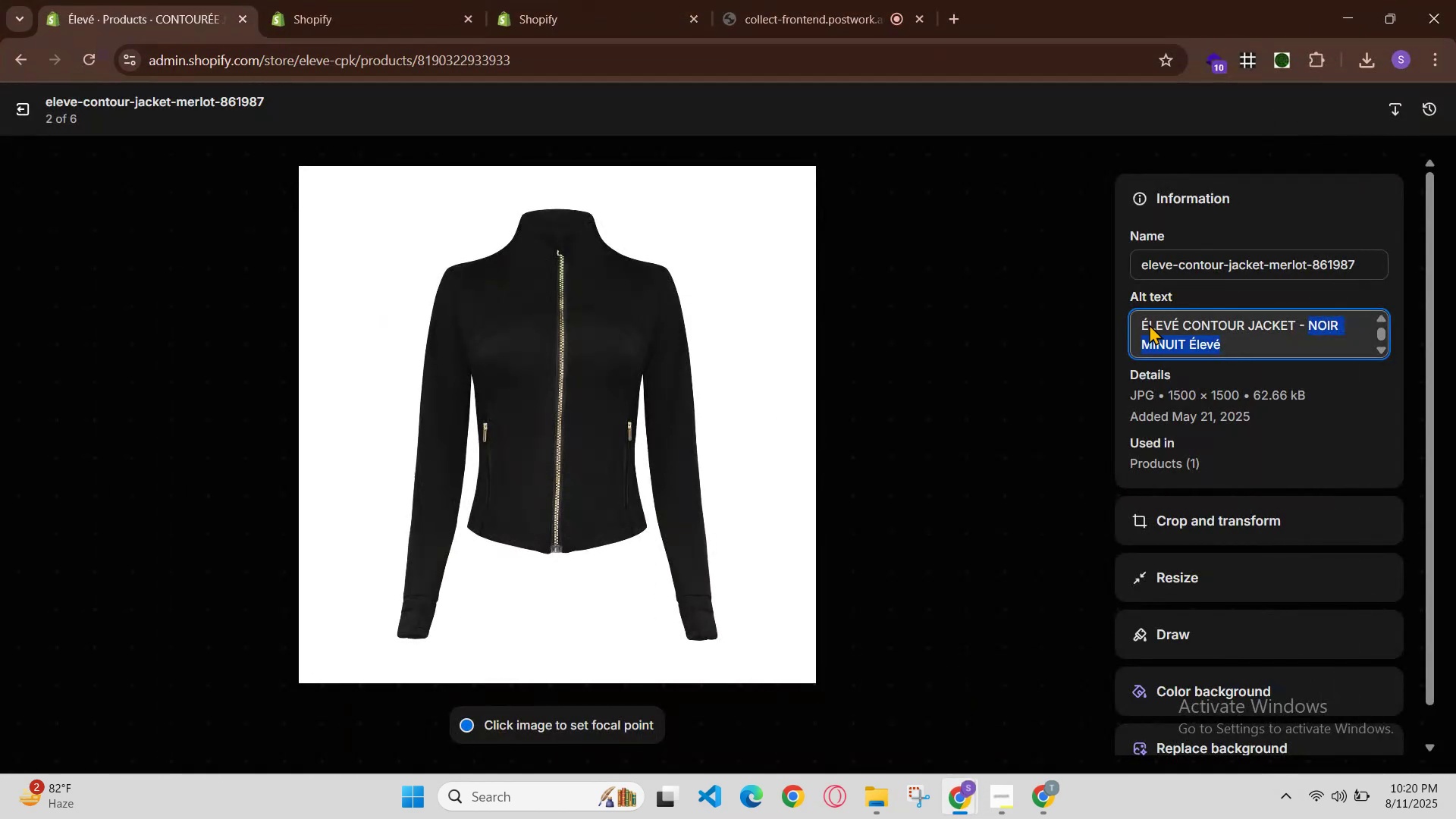 
left_click([1252, 344])
 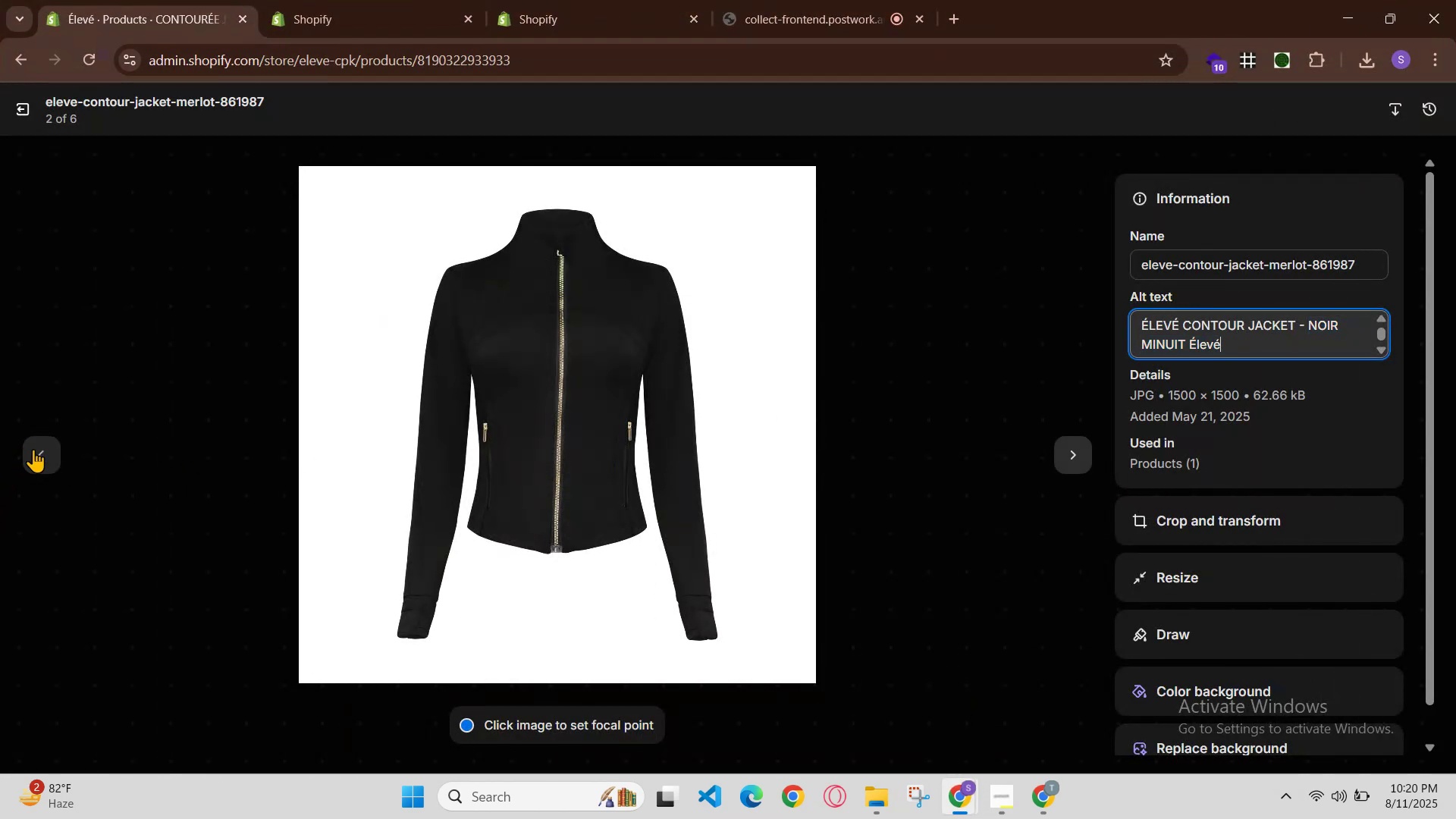 
left_click([49, 462])
 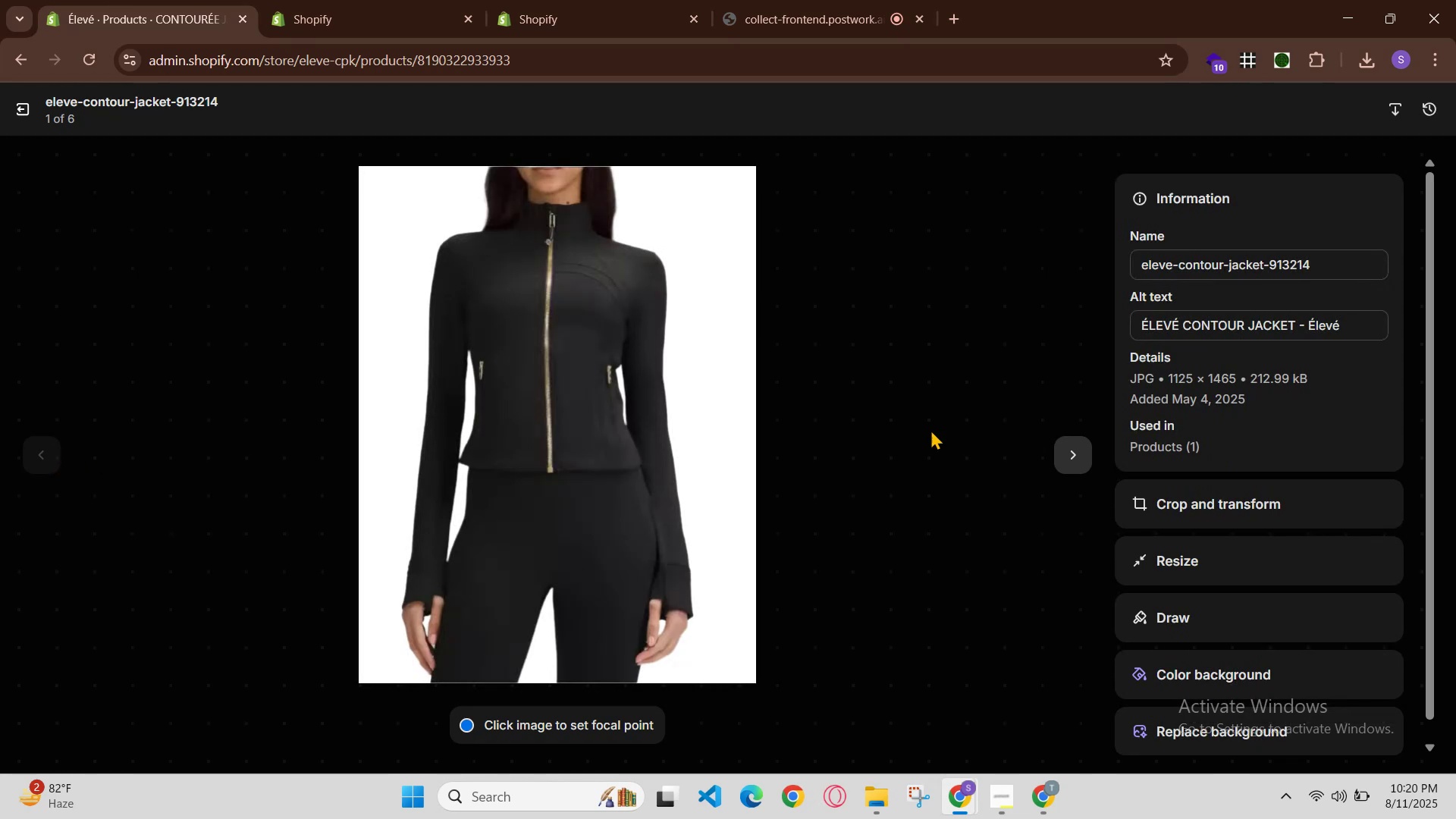 
double_click([1233, 322])
 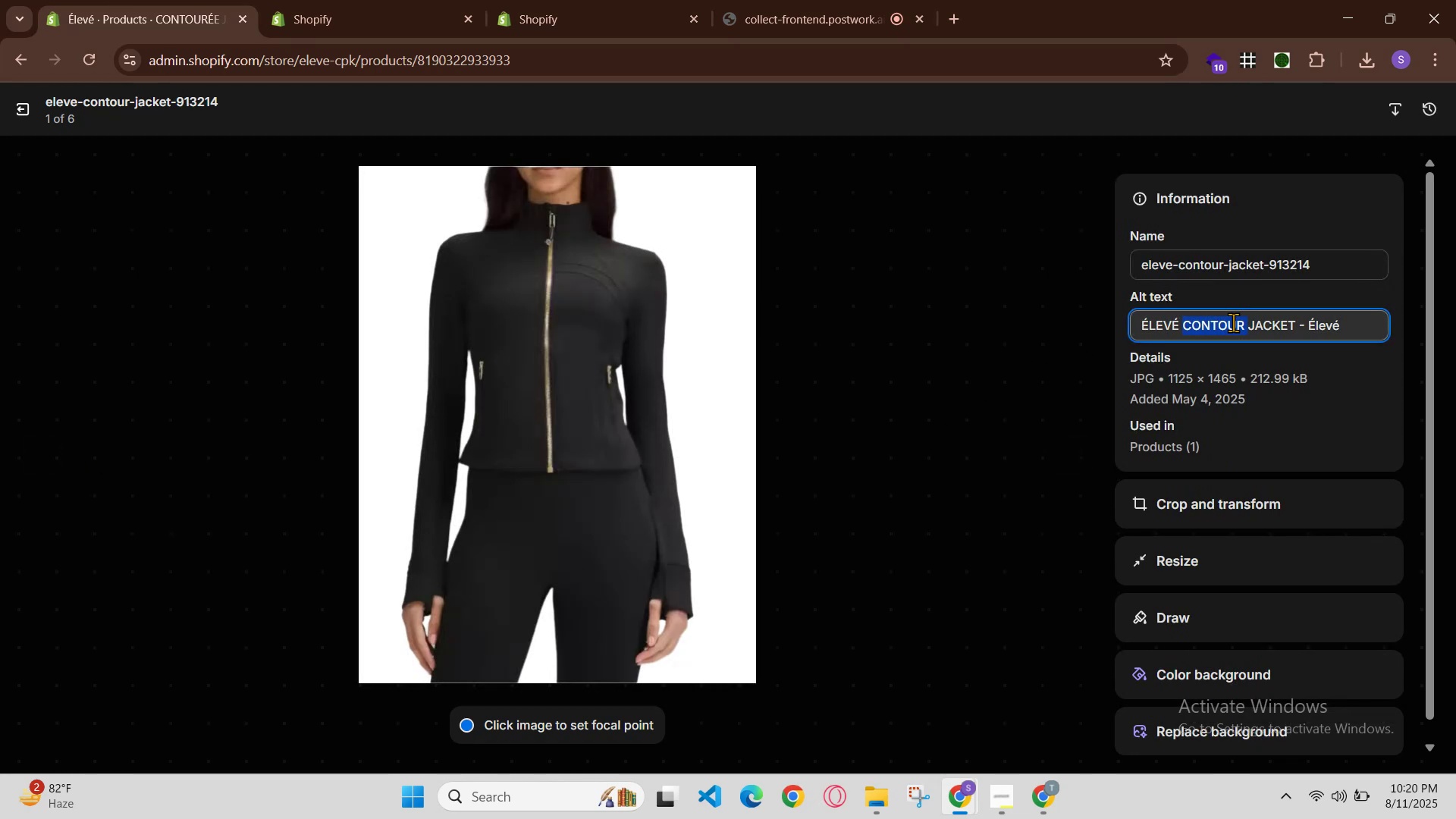 
triple_click([1233, 322])
 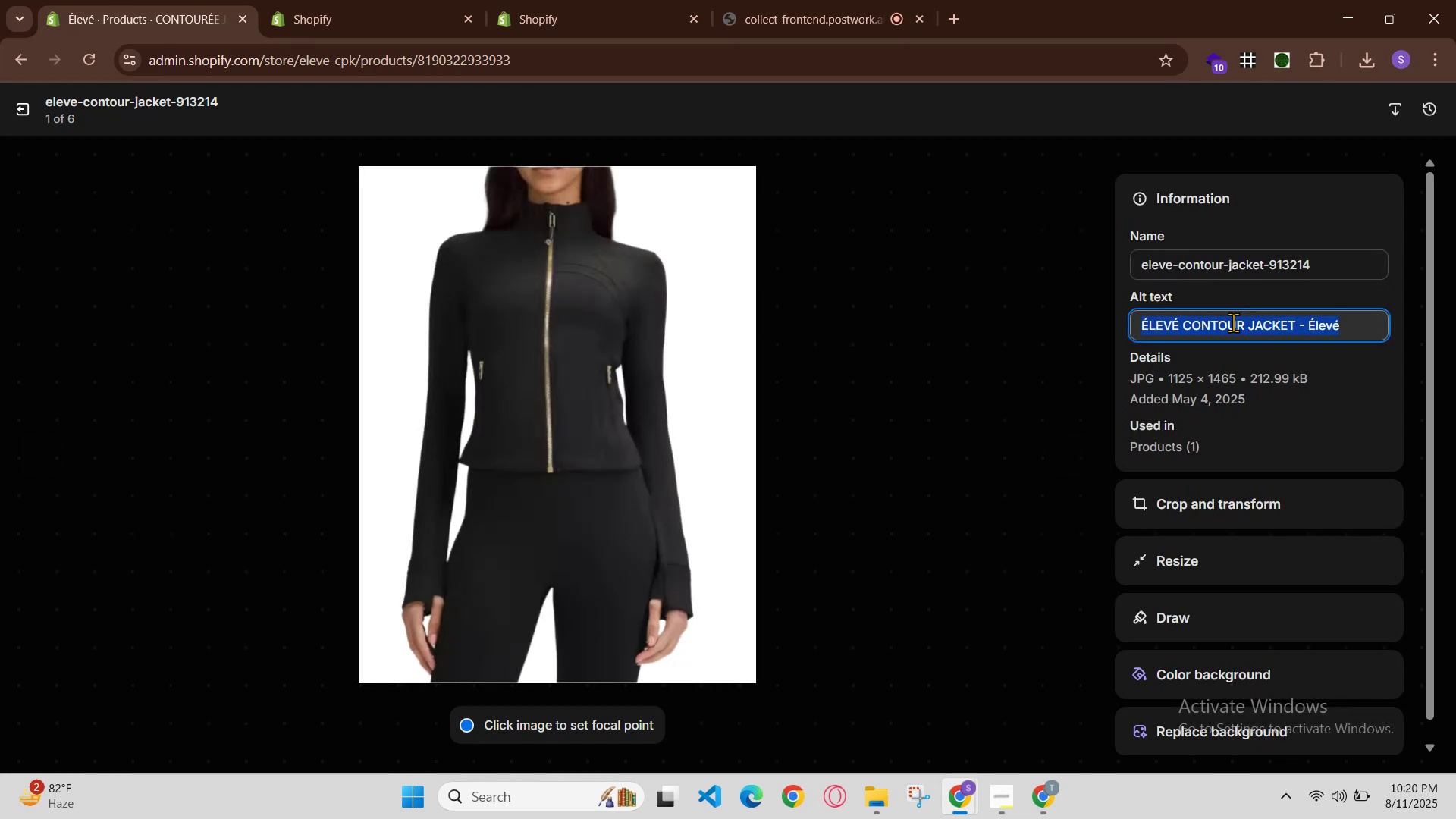 
triple_click([1233, 322])
 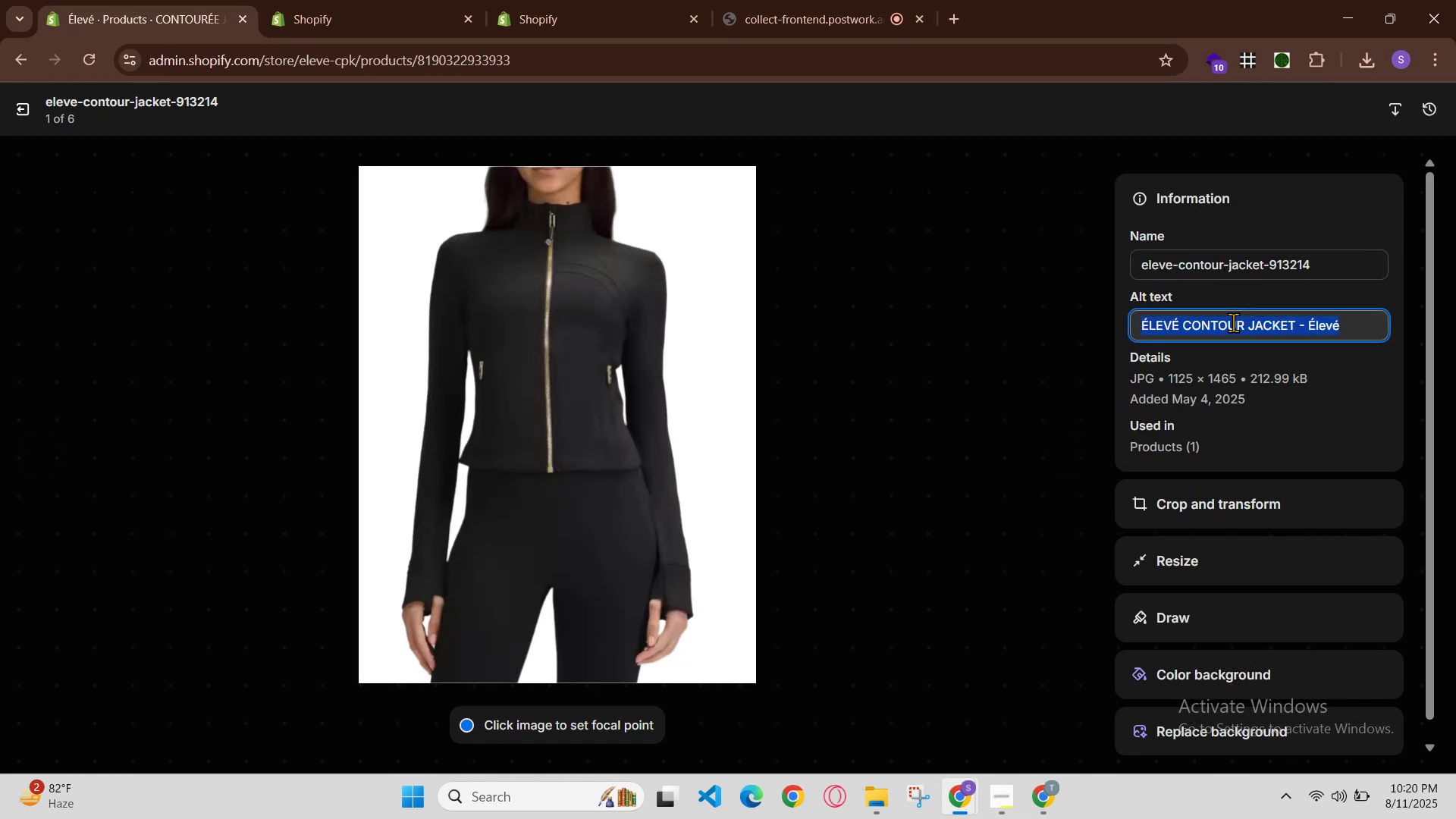 
hold_key(key=ControlLeft, duration=0.95)
 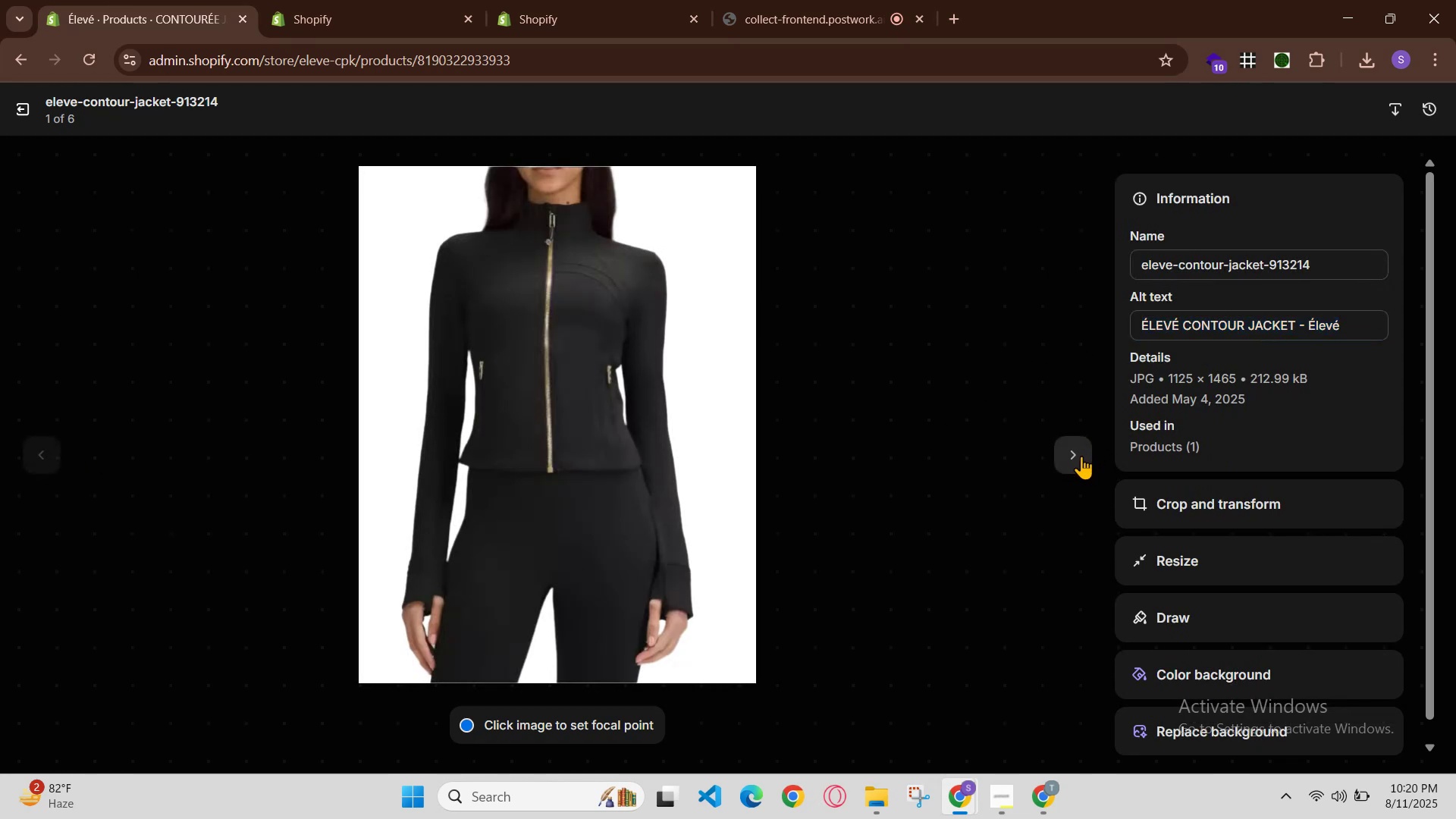 
hold_key(key=C, duration=0.34)
 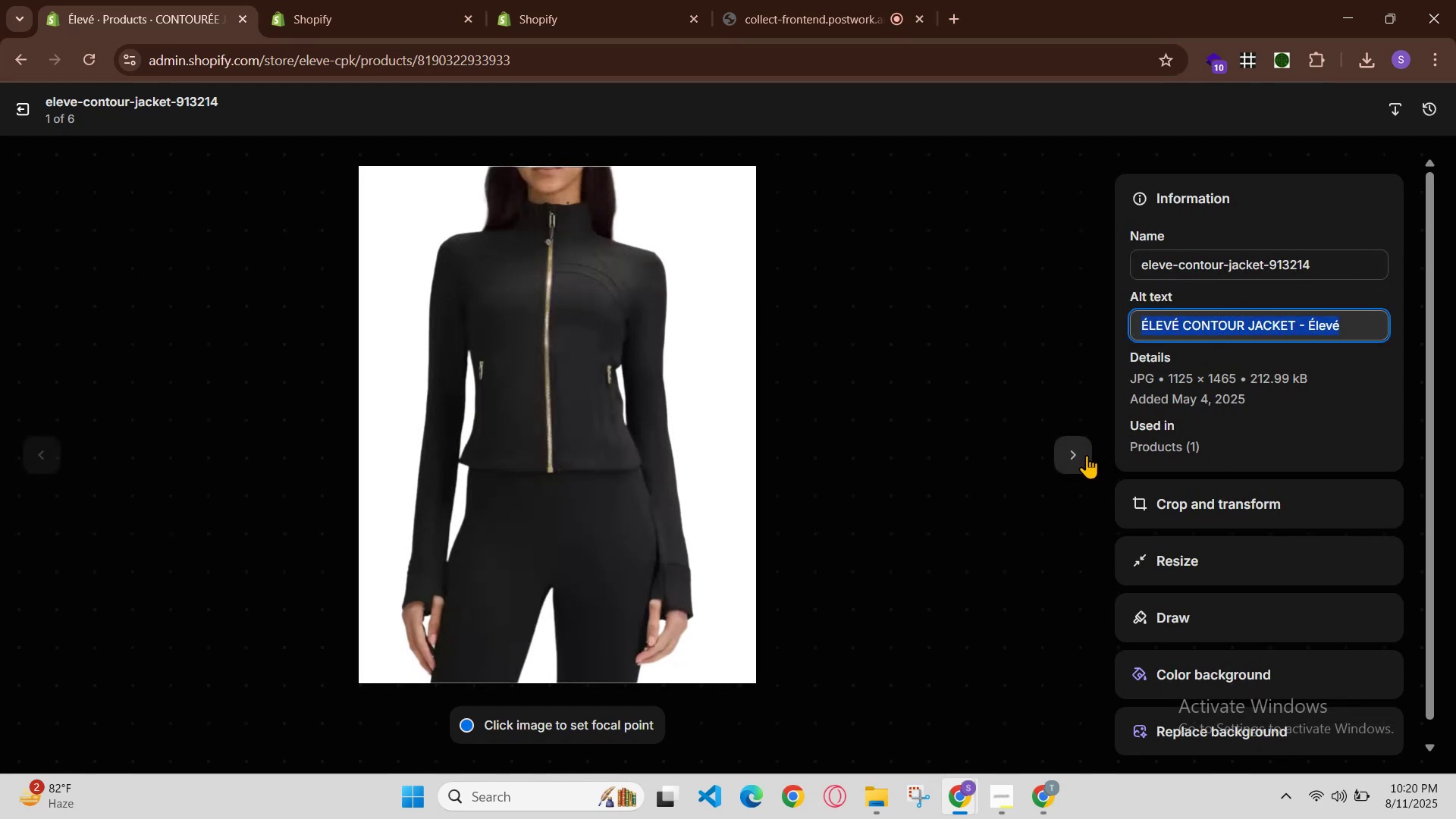 
left_click([1081, 456])
 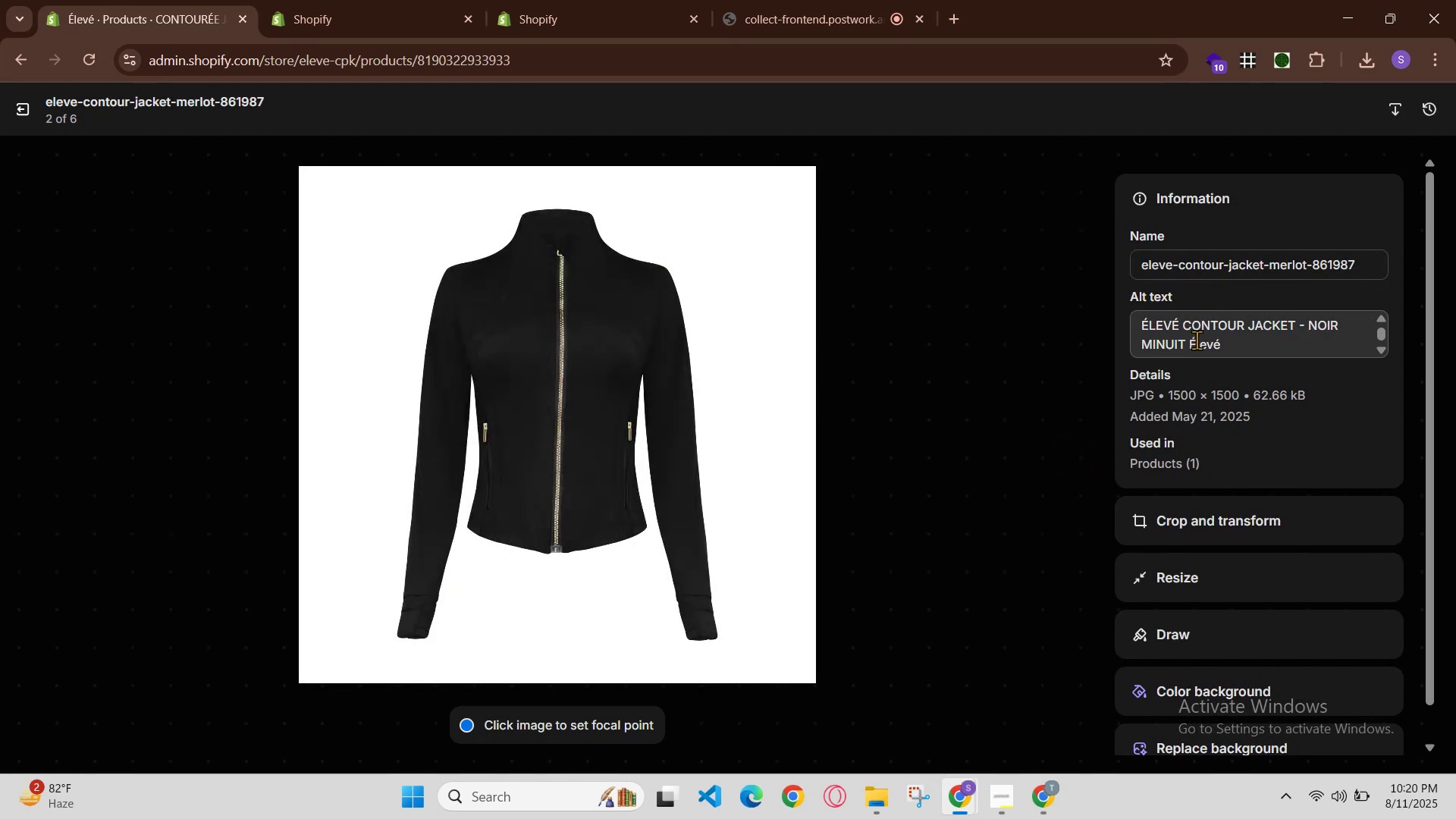 
double_click([1200, 337])
 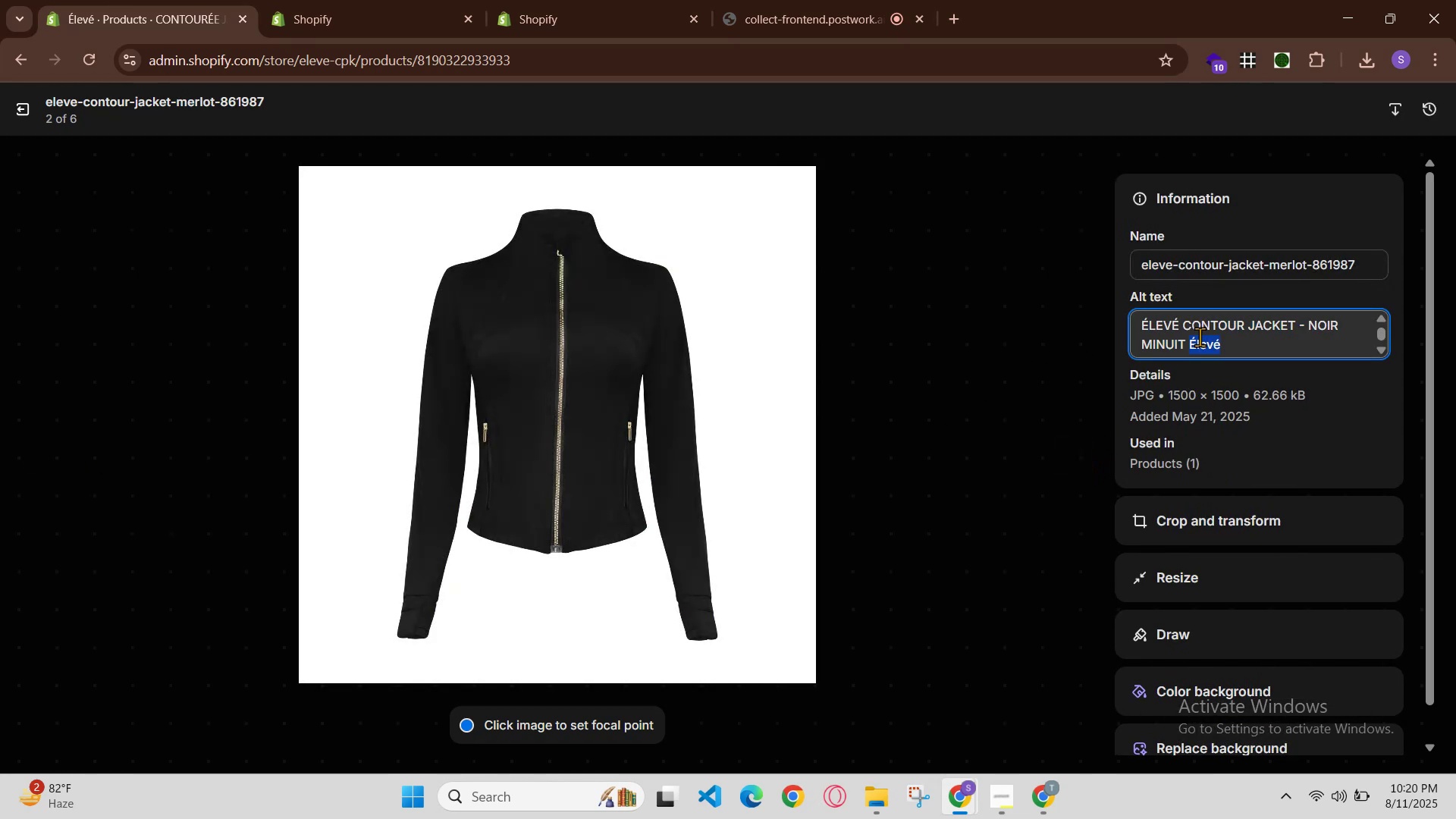 
triple_click([1200, 337])
 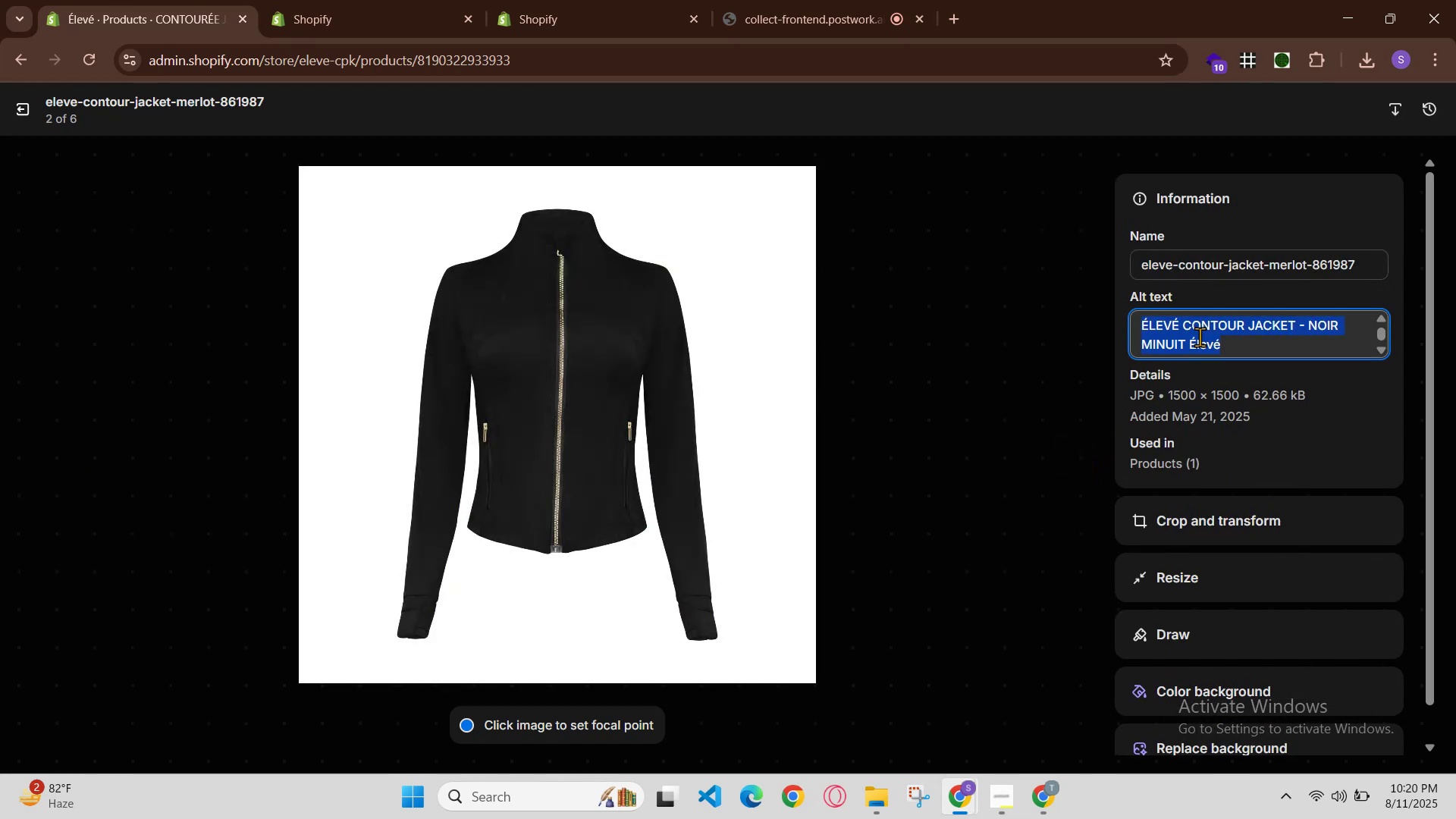 
key(Control+V)
 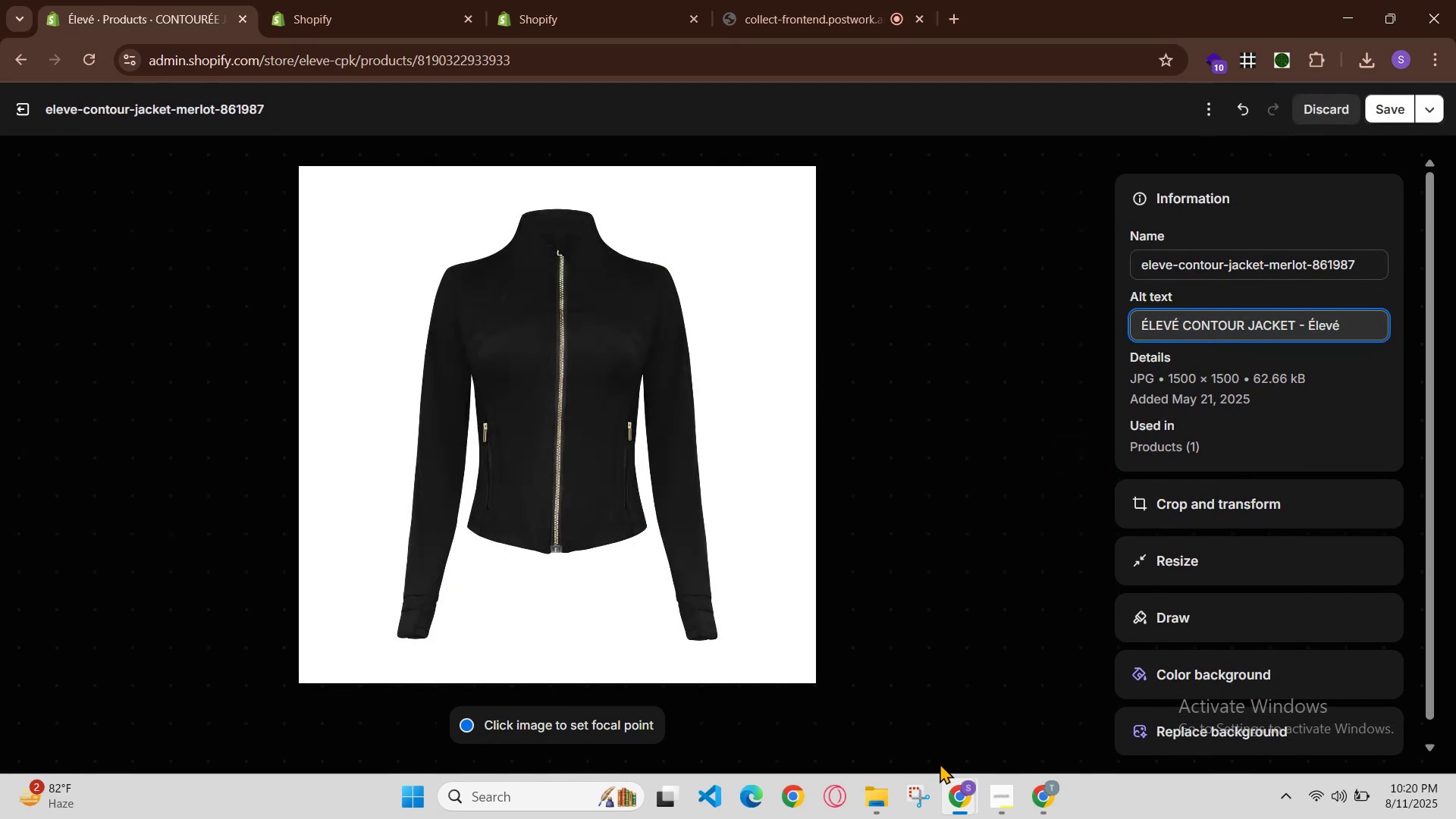 
left_click([958, 787])
 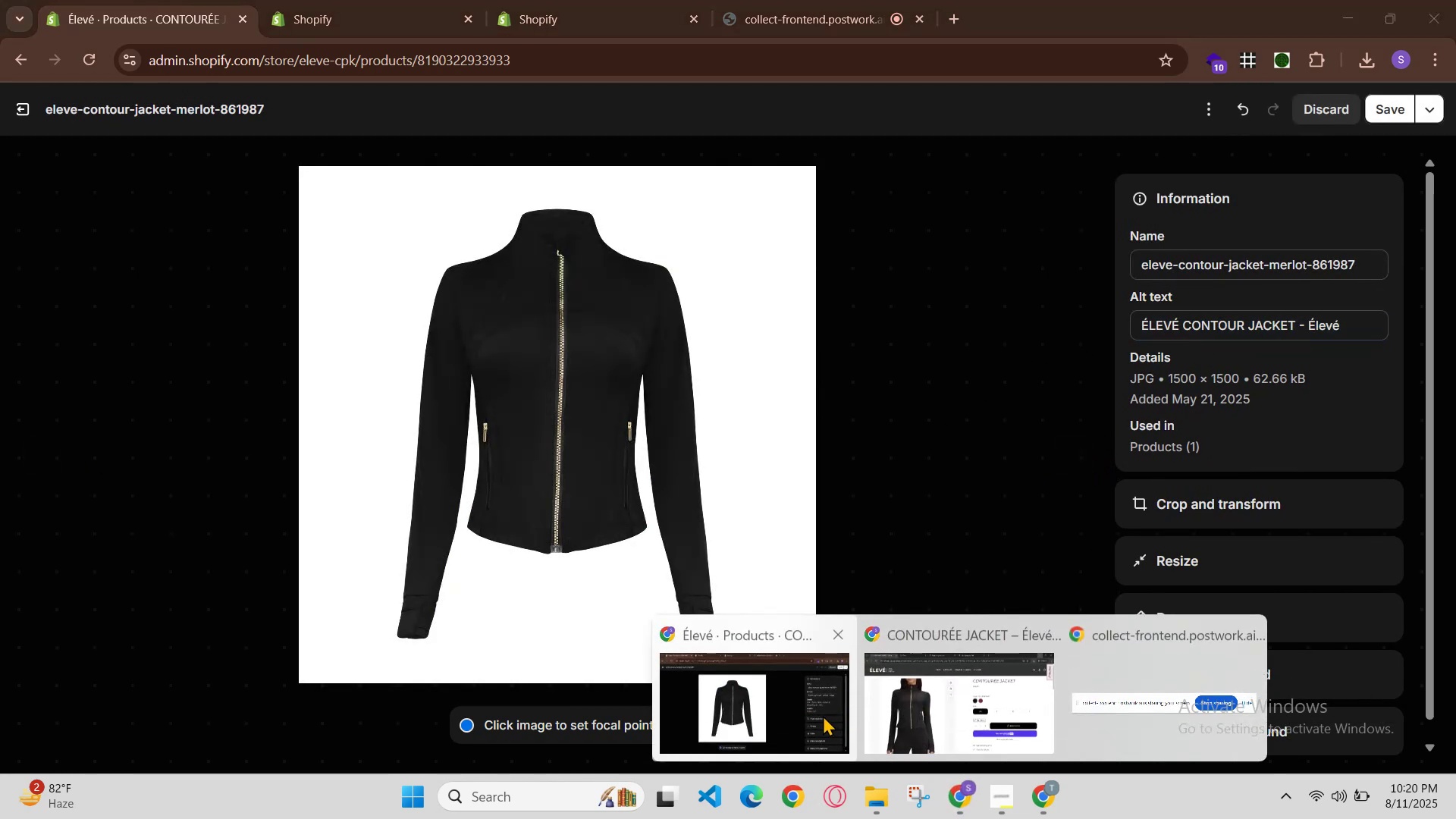 
double_click([821, 715])
 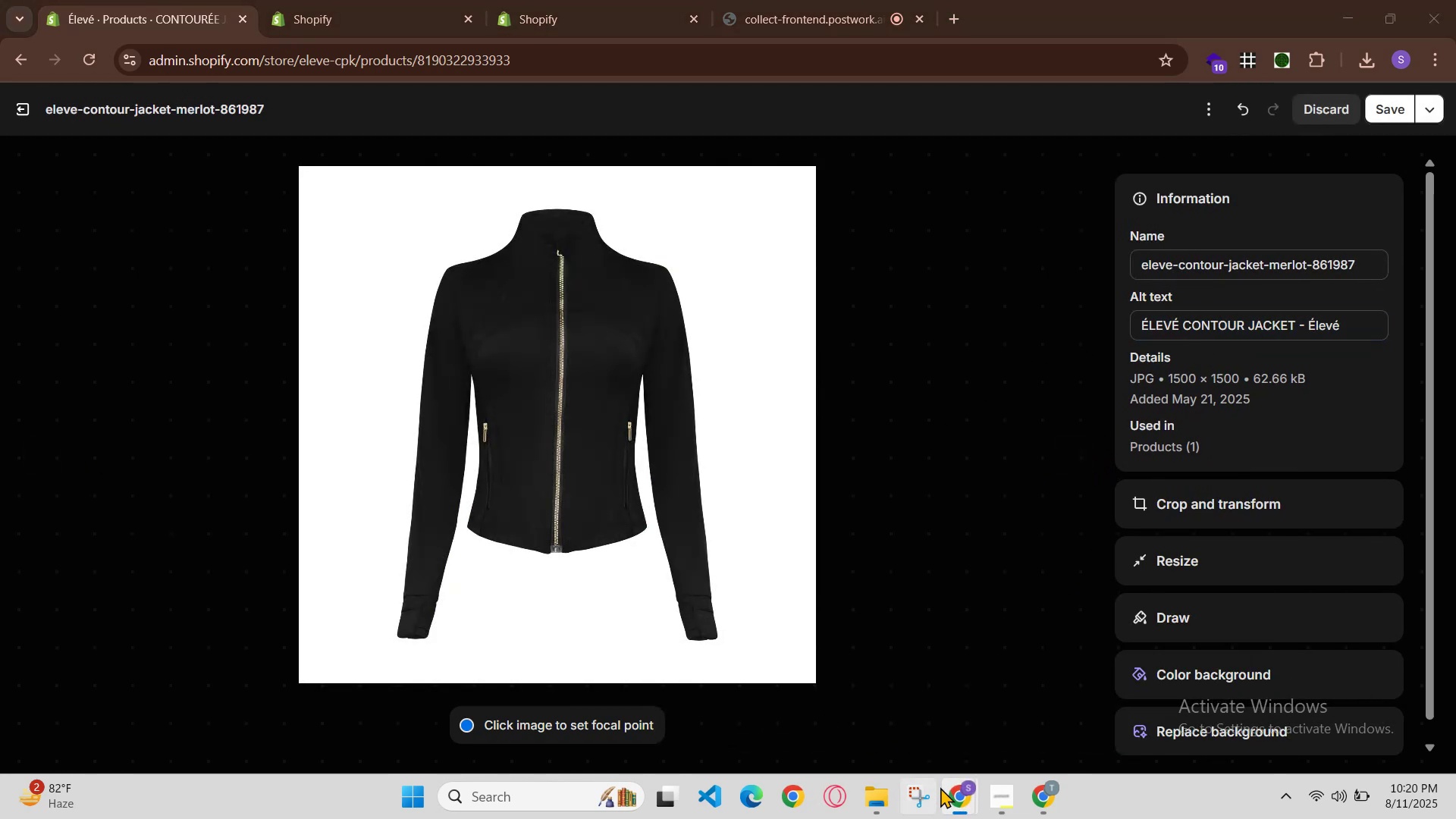 
left_click([954, 797])
 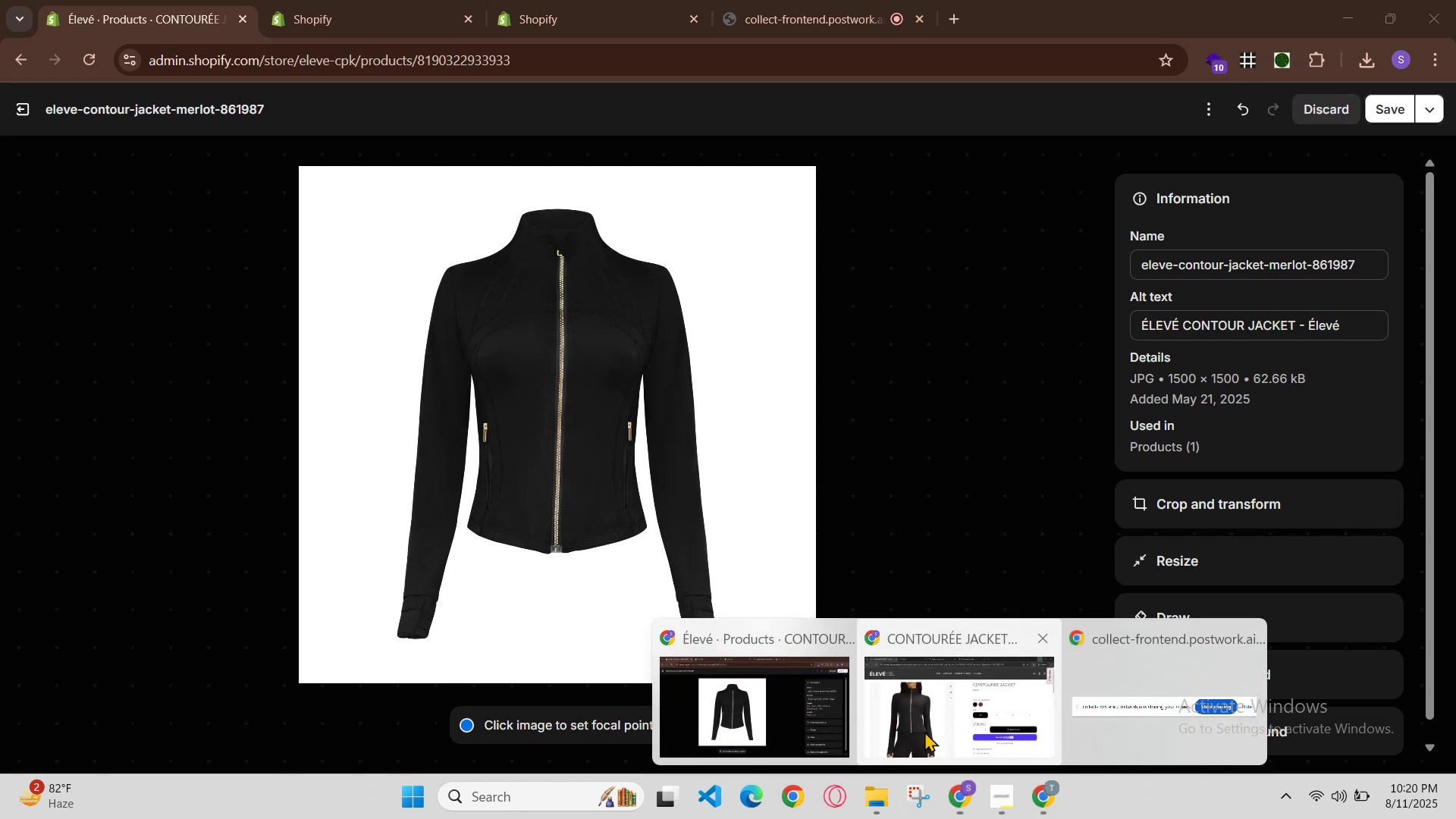 
left_click([921, 726])
 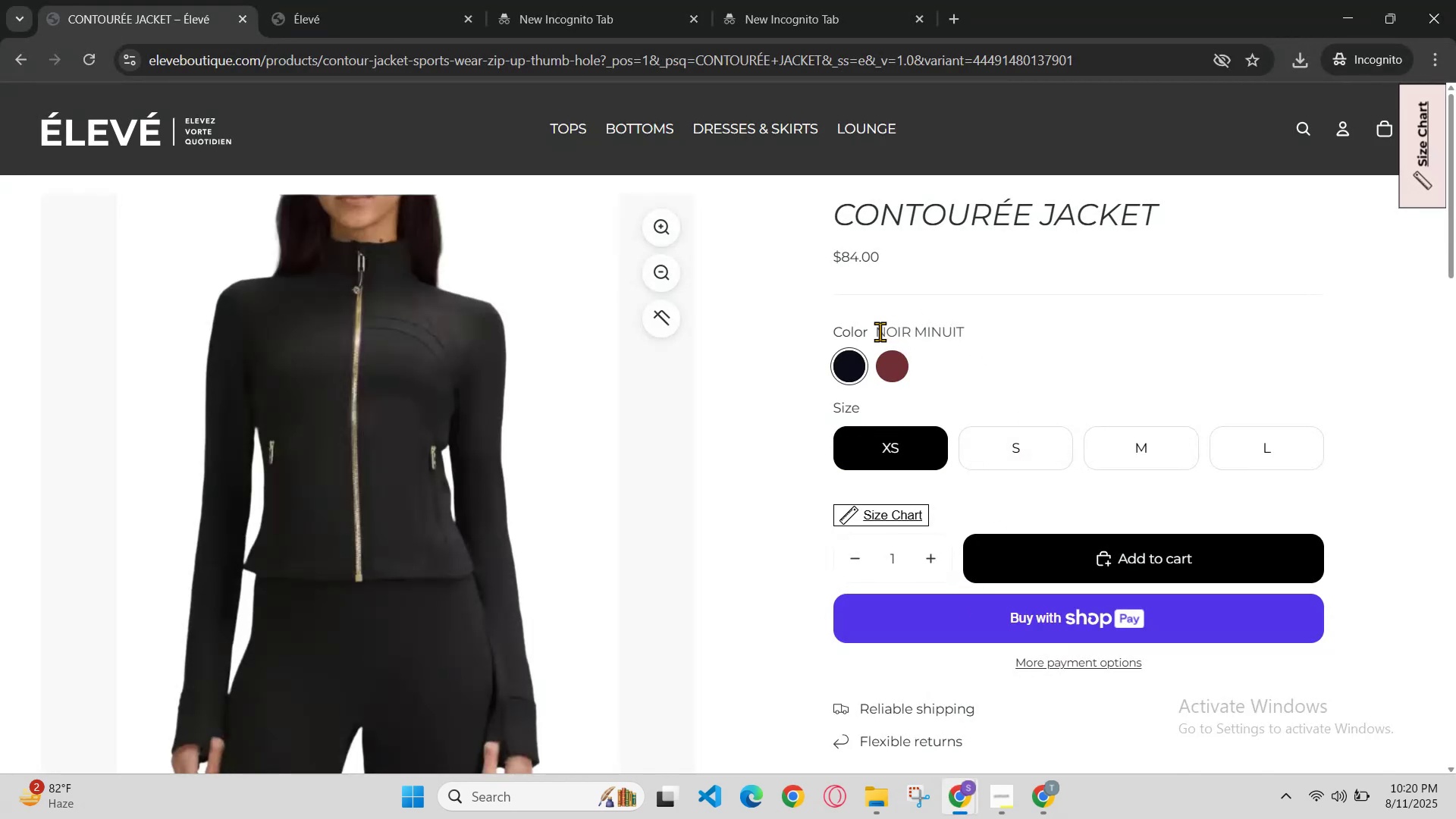 
left_click_drag(start_coordinate=[886, 333], to_coordinate=[967, 329])
 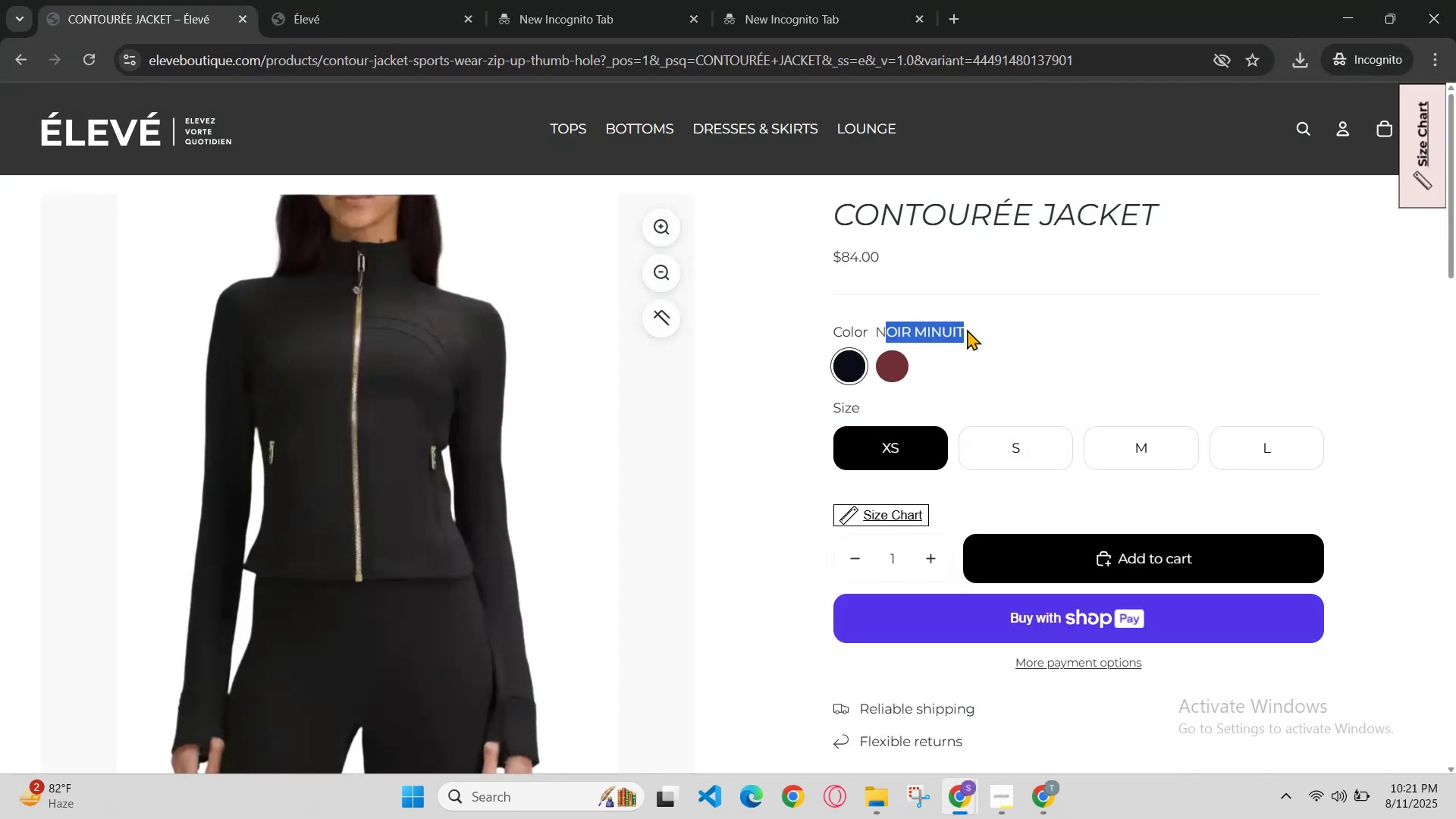 
left_click([967, 329])
 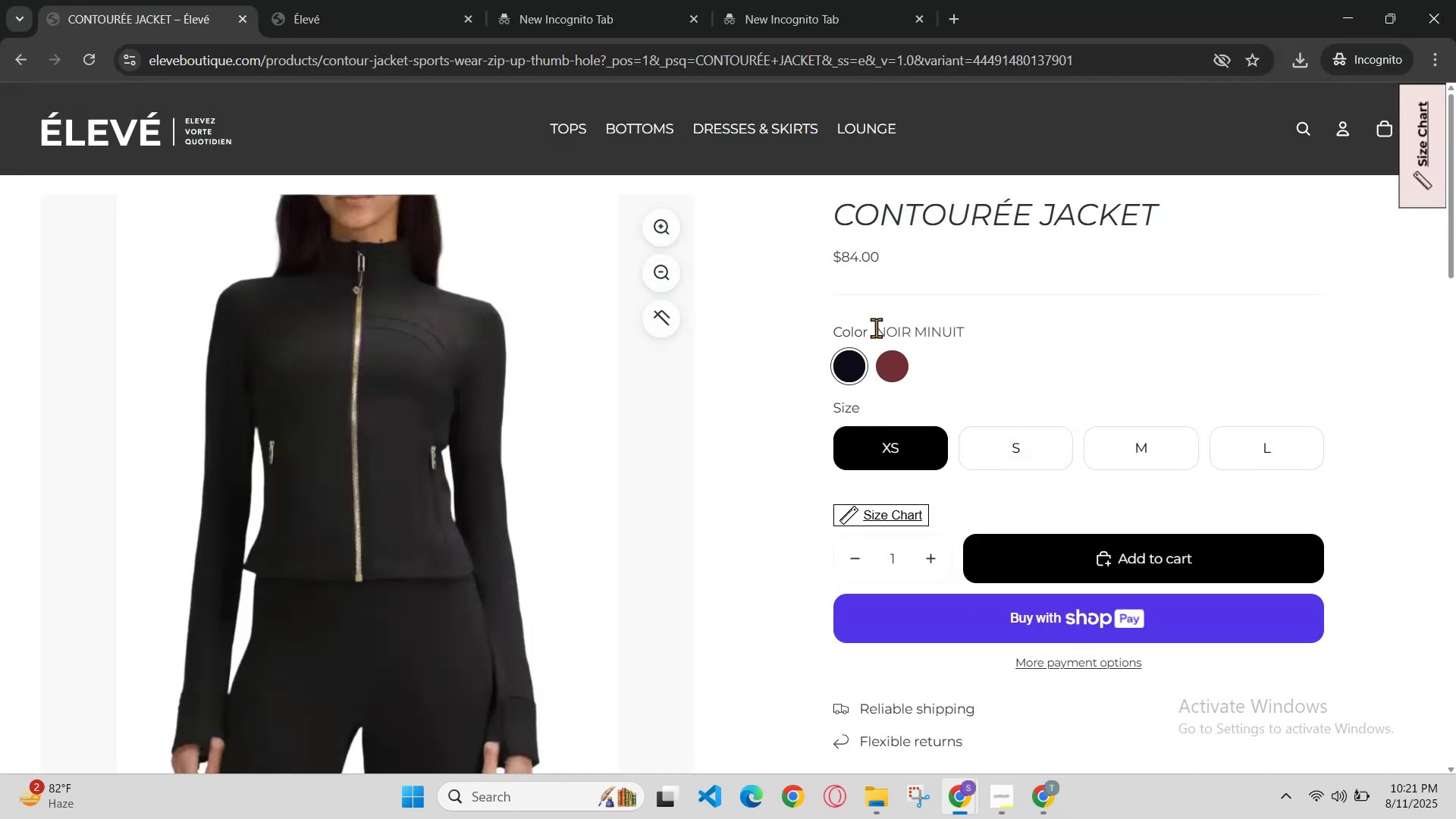 
left_click_drag(start_coordinate=[880, 327], to_coordinate=[989, 321])
 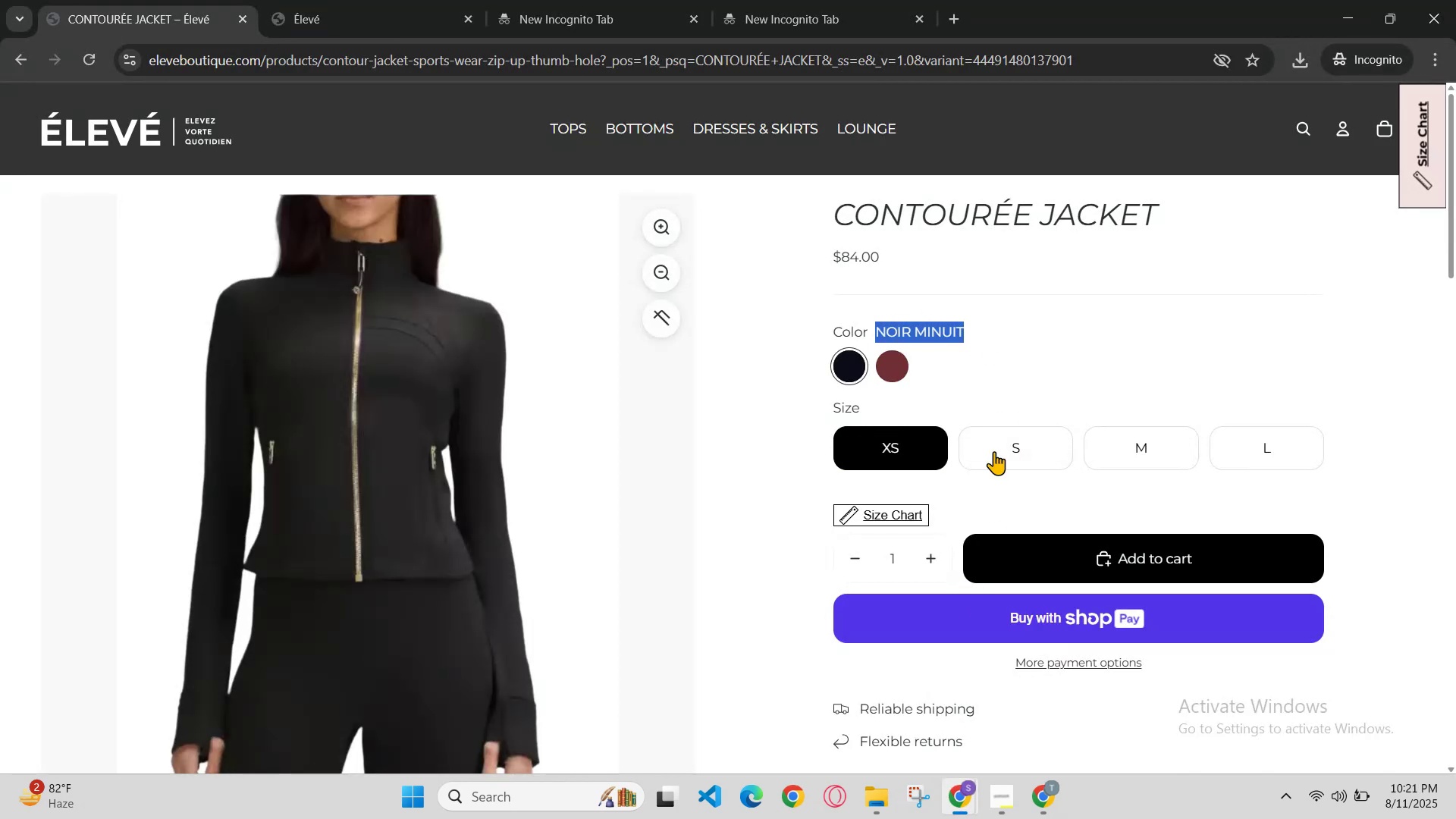 
key(Control+C)
 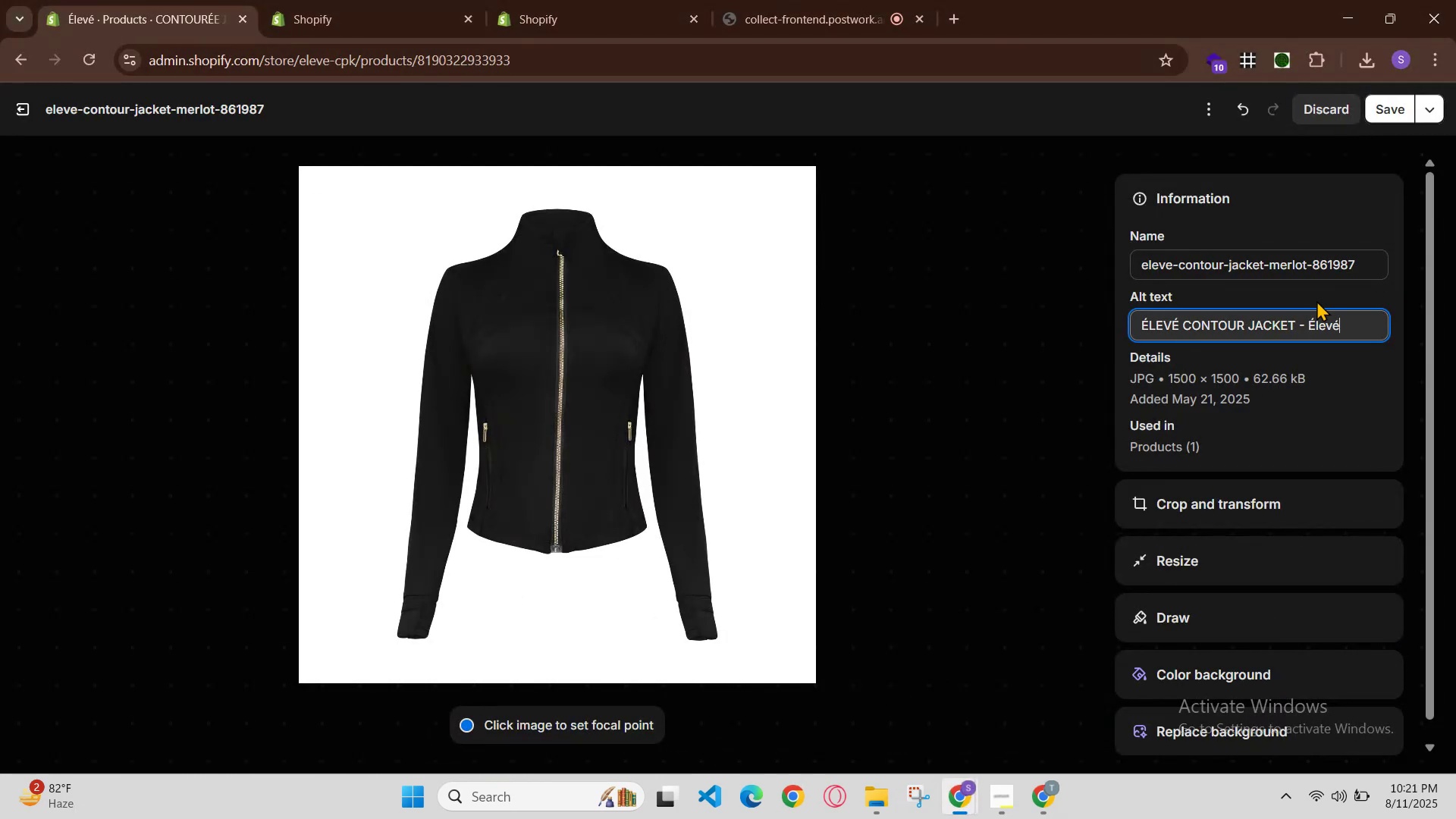 
left_click([1304, 322])
 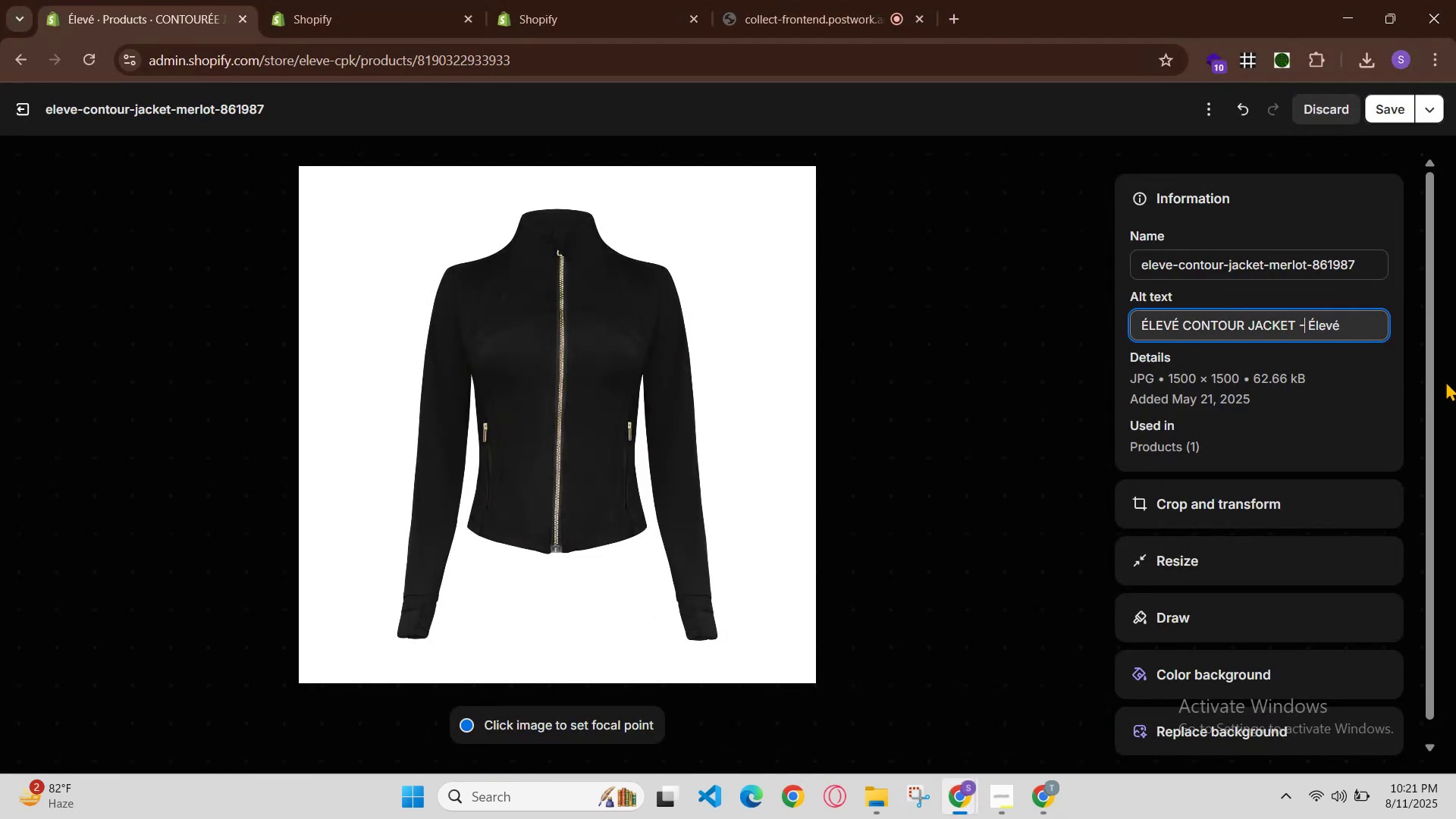 
key(Space)
 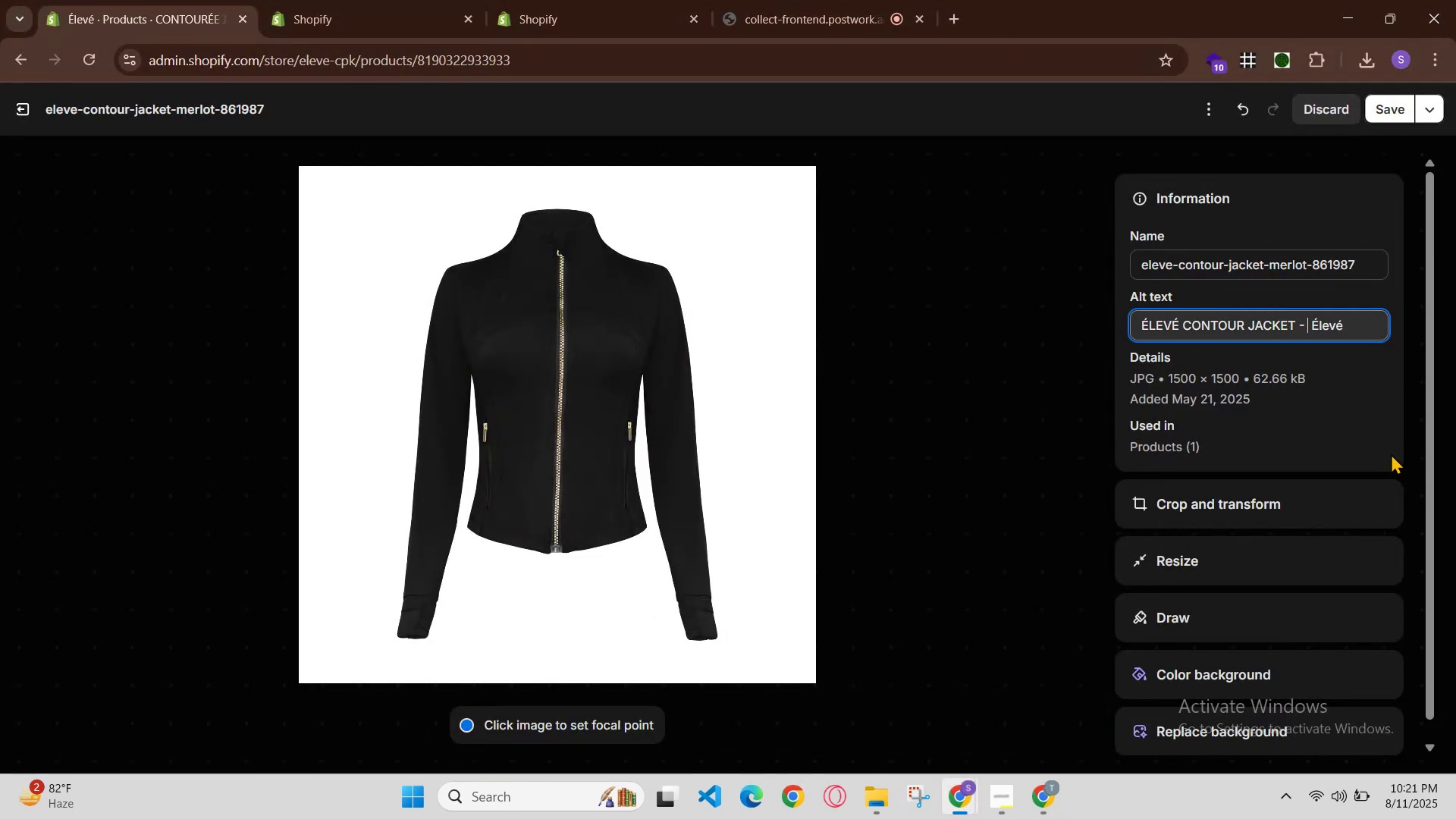 
key(Control+V)
 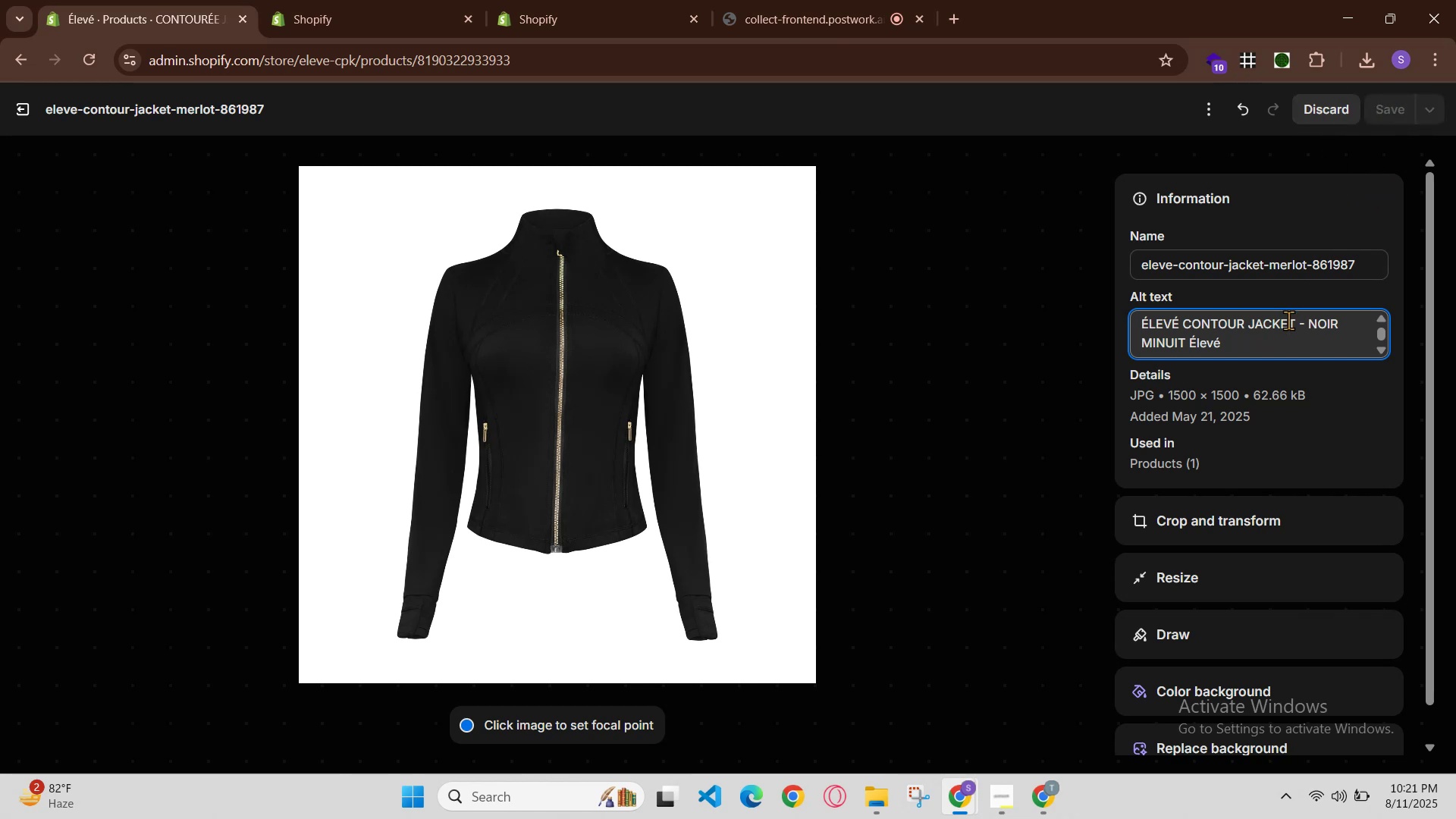 
key(Control+Z)
 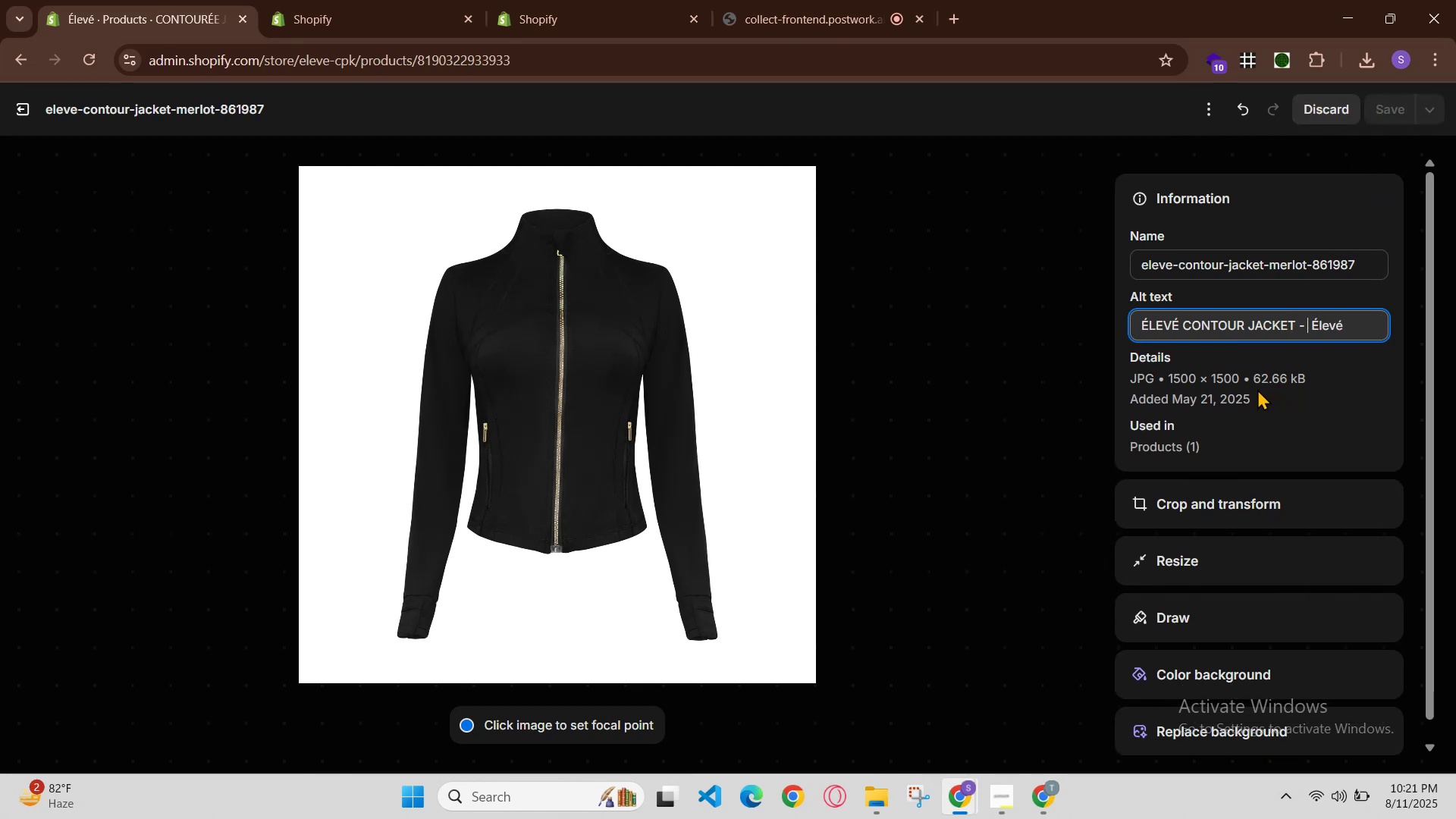 
key(Control+ControlLeft)
 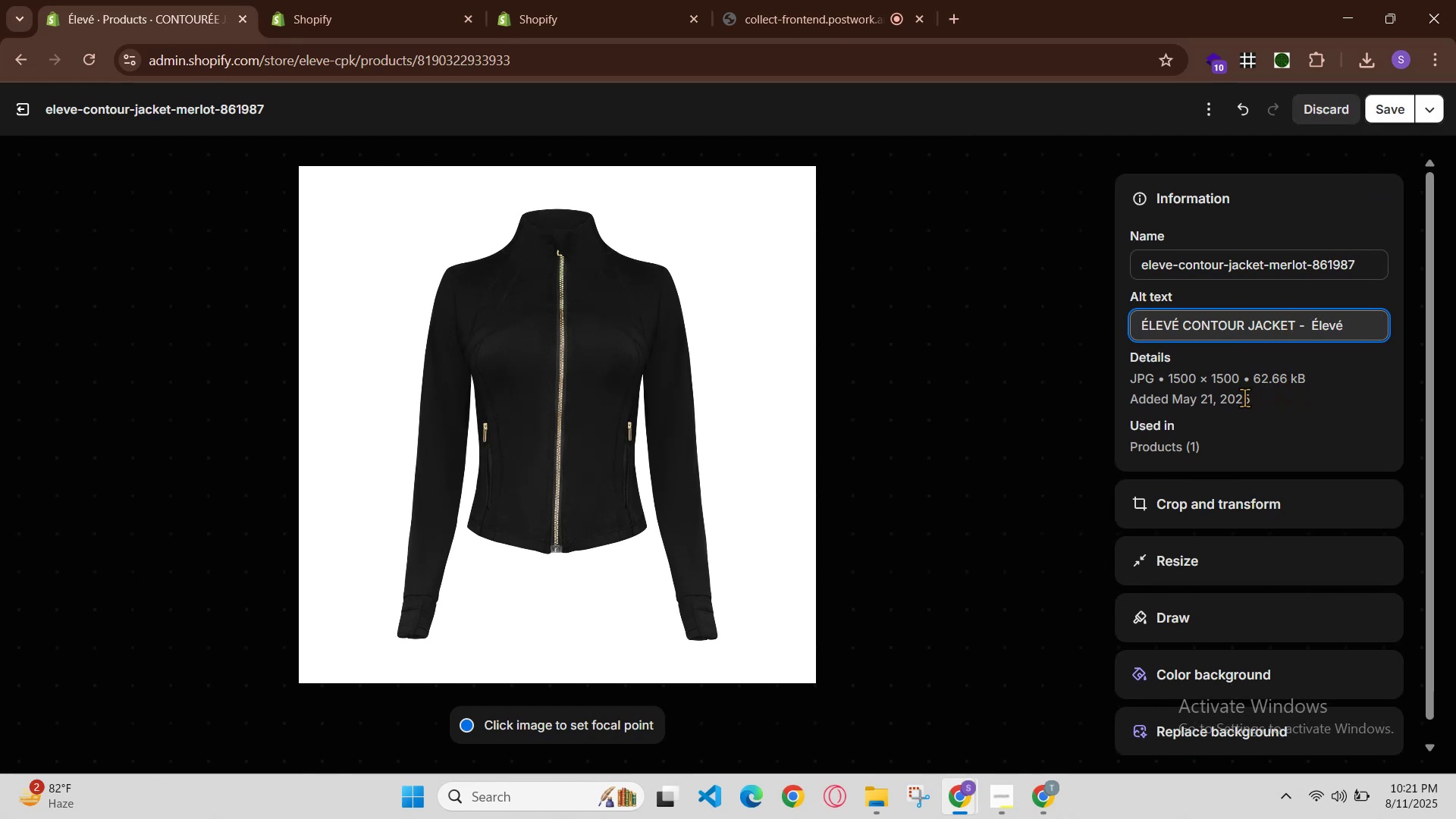 
hold_key(key=ControlLeft, duration=0.84)
 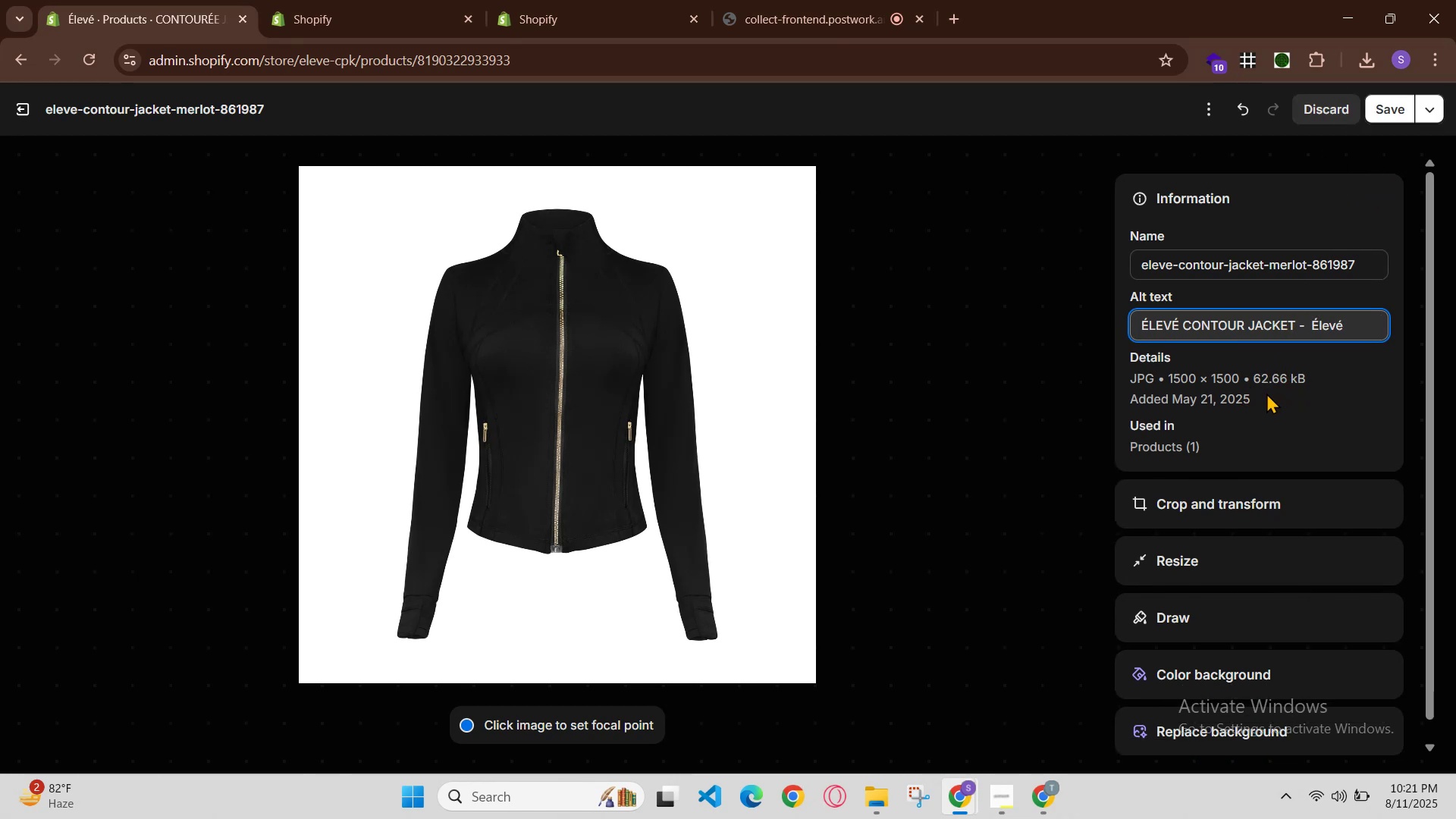 
hold_key(key=ControlLeft, duration=0.4)
 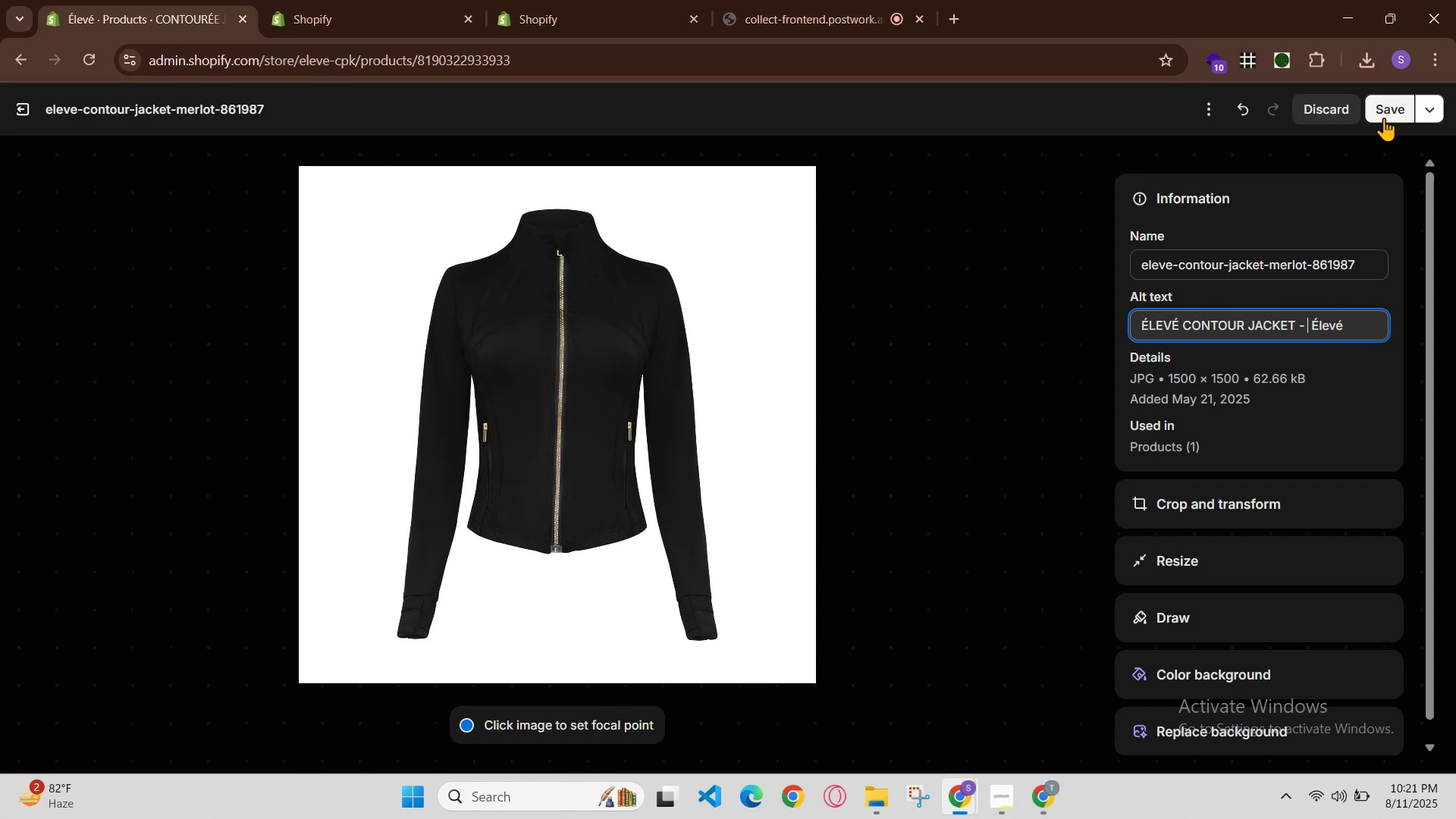 
left_click([1384, 118])
 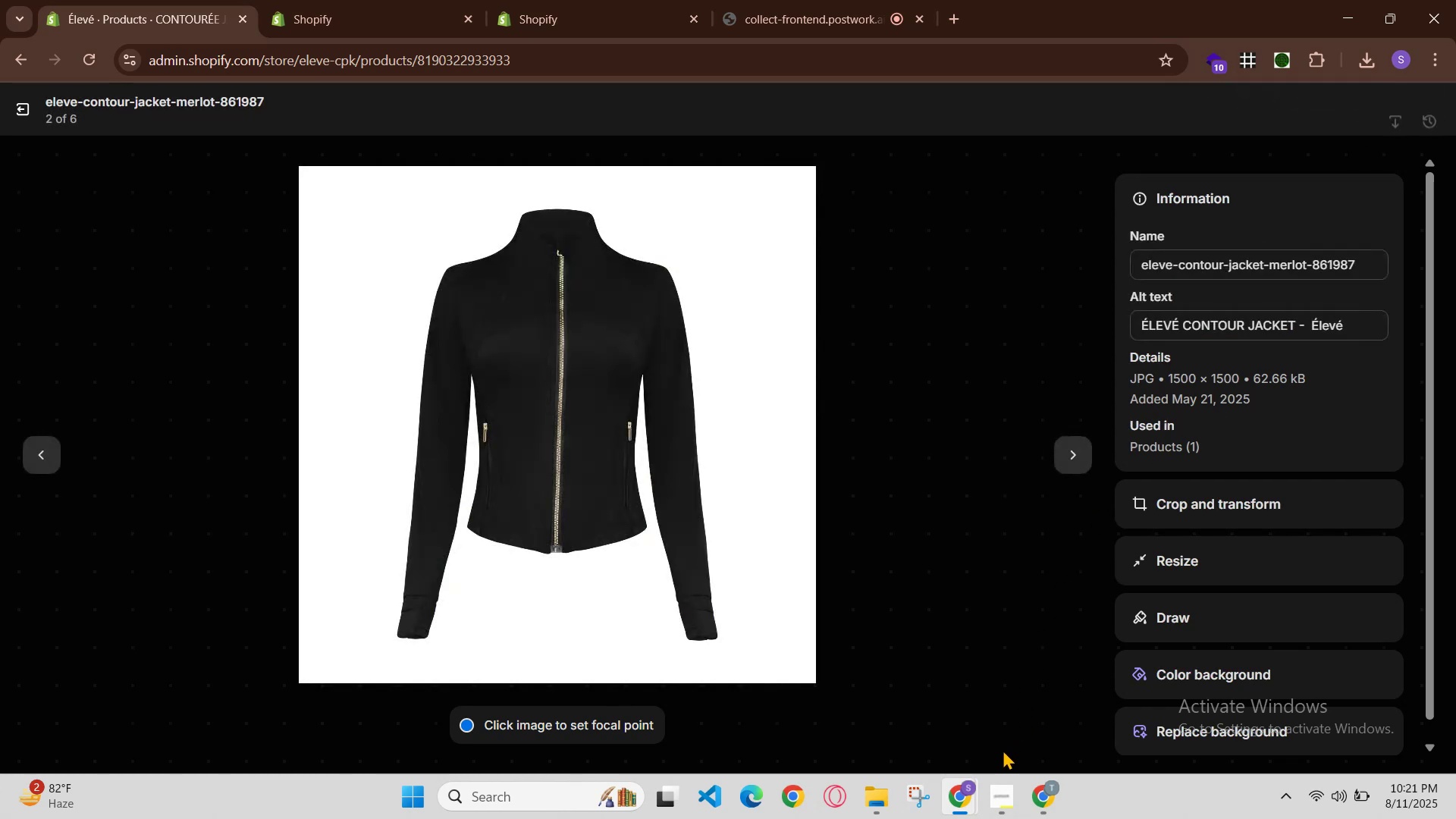 
left_click([964, 786])
 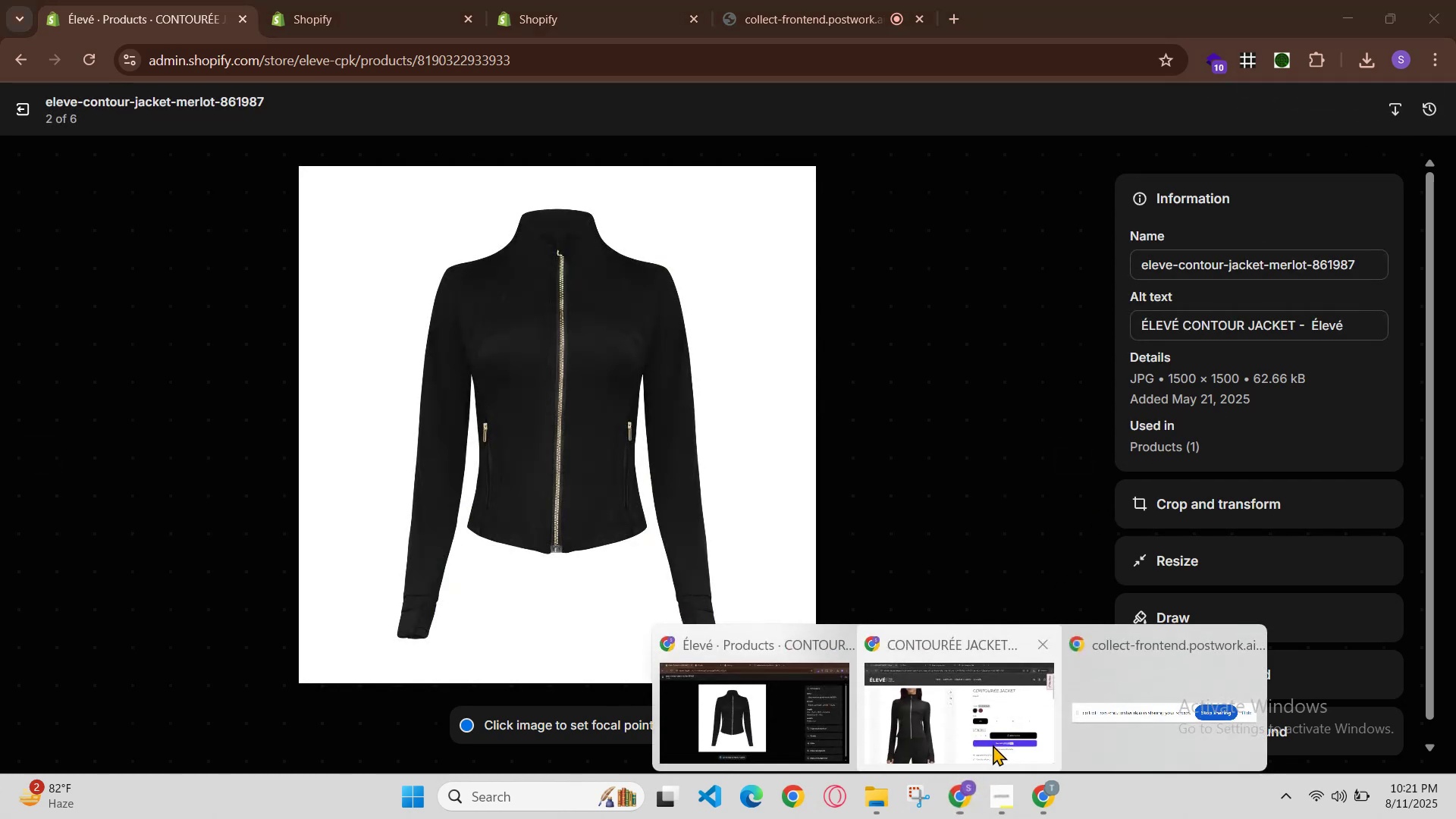 
left_click([993, 732])
 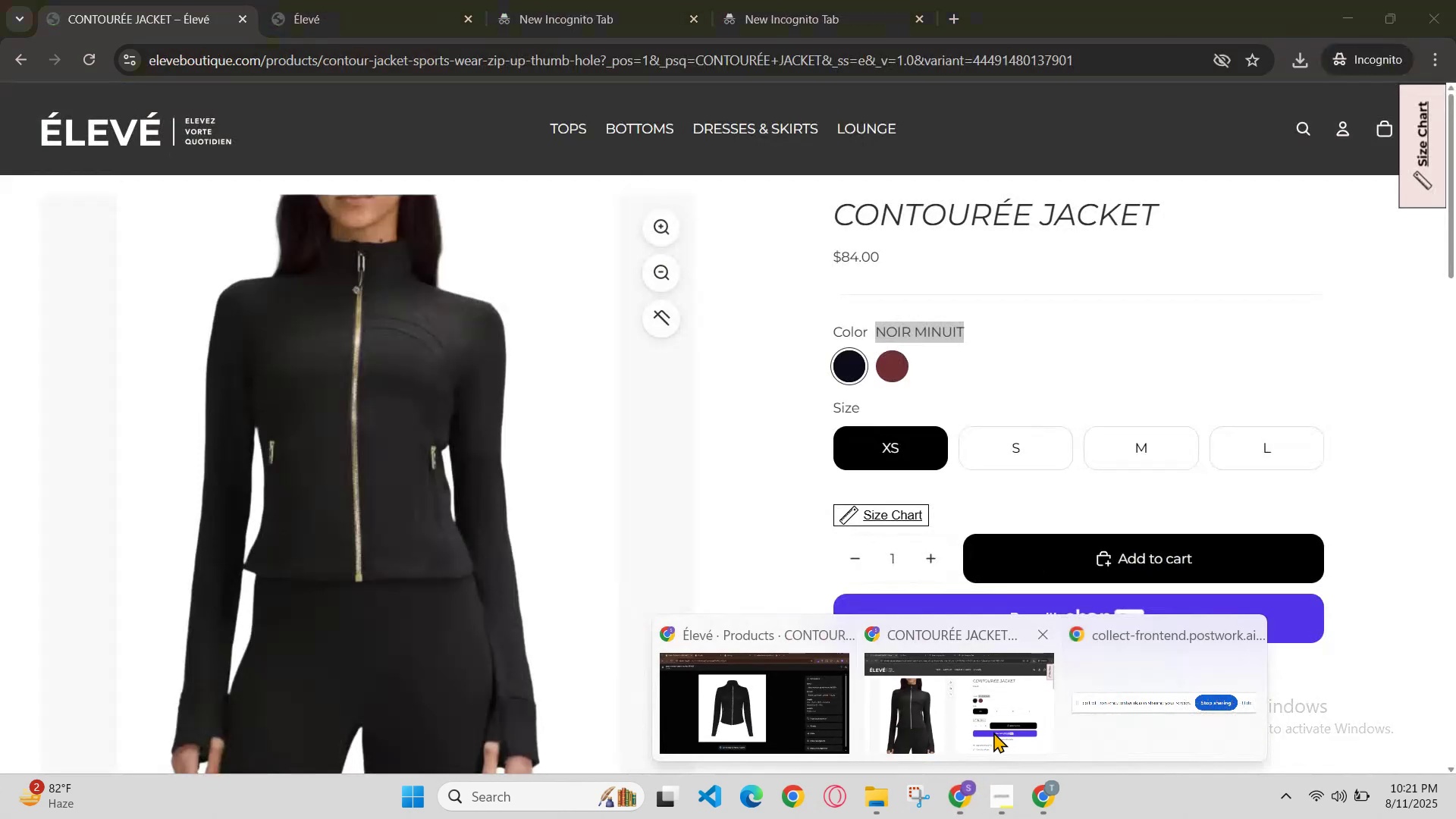 
key(Control+ControlLeft)
 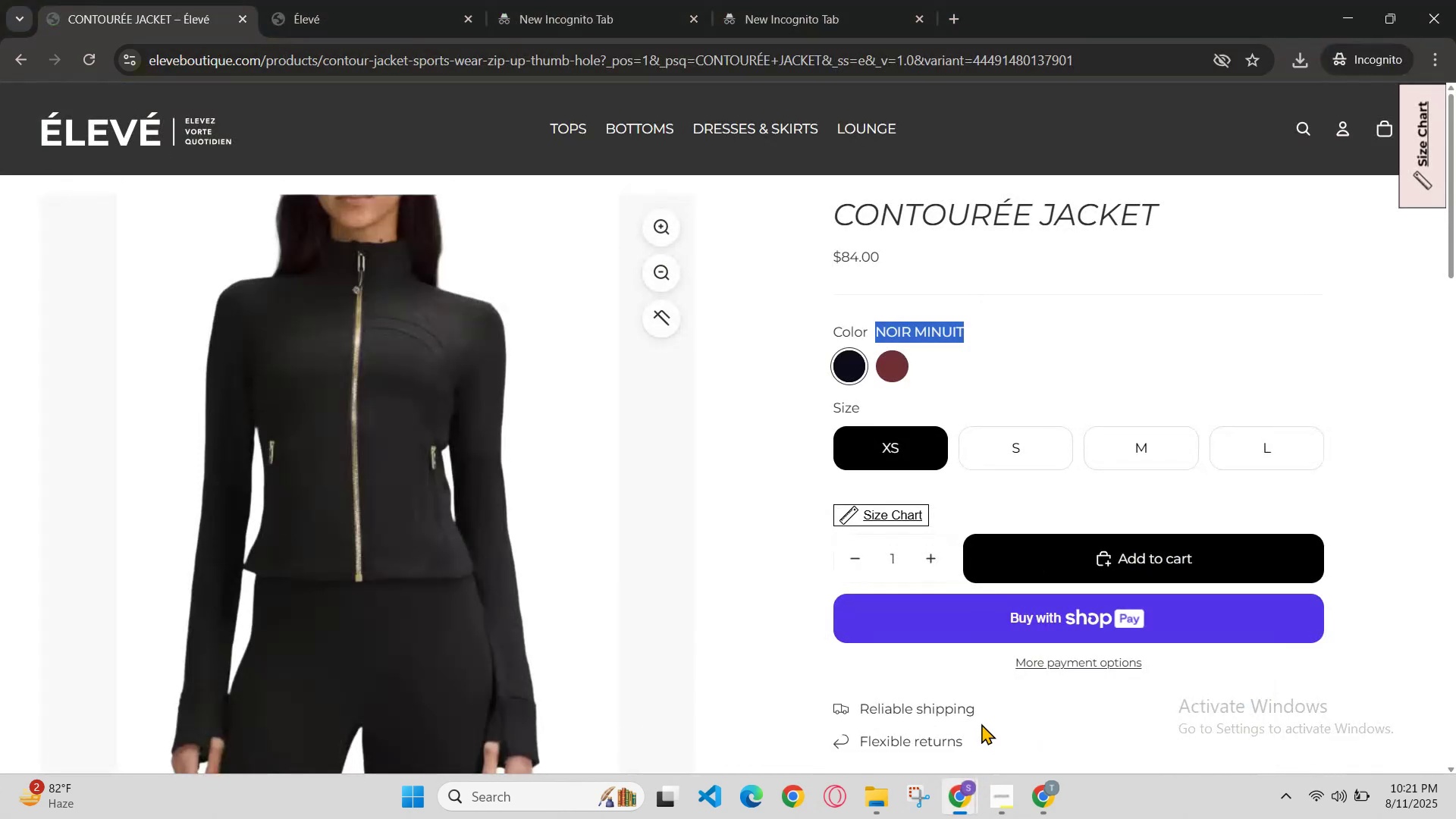 
key(Control+ControlLeft)
 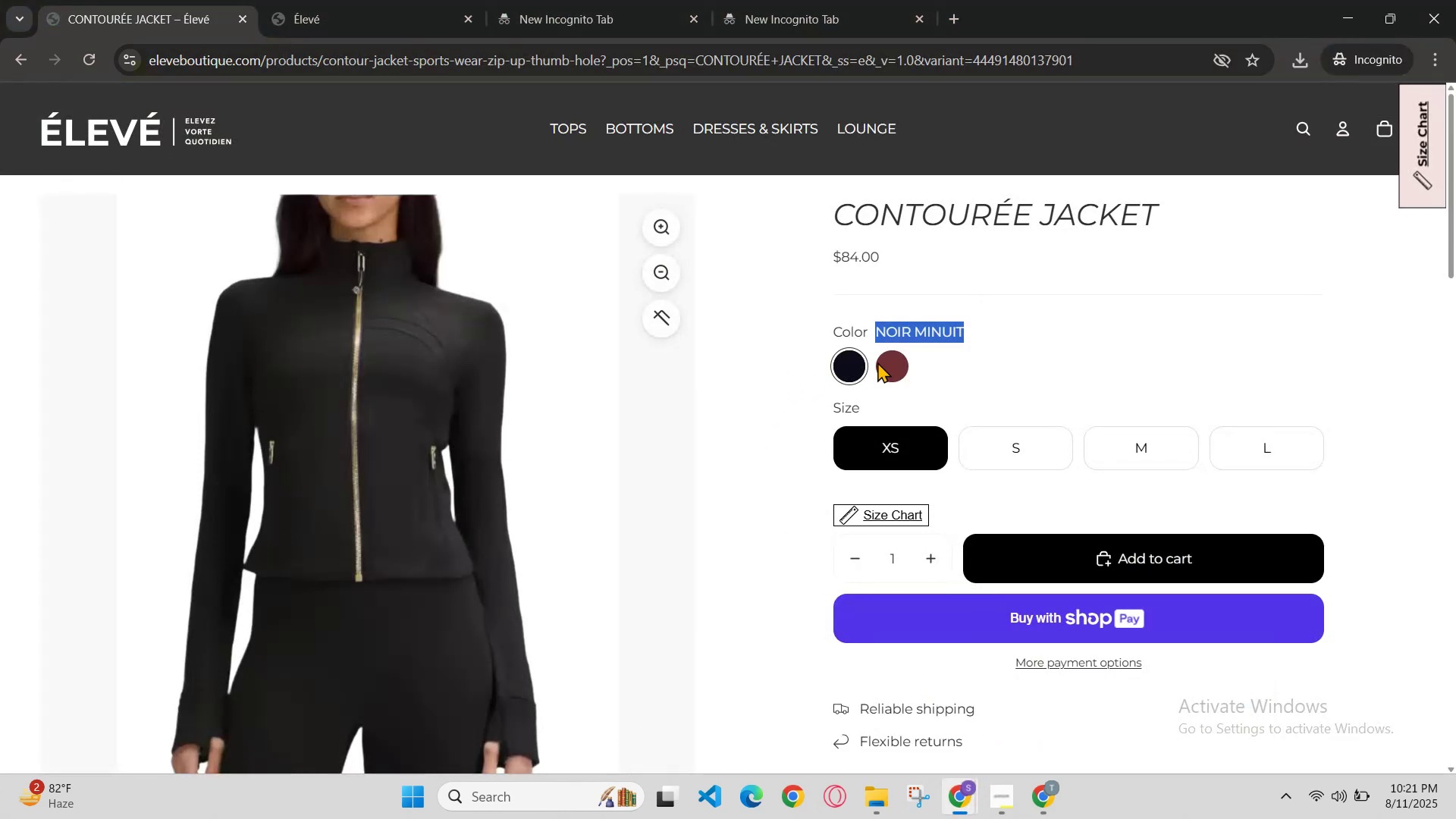 
left_click([886, 361])
 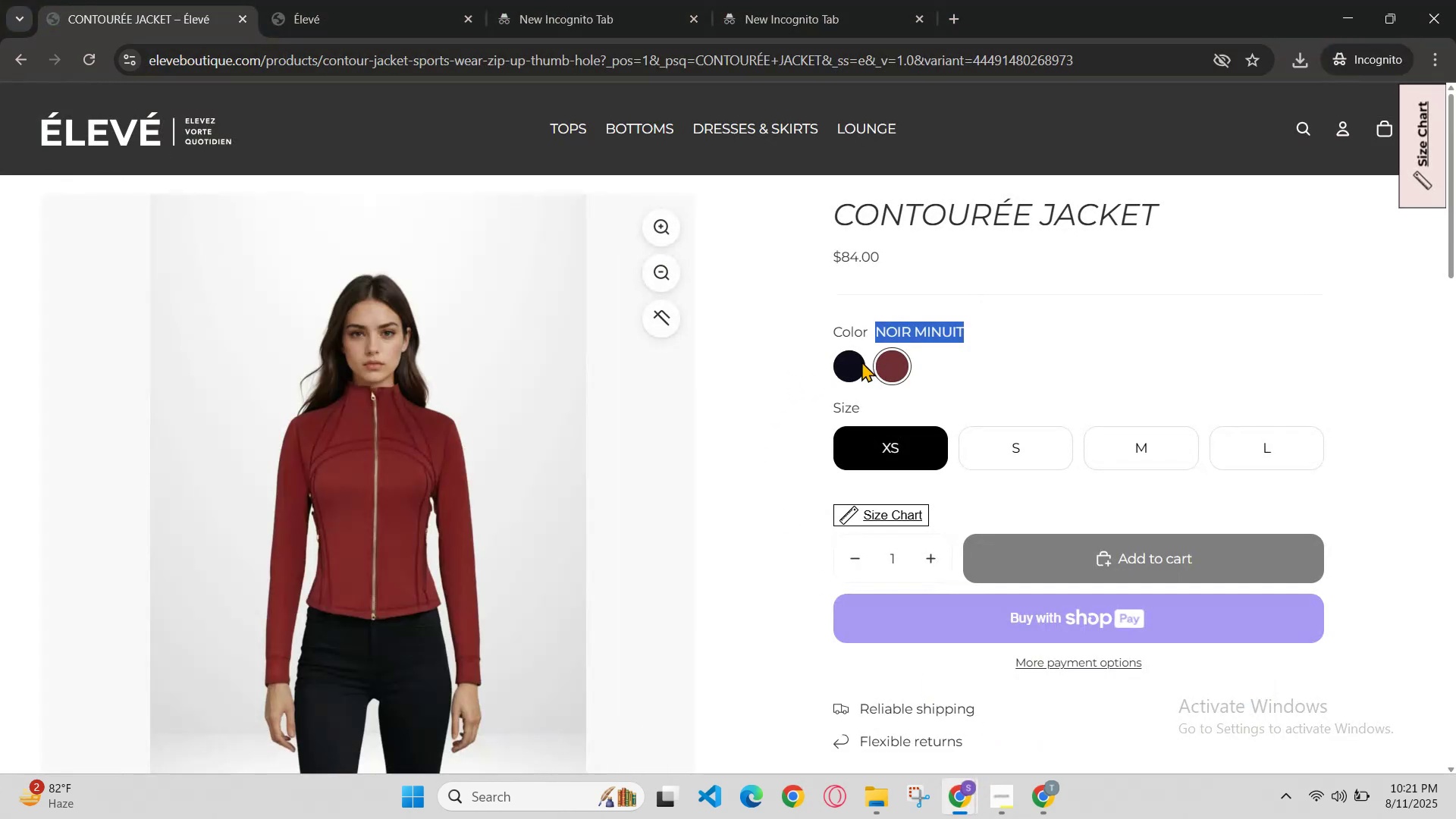 
left_click_drag(start_coordinate=[845, 362], to_coordinate=[841, 364])
 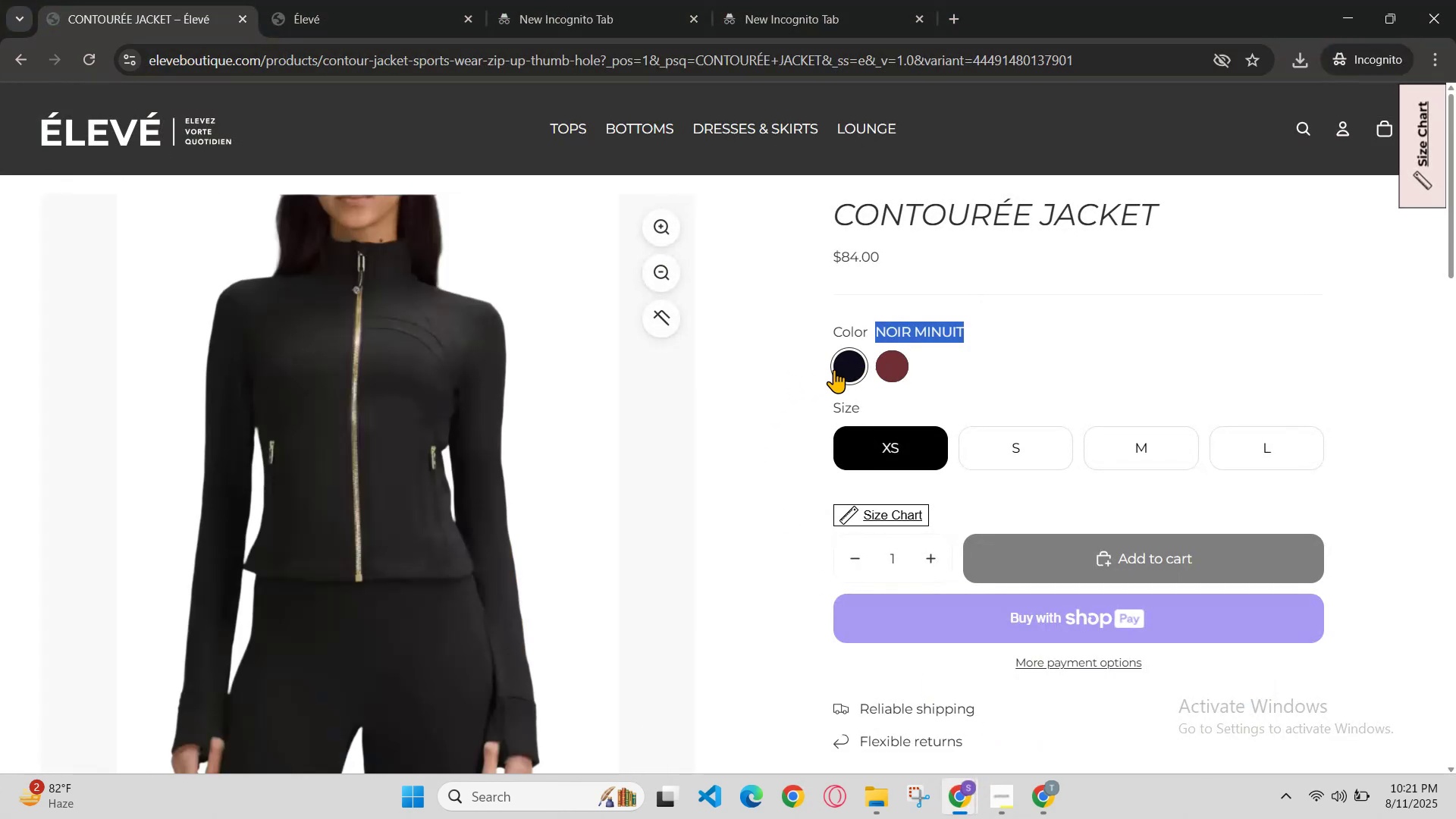 
scroll: coordinate [827, 419], scroll_direction: up, amount: 1.0
 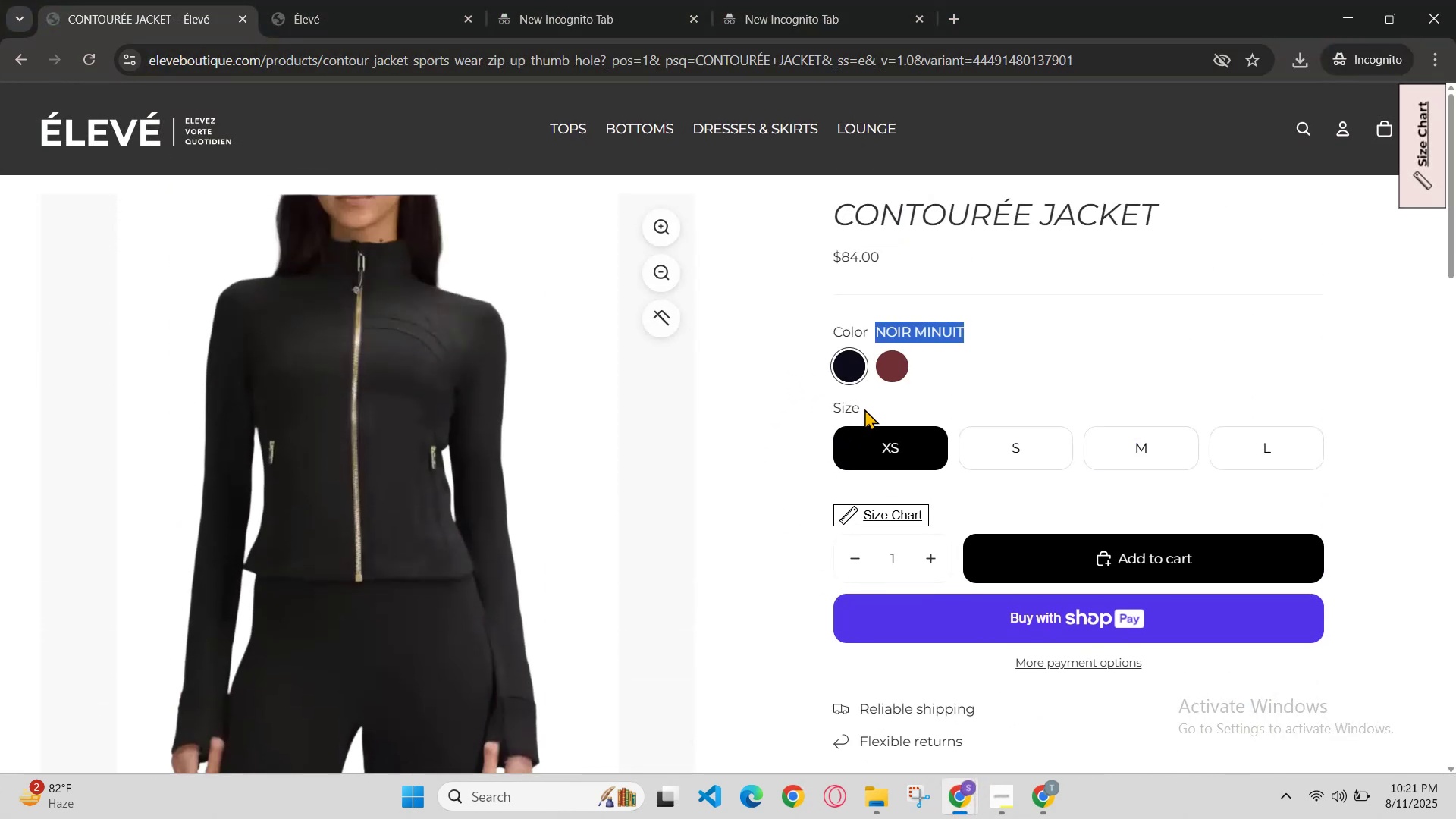 
key(Control+R)
 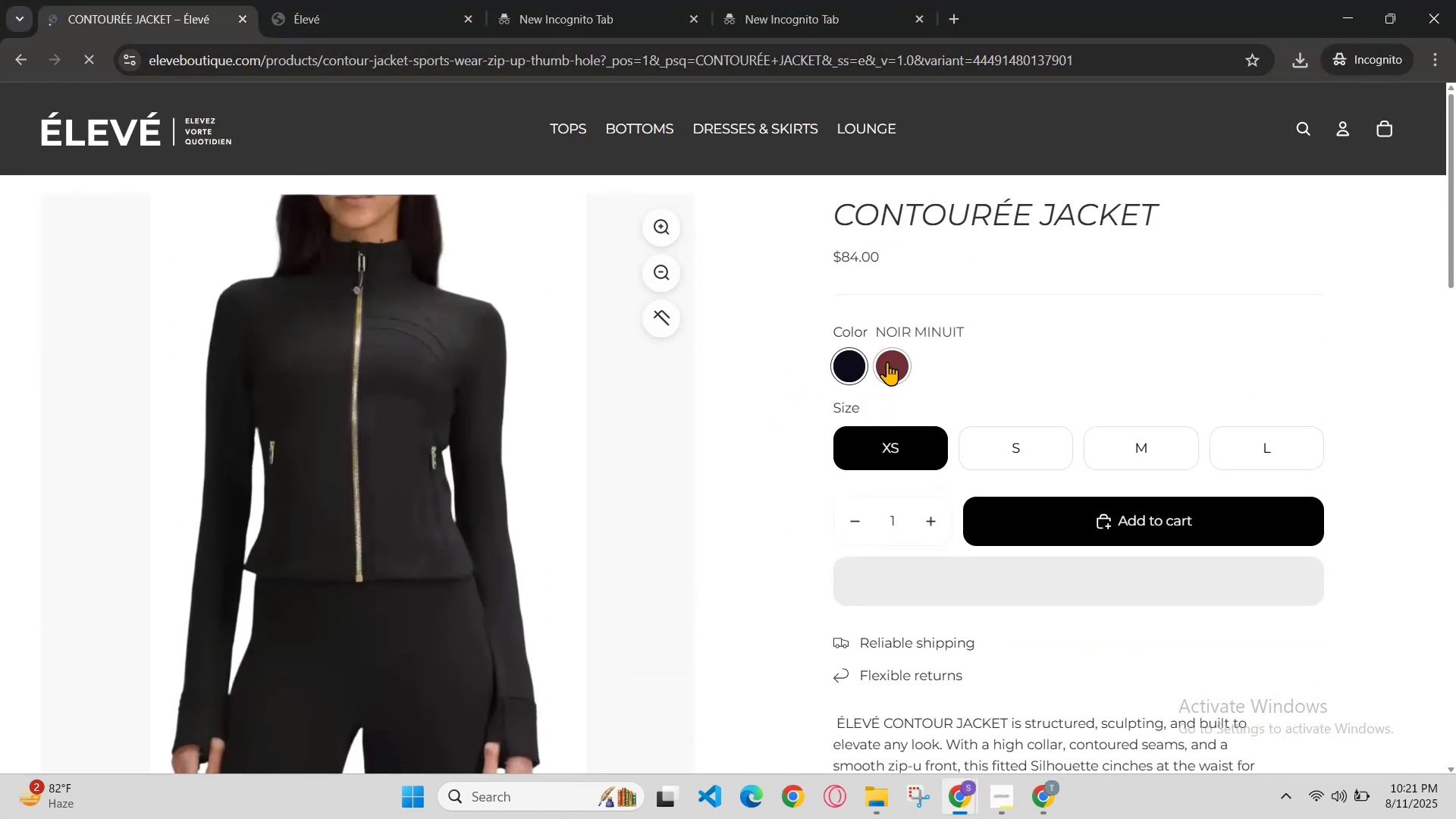 
scroll: coordinate [890, 353], scroll_direction: none, amount: 0.0
 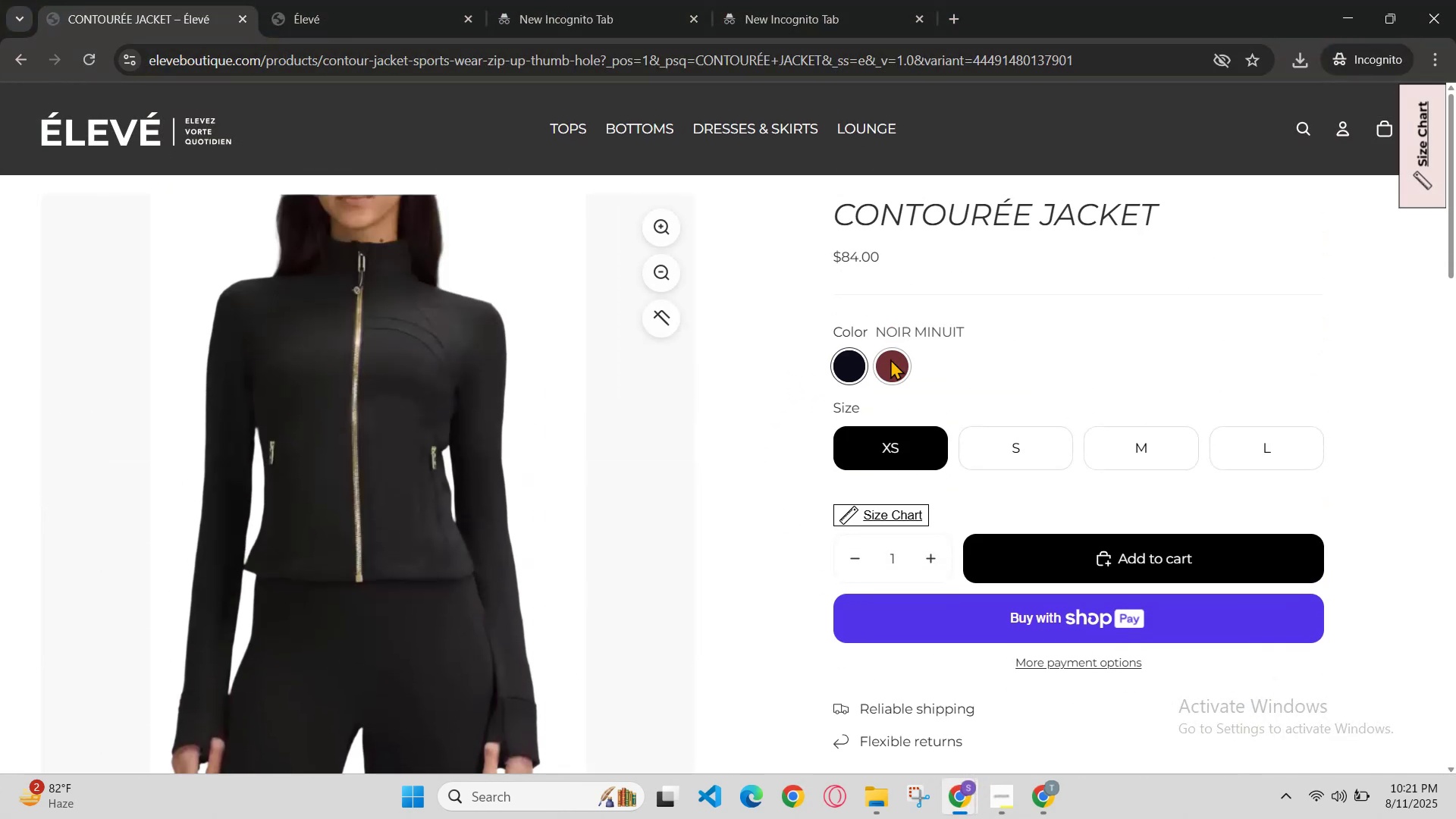 
left_click([860, 361])
 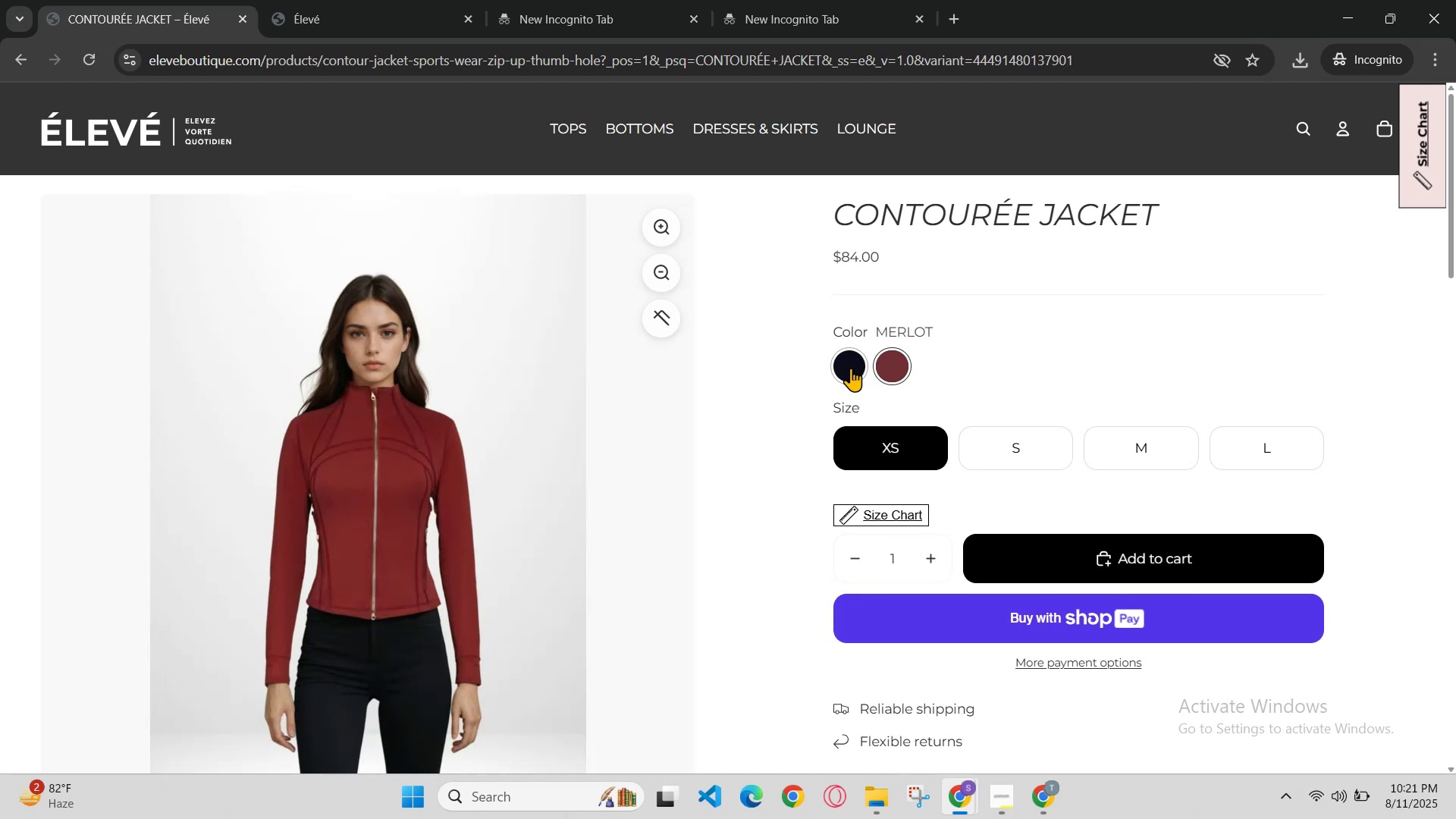 
scroll: coordinate [848, 376], scroll_direction: none, amount: 0.0
 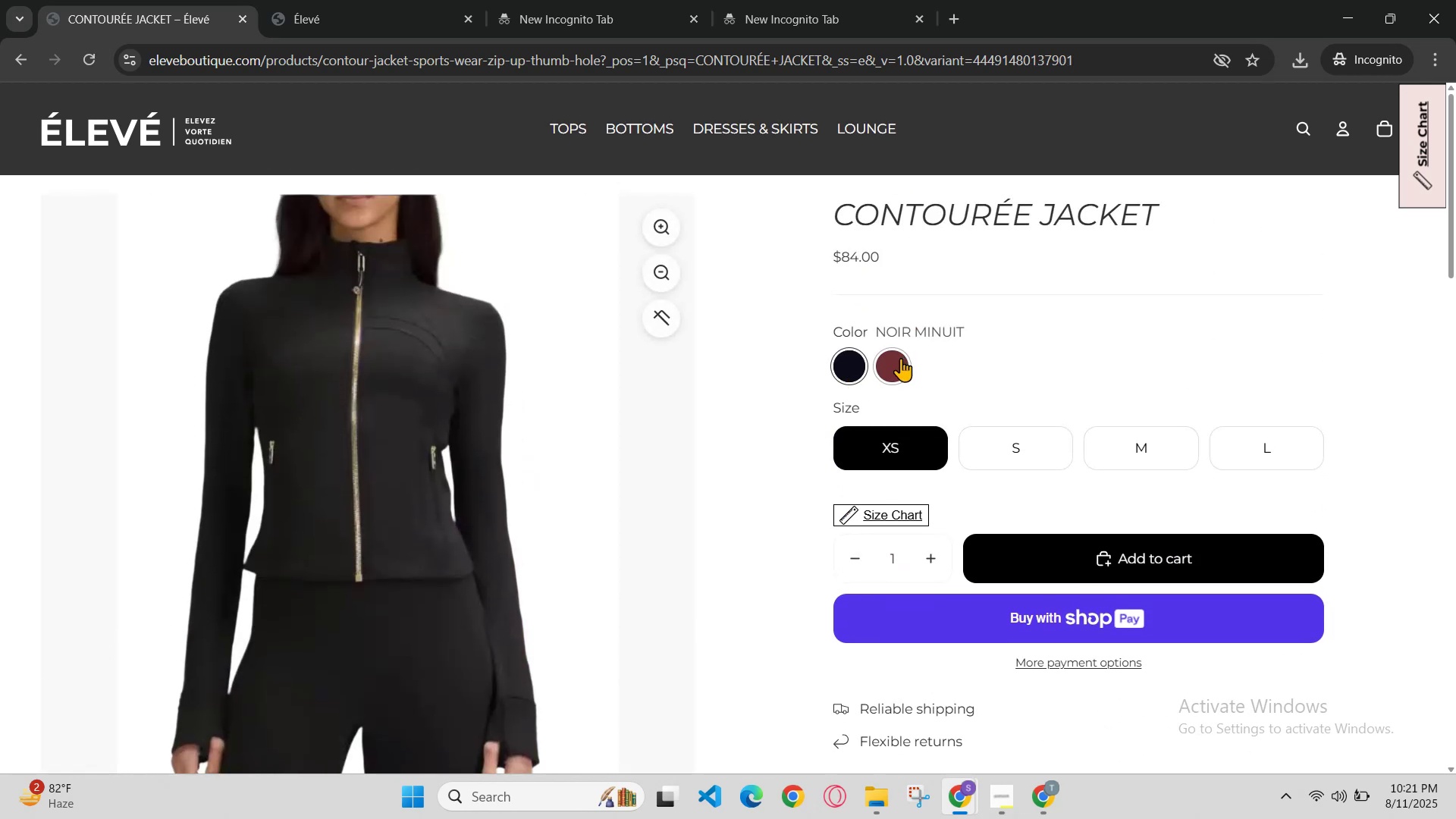 
scroll: coordinate [890, 382], scroll_direction: down, amount: 2.0
 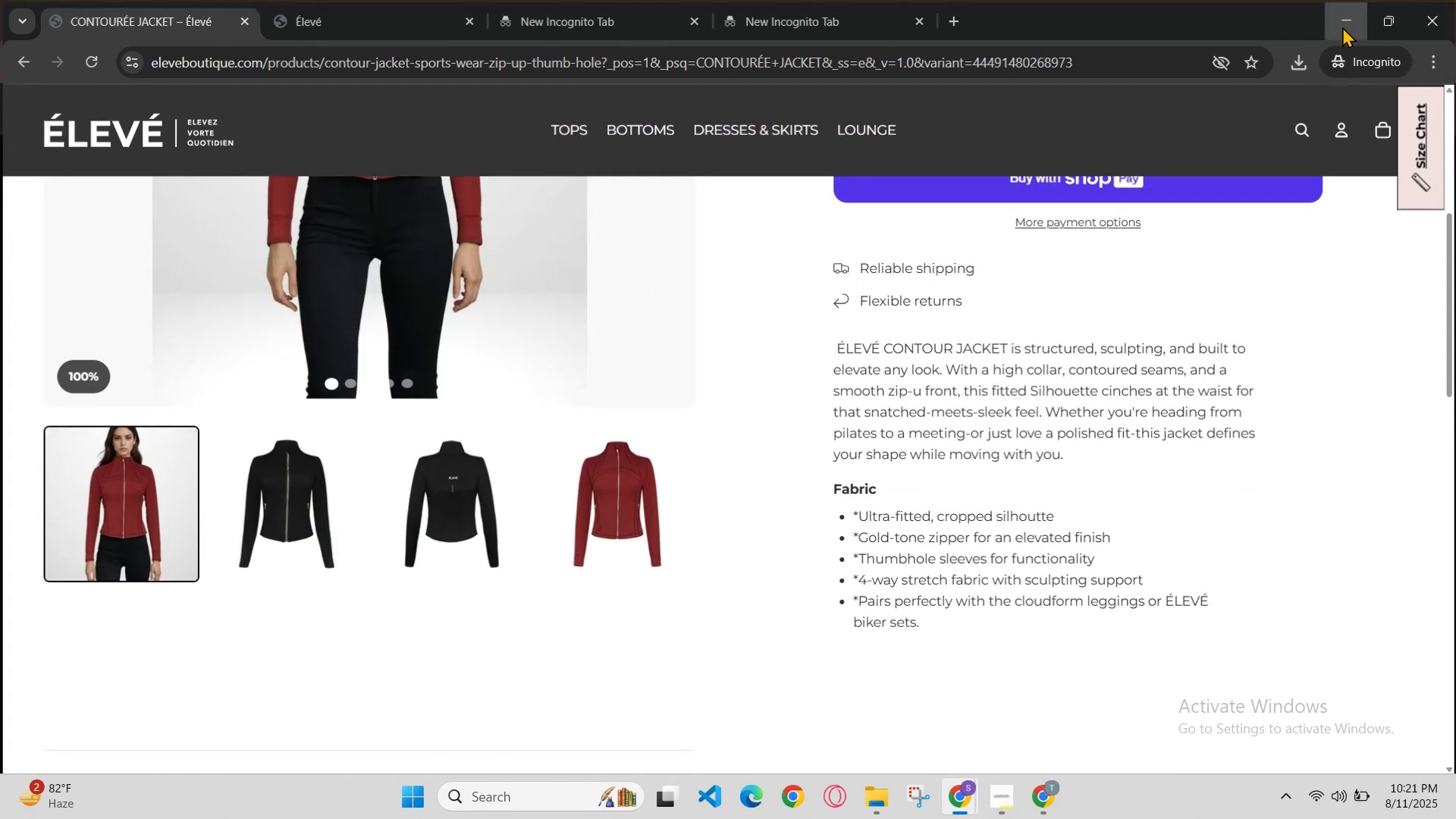 
key(Control+ControlLeft)
 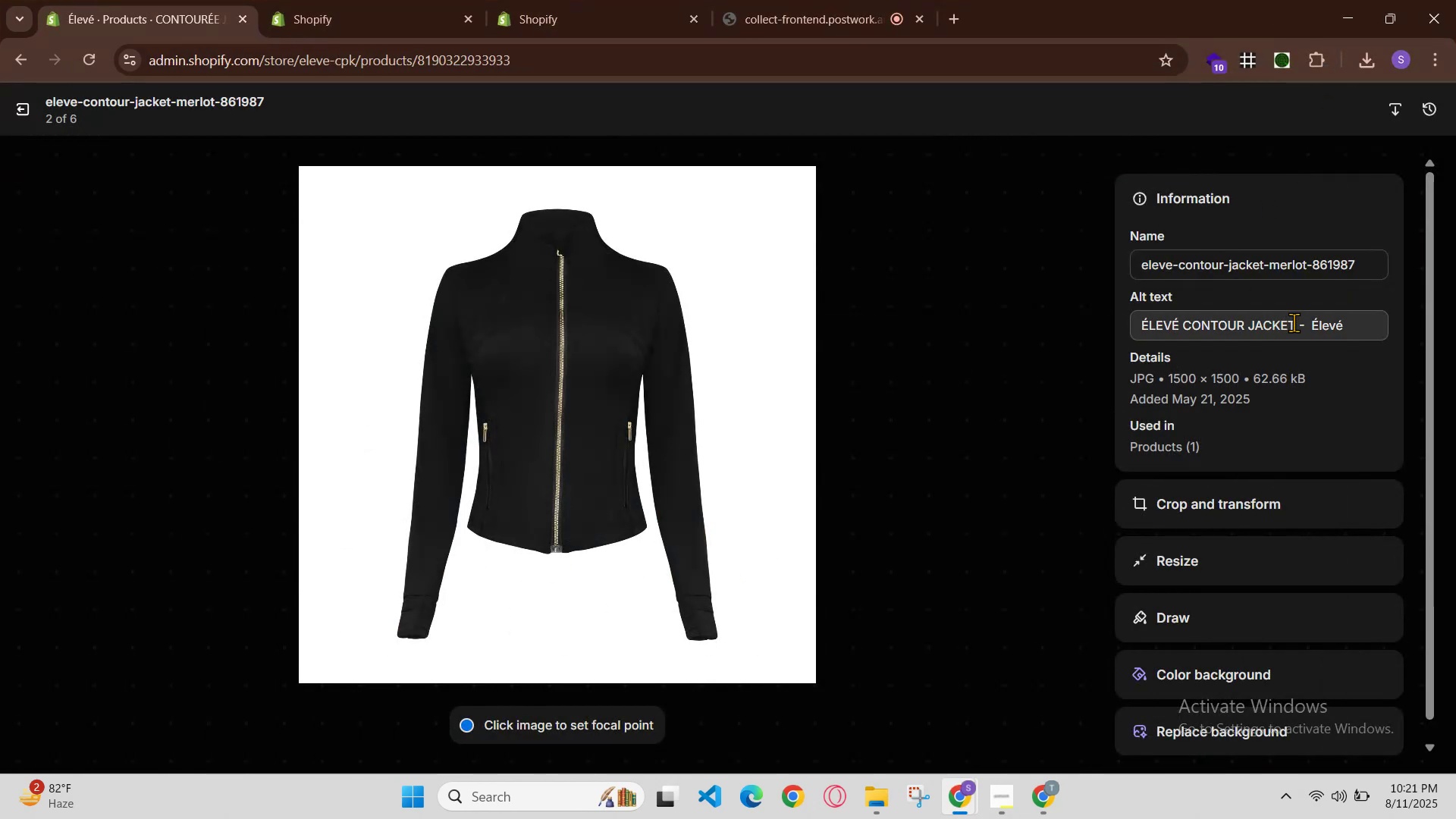 
hold_key(key=ControlLeft, duration=1.25)
 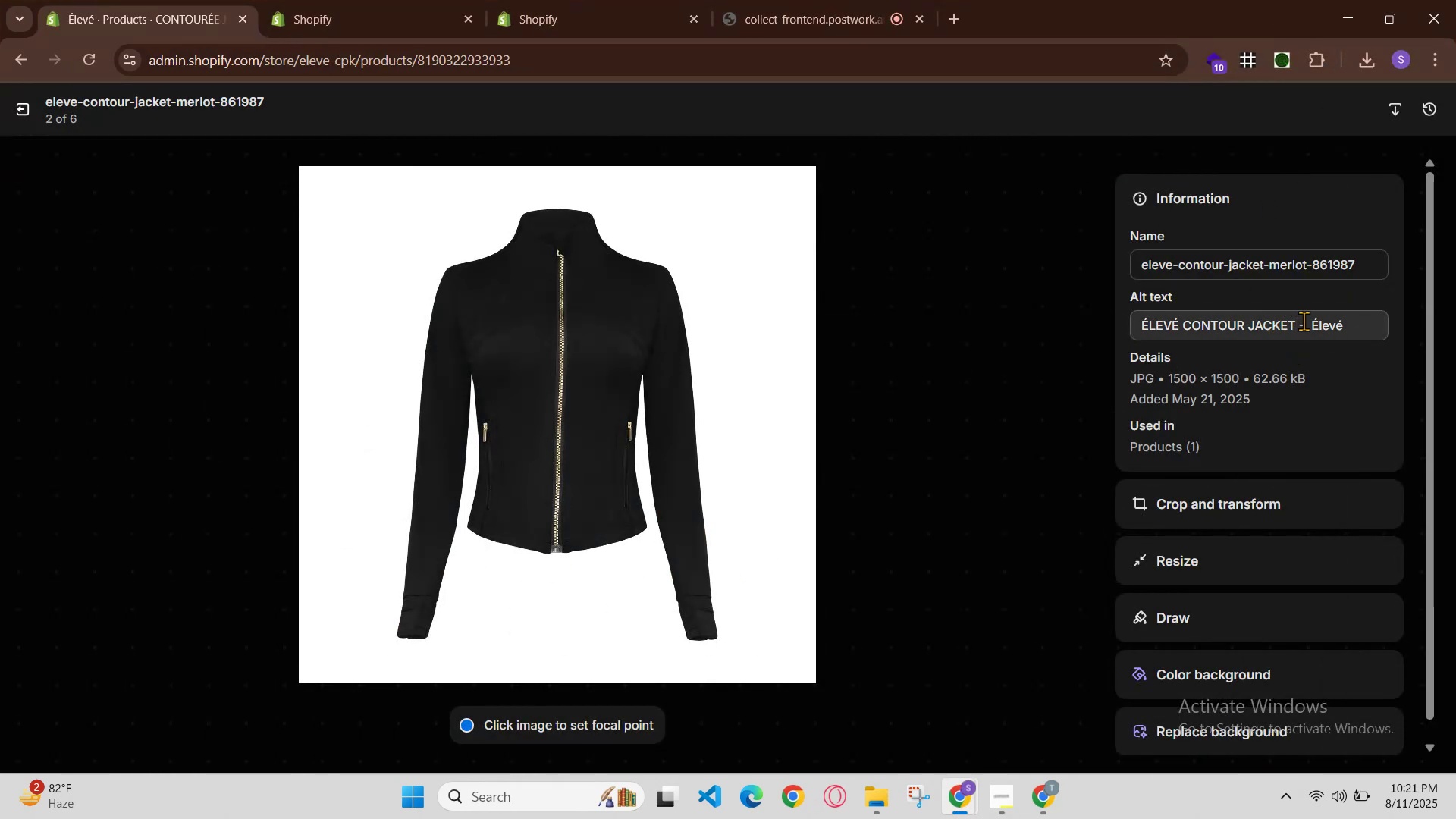 
left_click([1304, 321])
 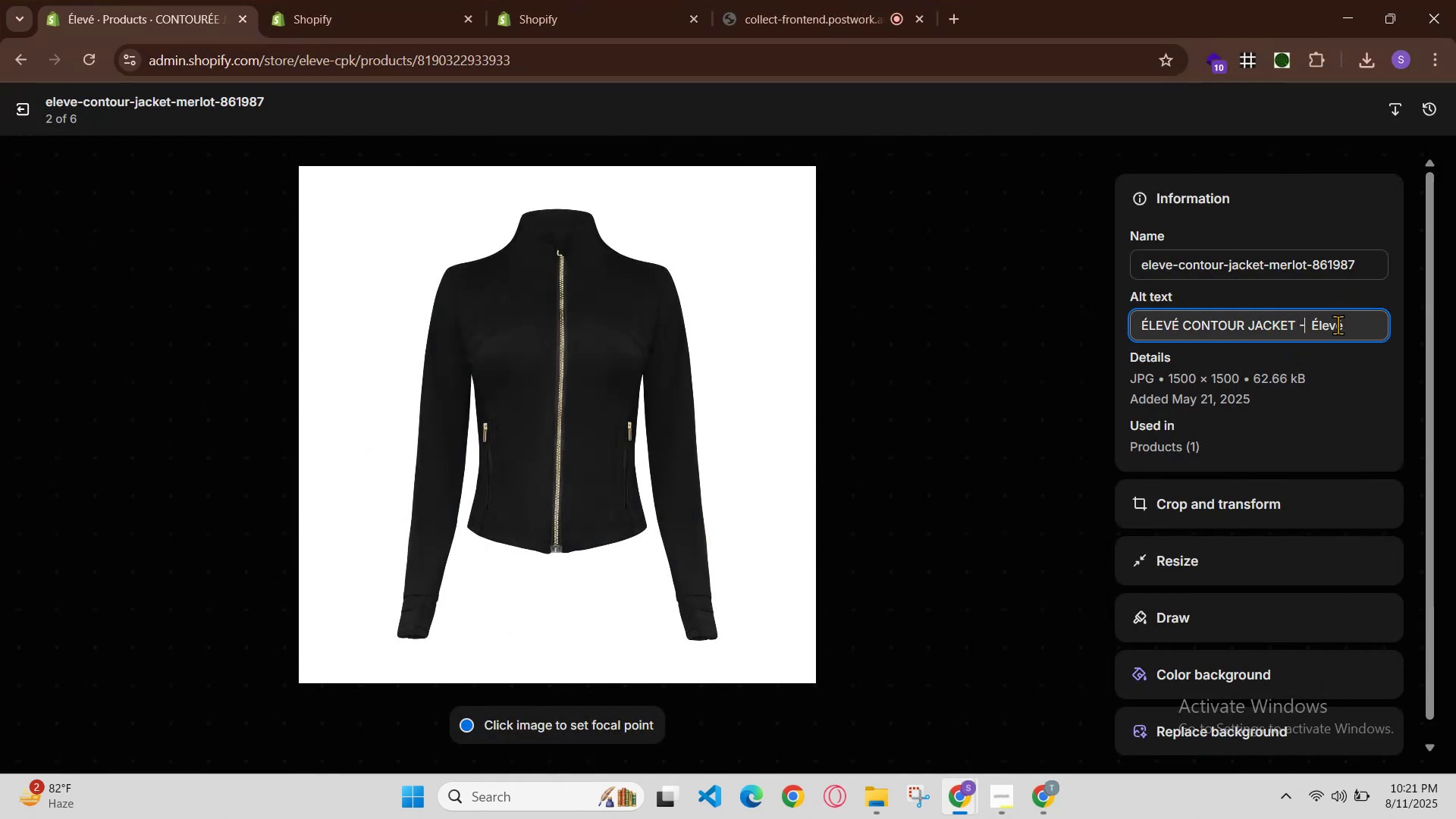 
key(Space)
 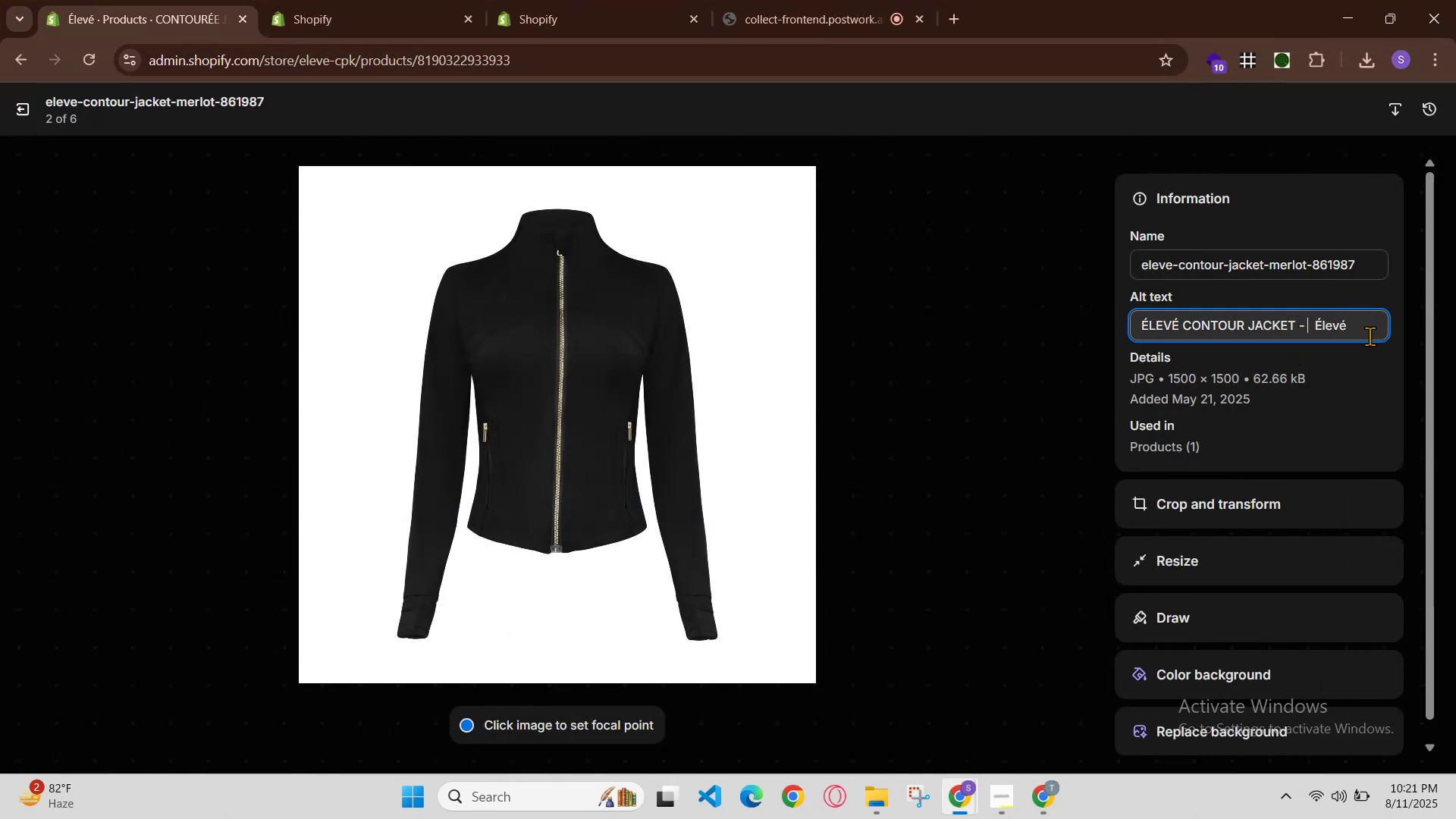 
key(Control+V)
 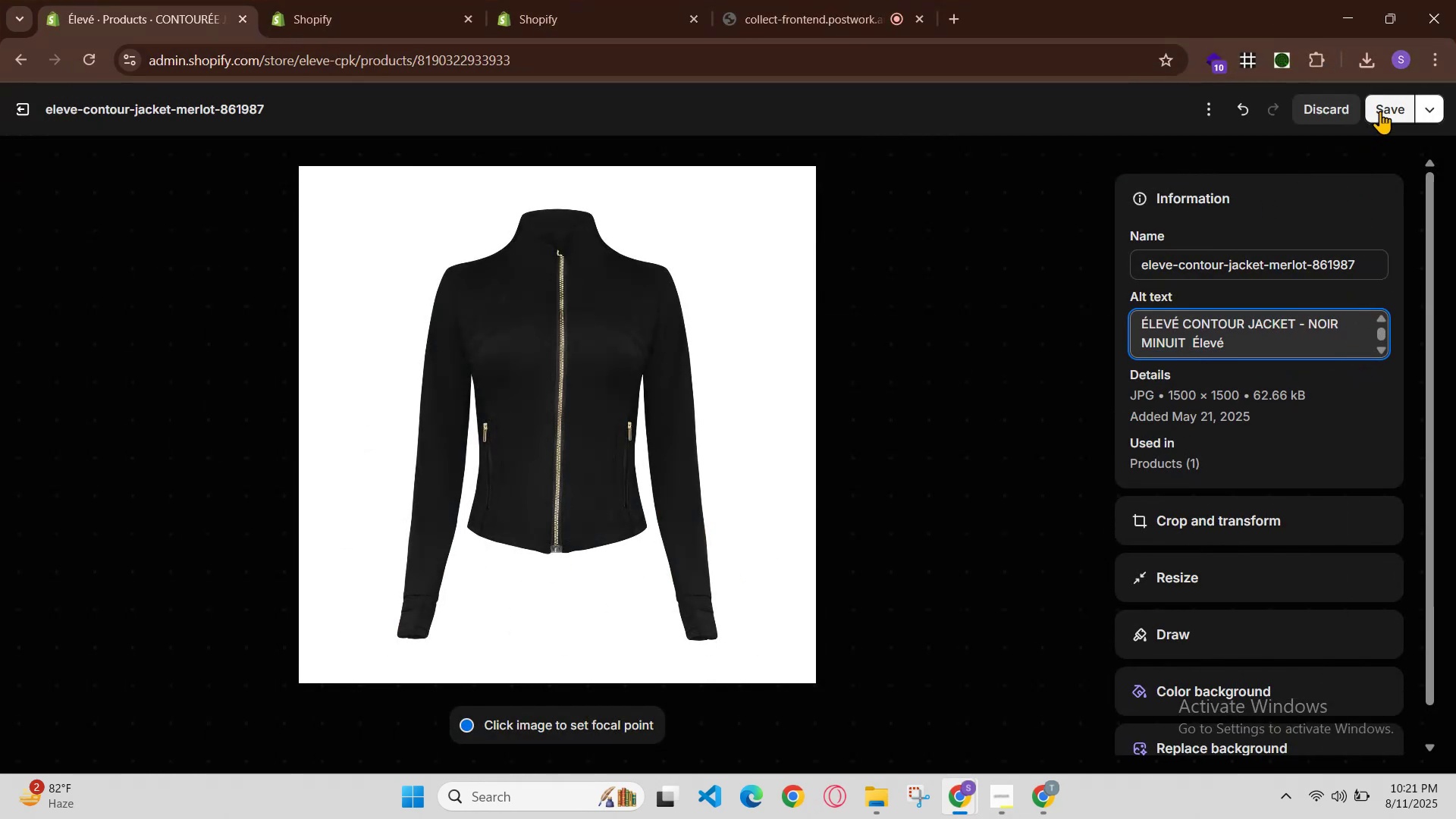 
left_click([1392, 106])
 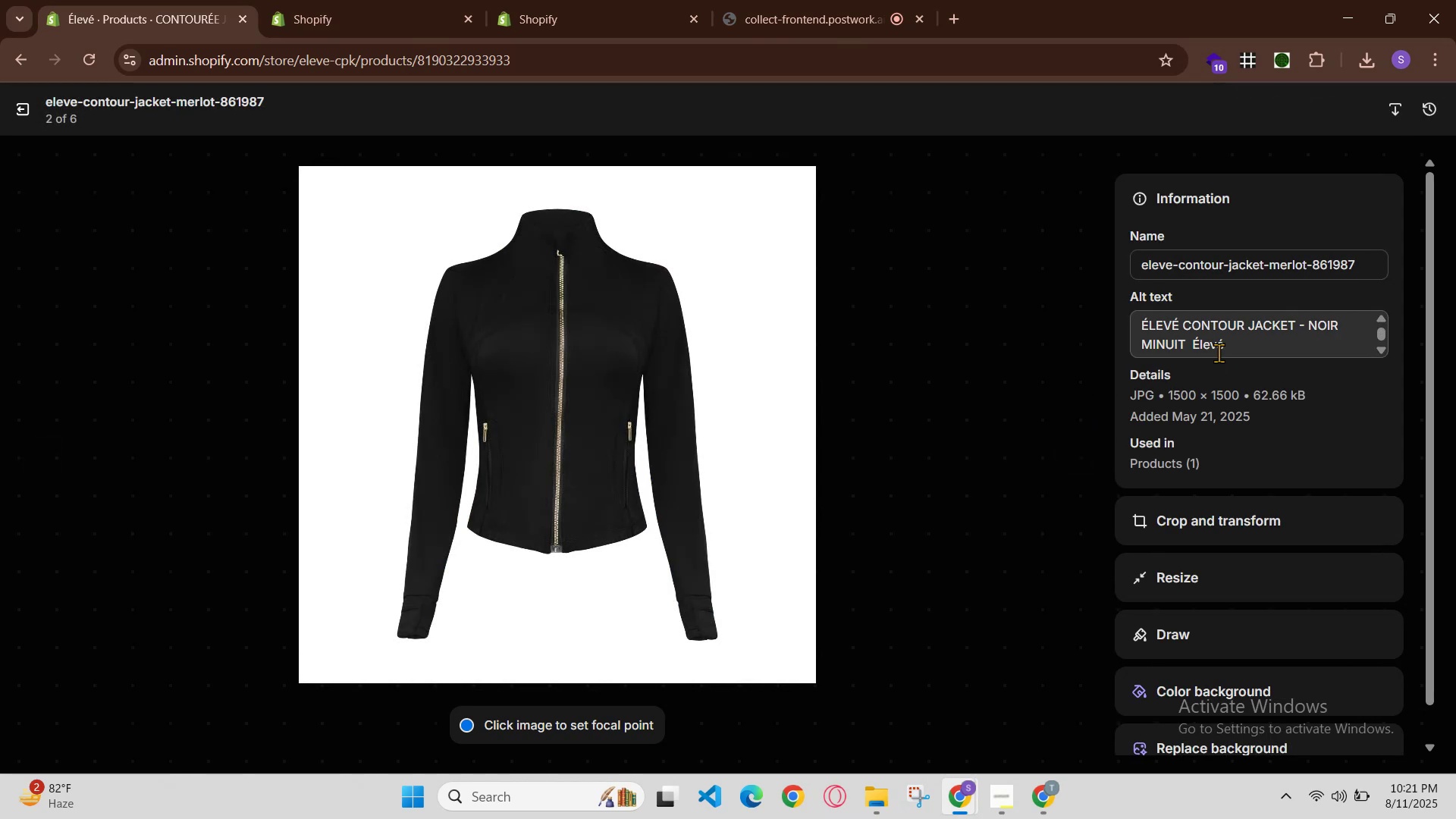 
left_click([1192, 344])
 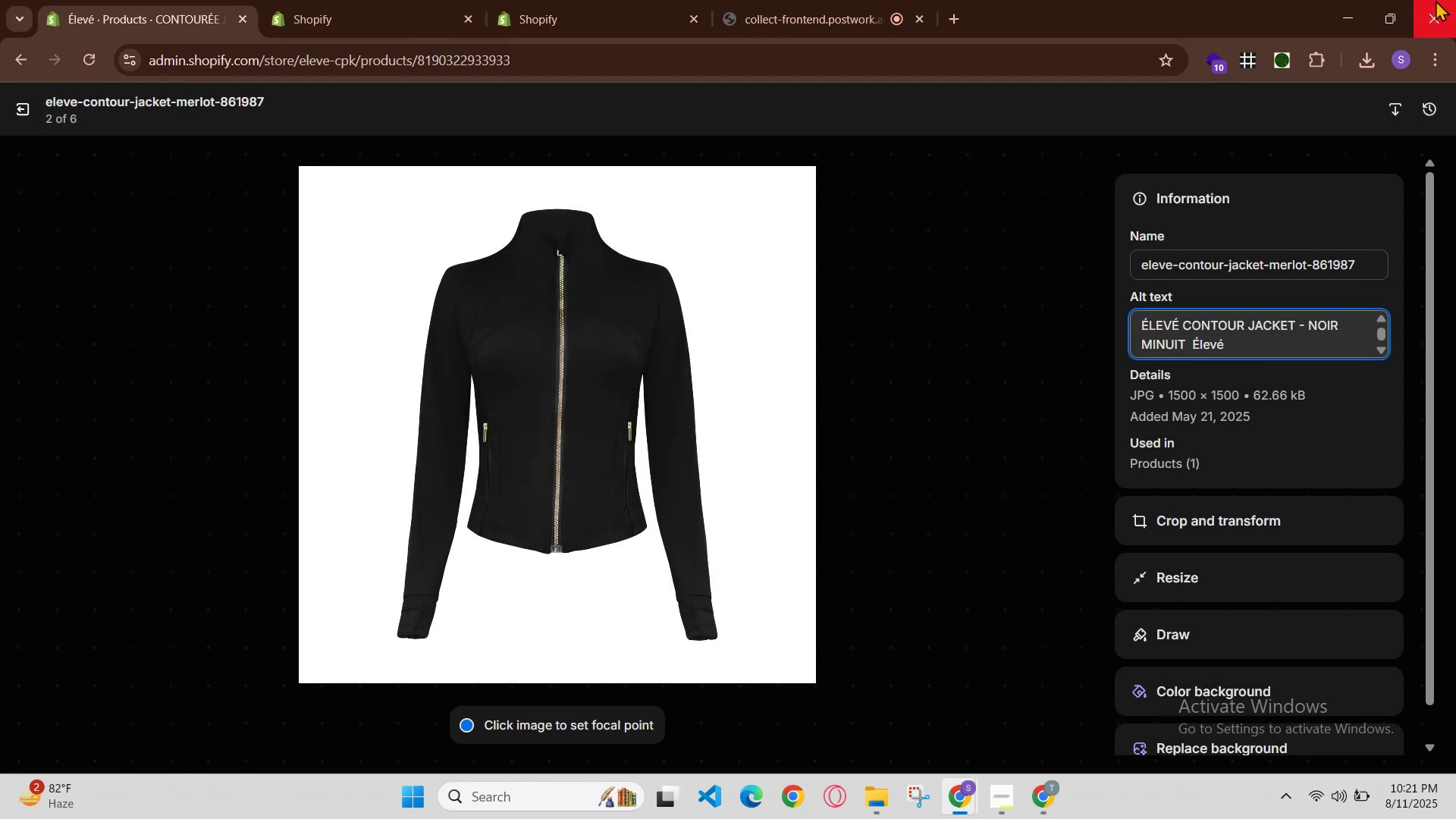 
key(Backspace)
 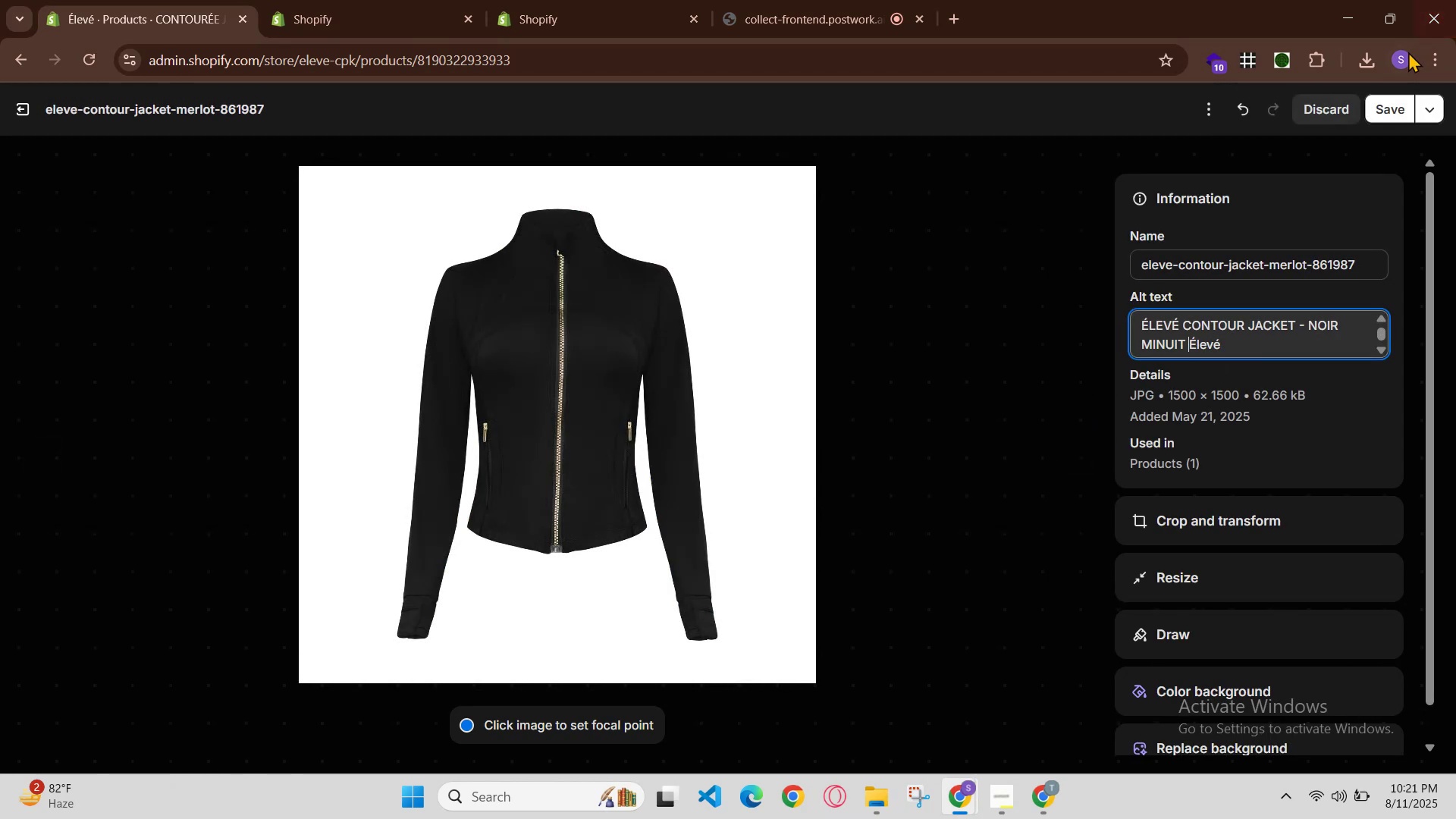 
left_click([1405, 112])
 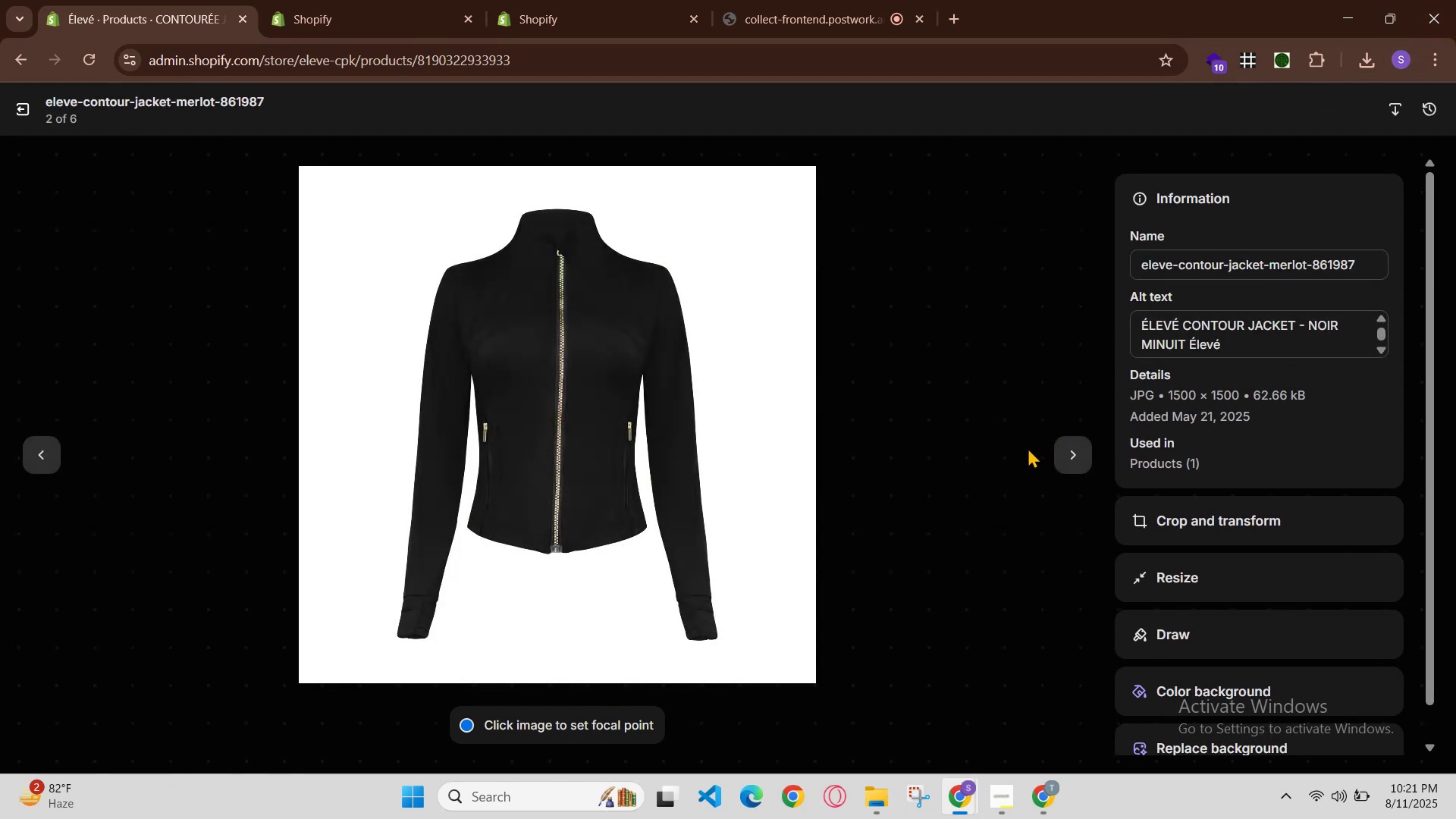 
double_click([1068, 458])
 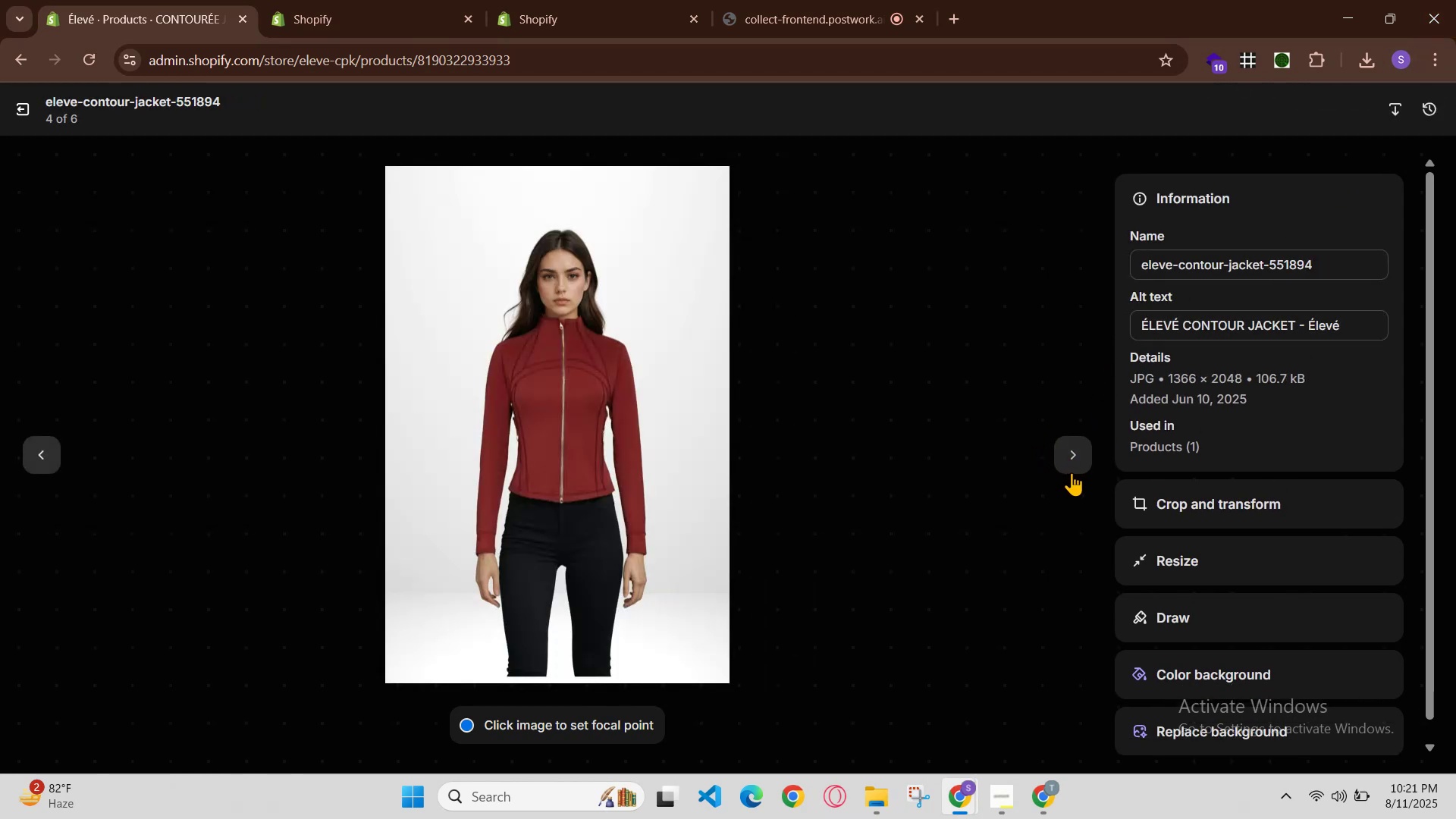 
left_click([1074, 470])
 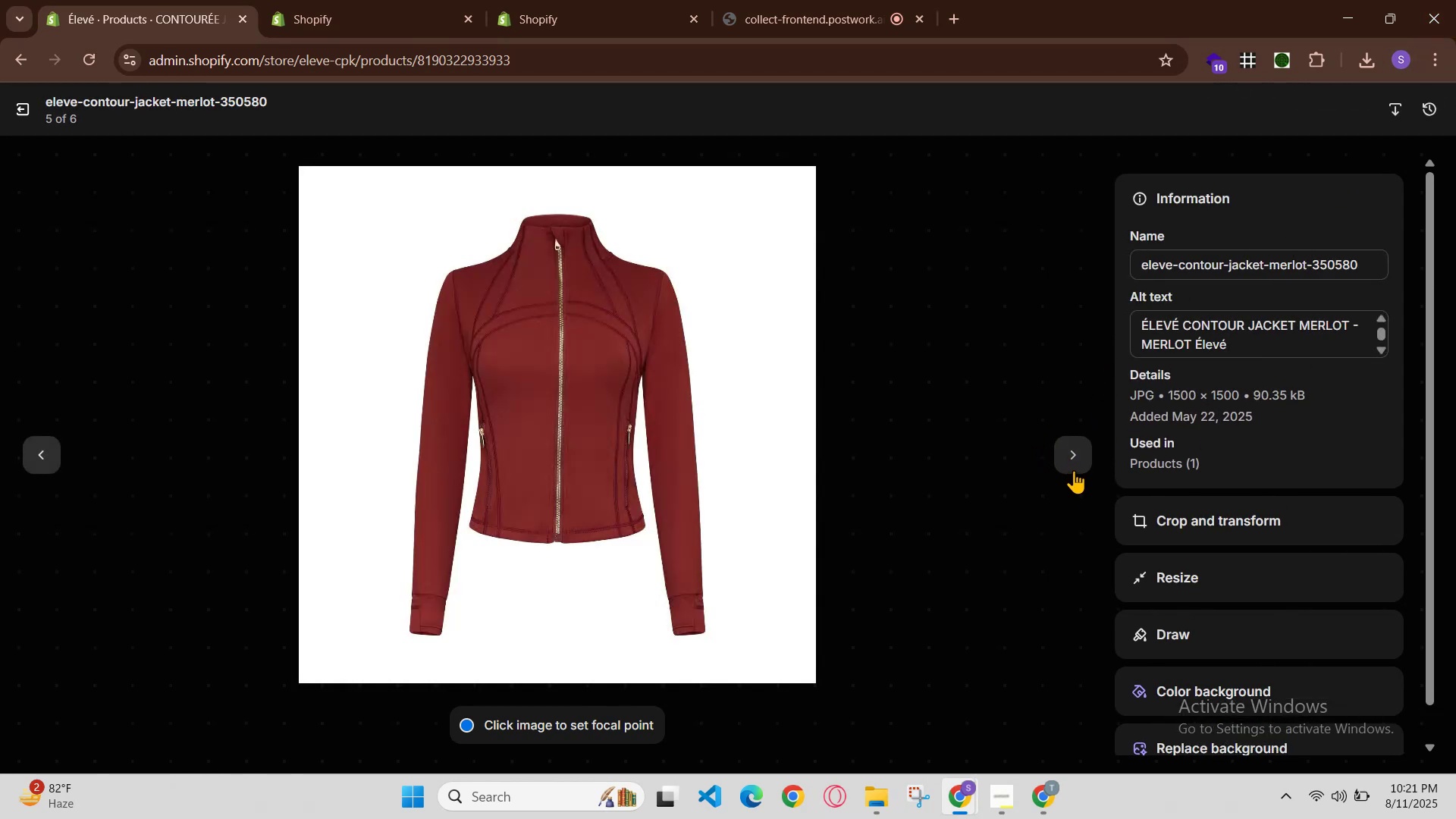 
left_click([1074, 470])
 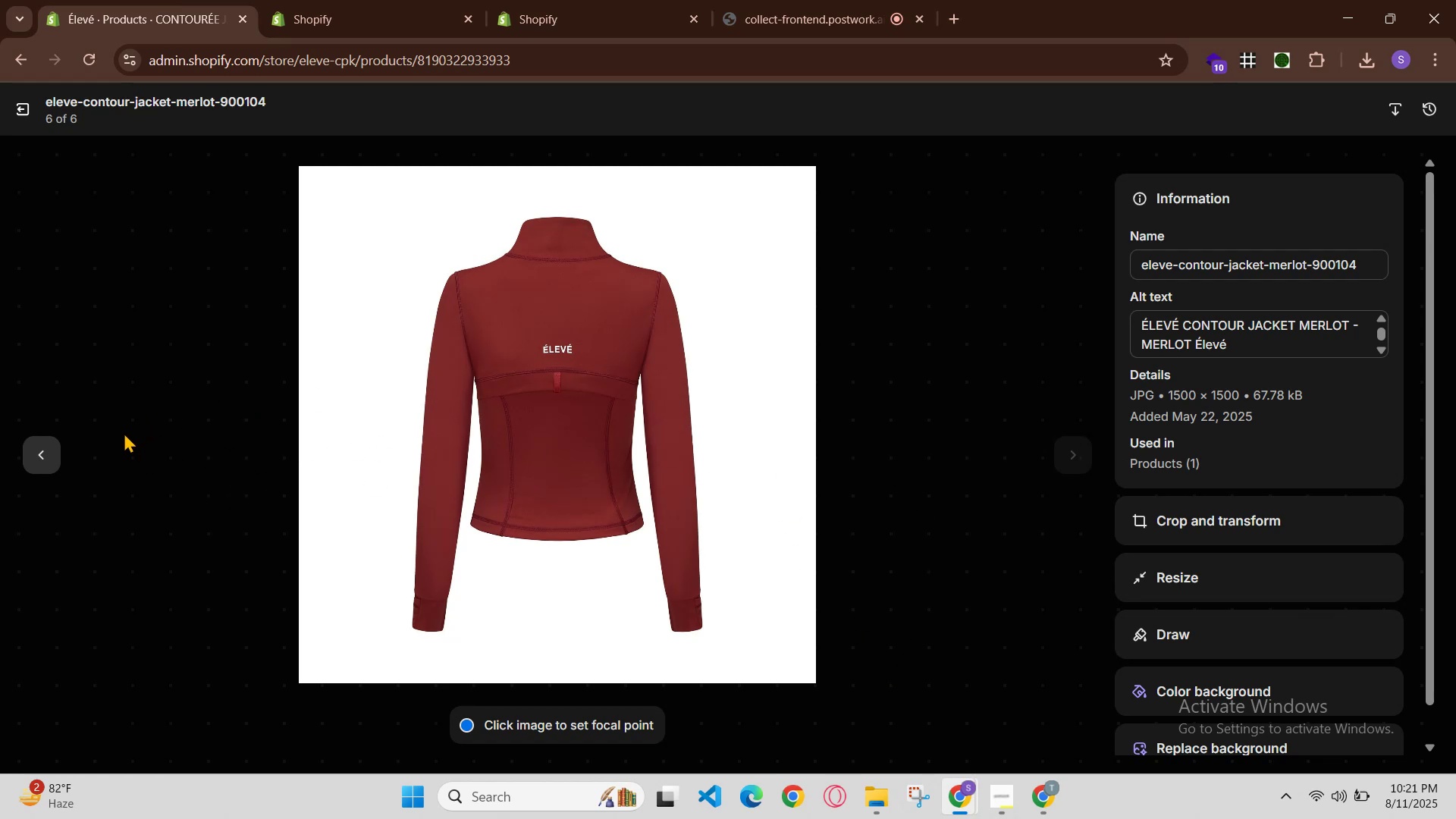 
wait(9.51)
 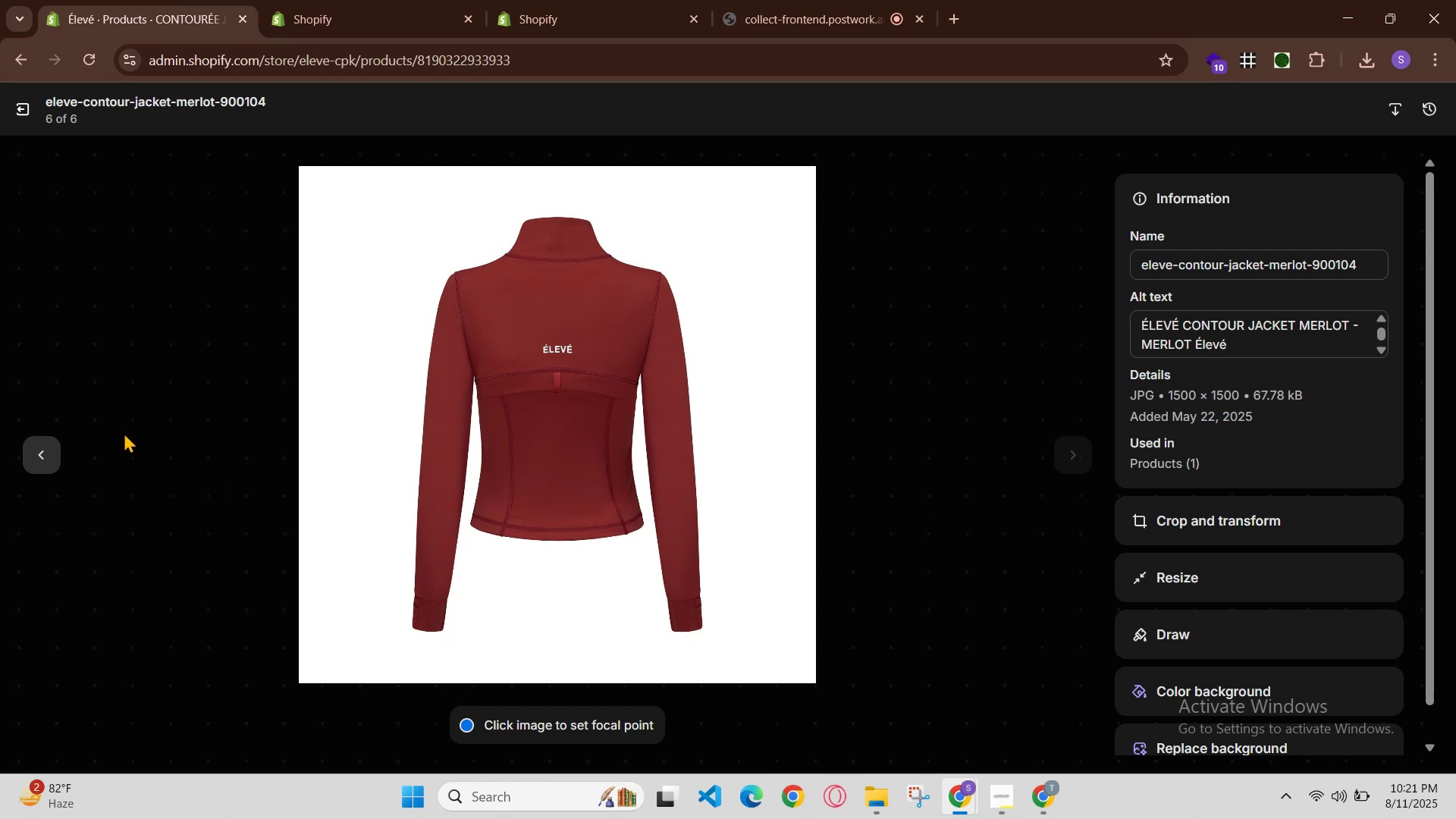 
left_click([1298, 343])
 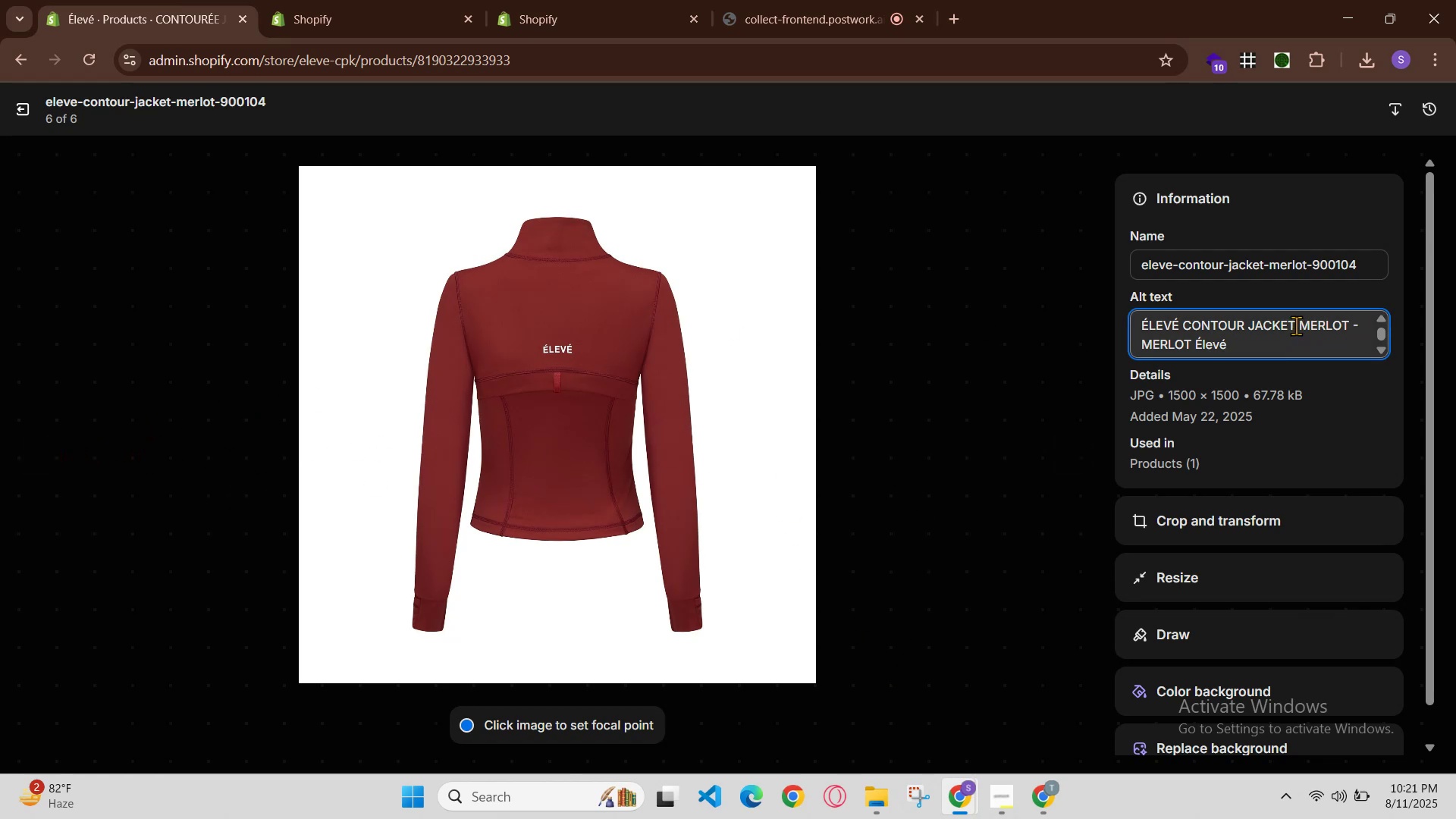 
left_click([1299, 323])
 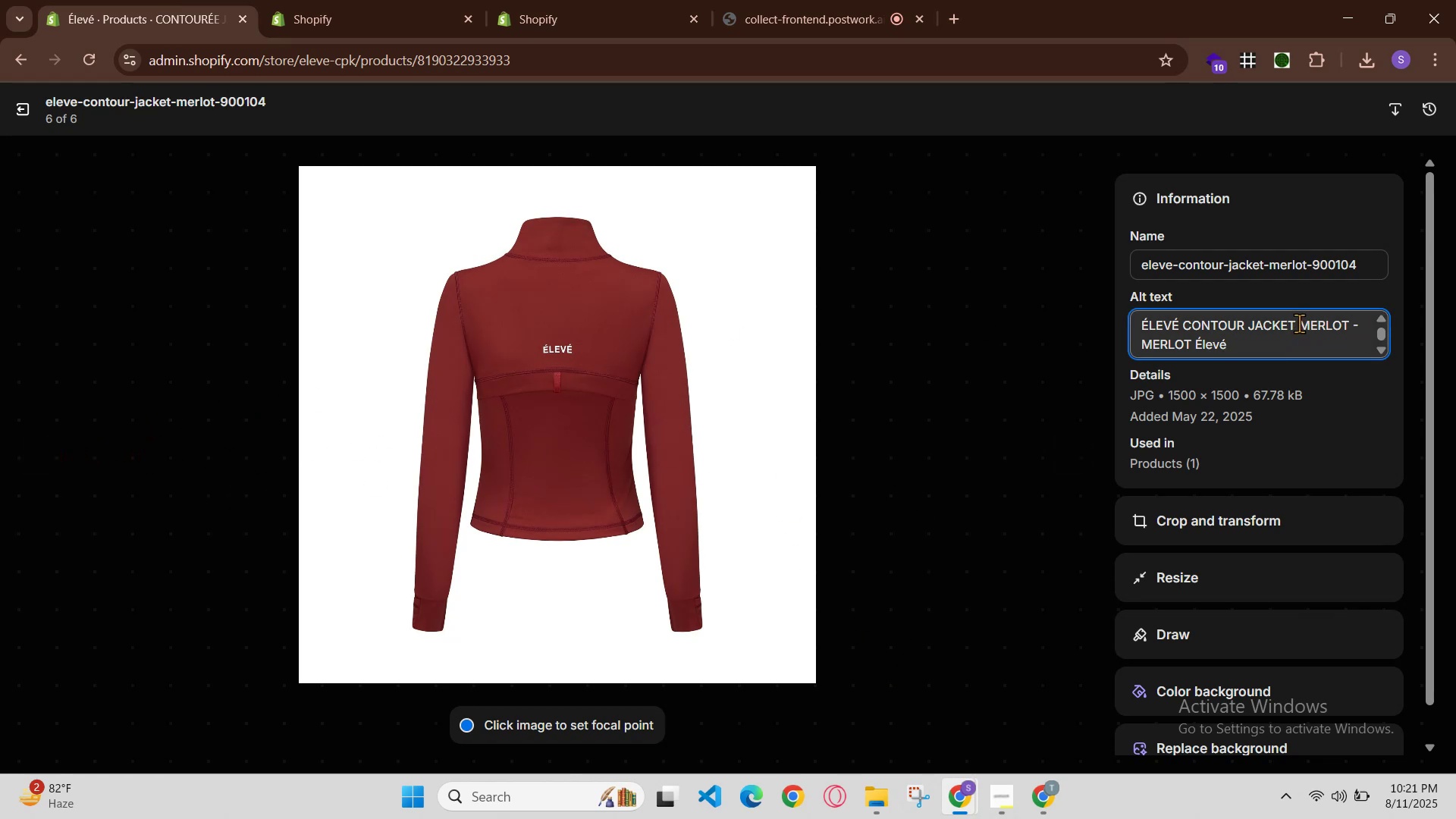 
left_click_drag(start_coordinate=[1308, 323], to_coordinate=[1343, 326])
 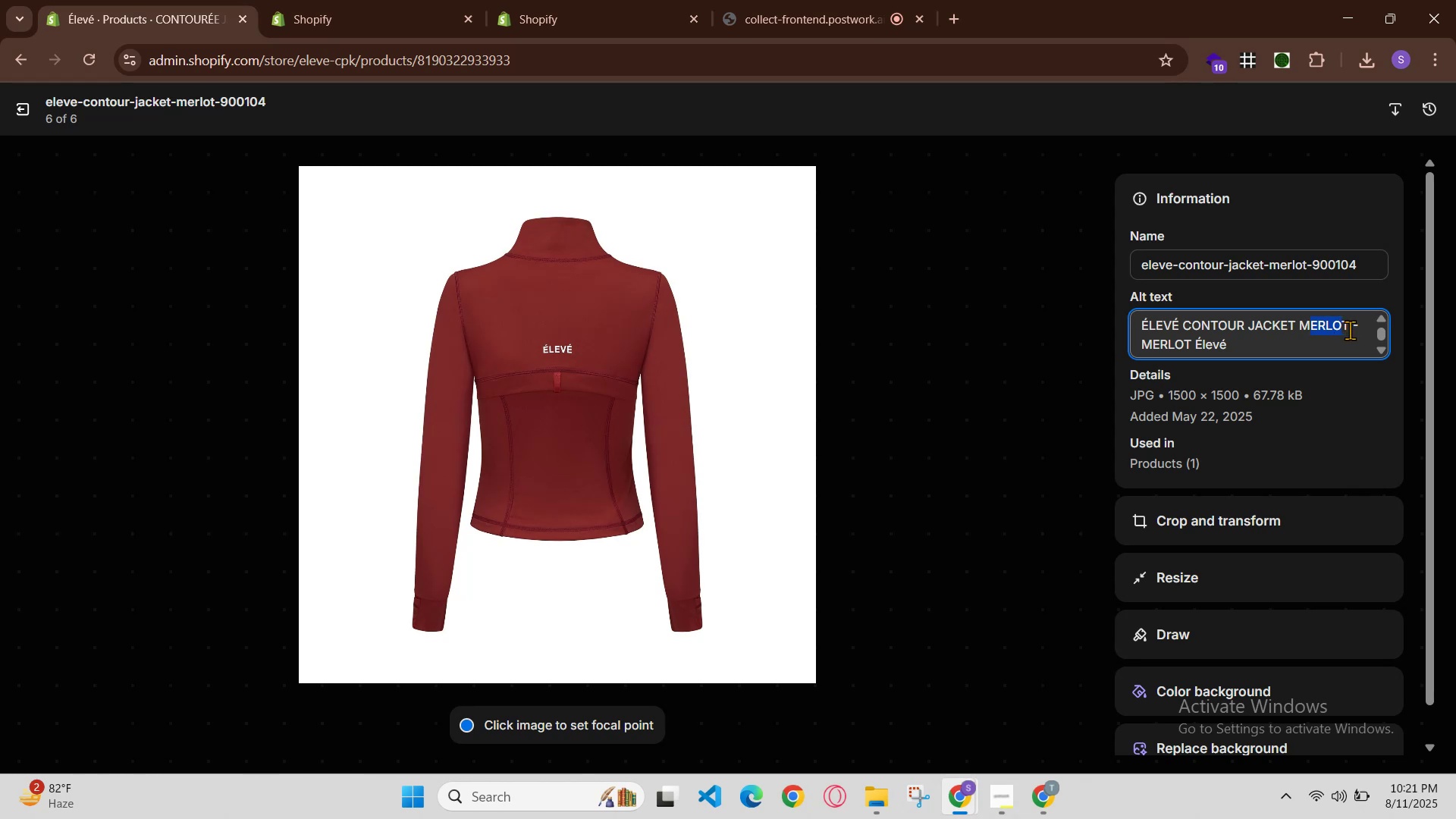 
left_click([1350, 330])
 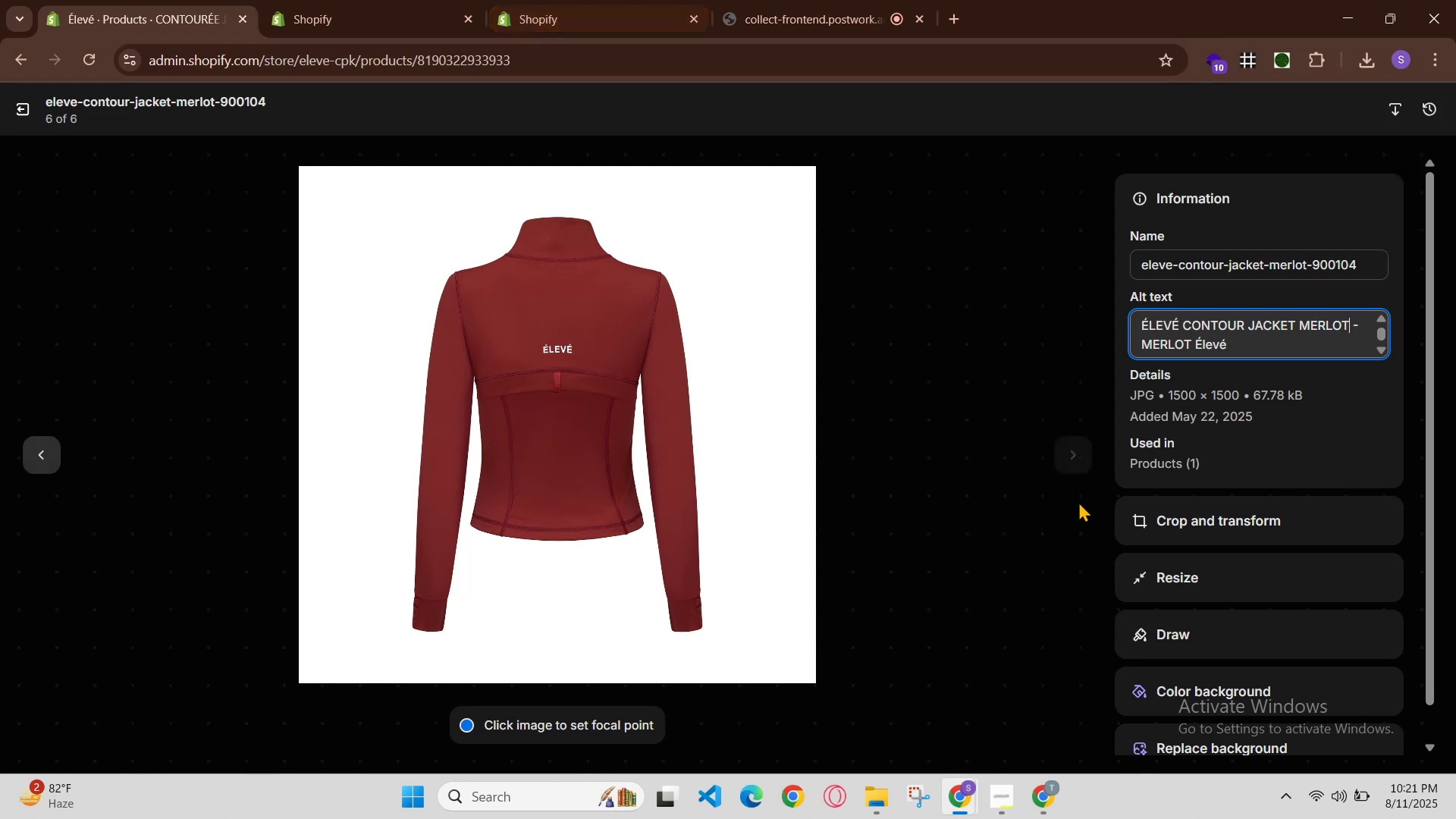 
left_click([1079, 421])
 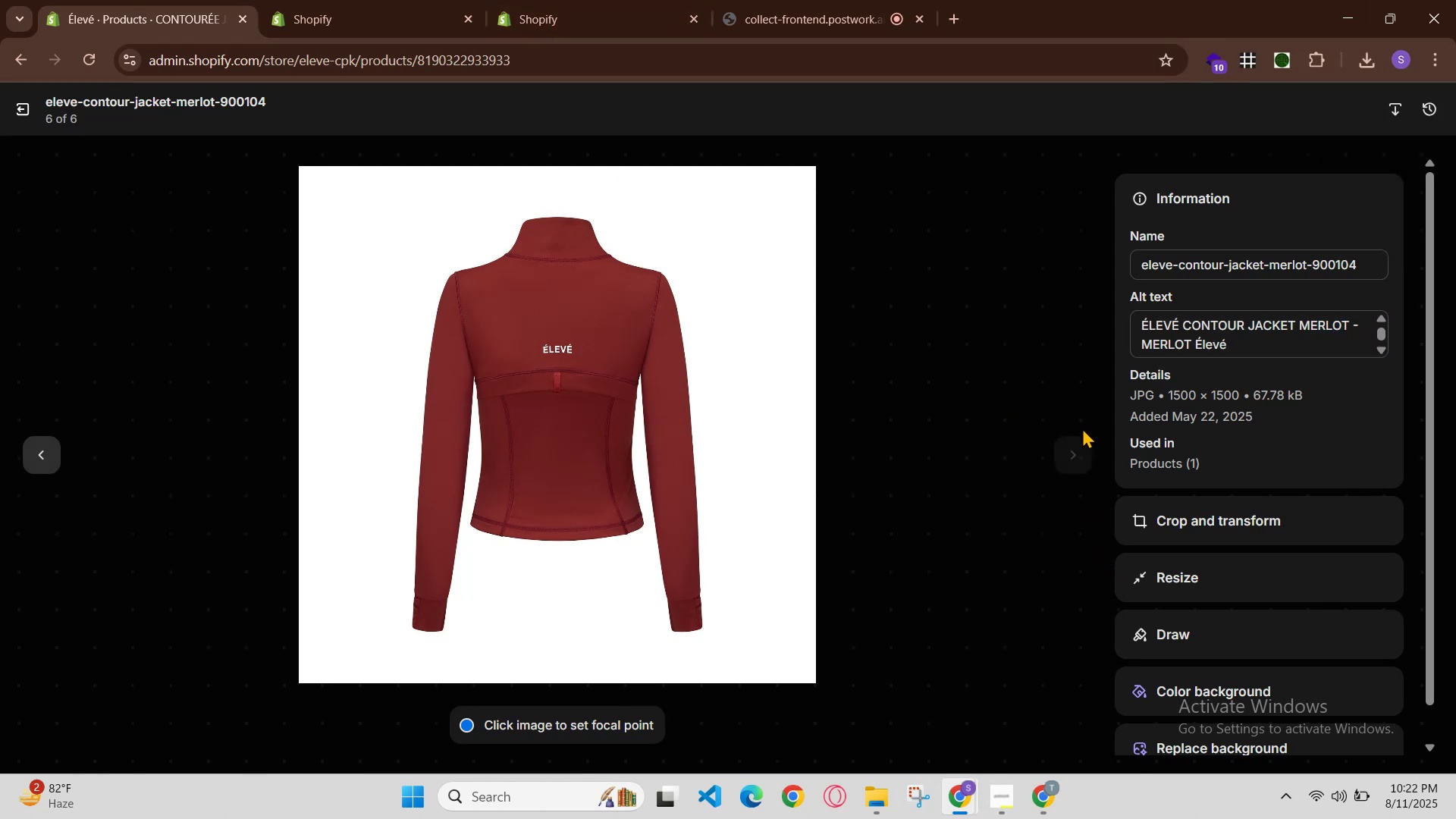 
left_click([1081, 450])
 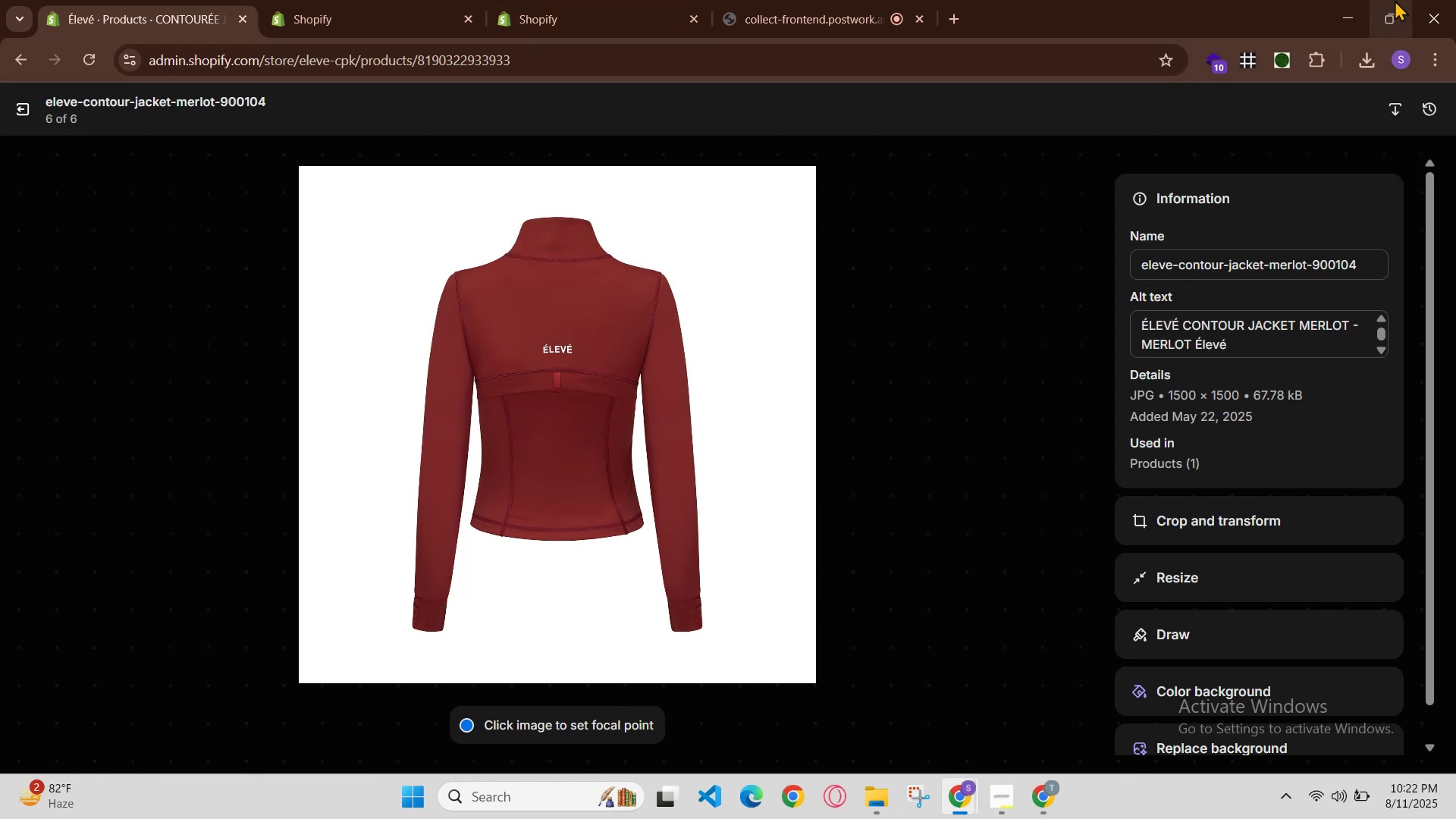 
left_click_drag(start_coordinate=[1330, 17], to_coordinate=[1325, 19])
 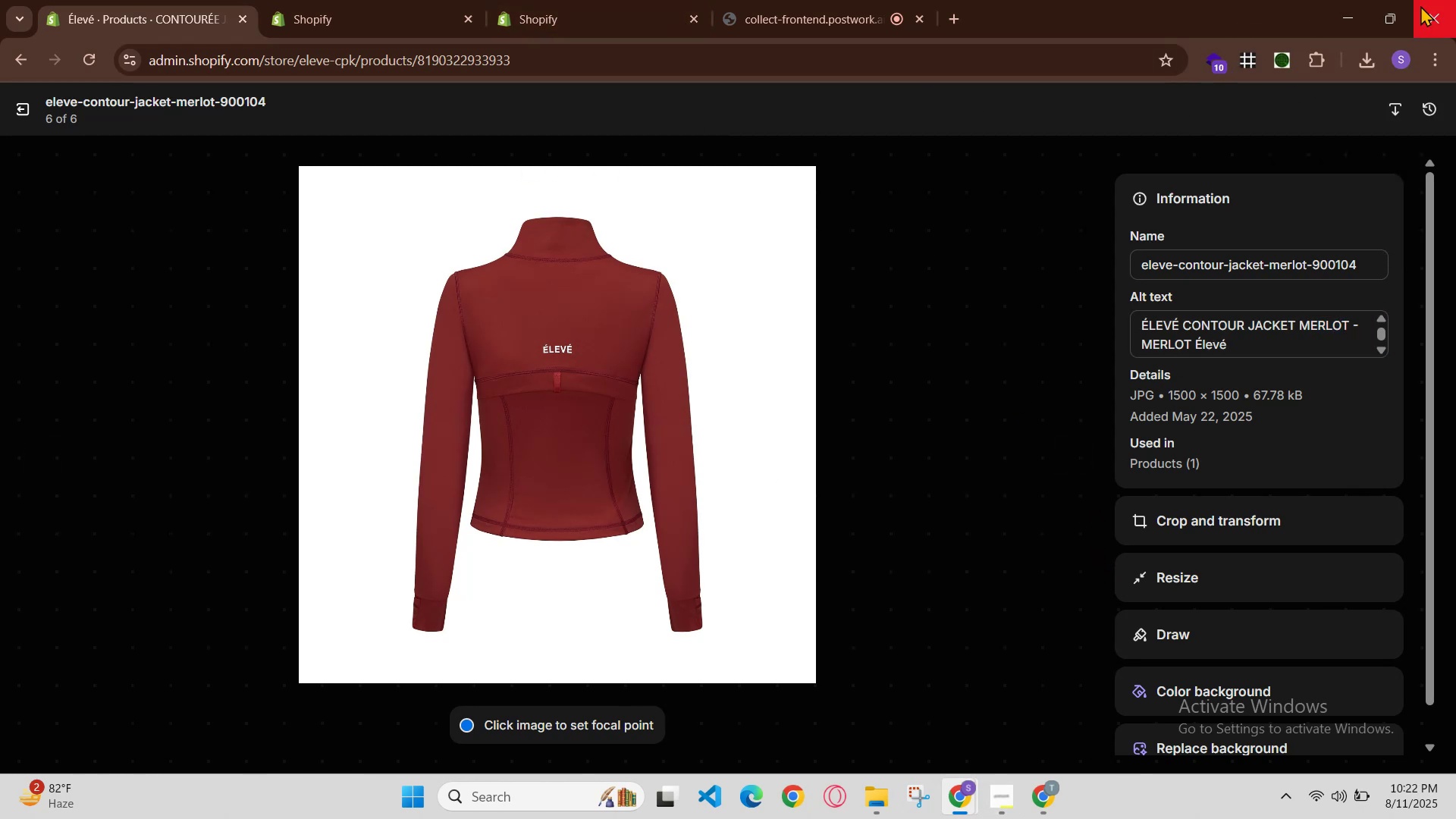 
left_click([1350, 7])
 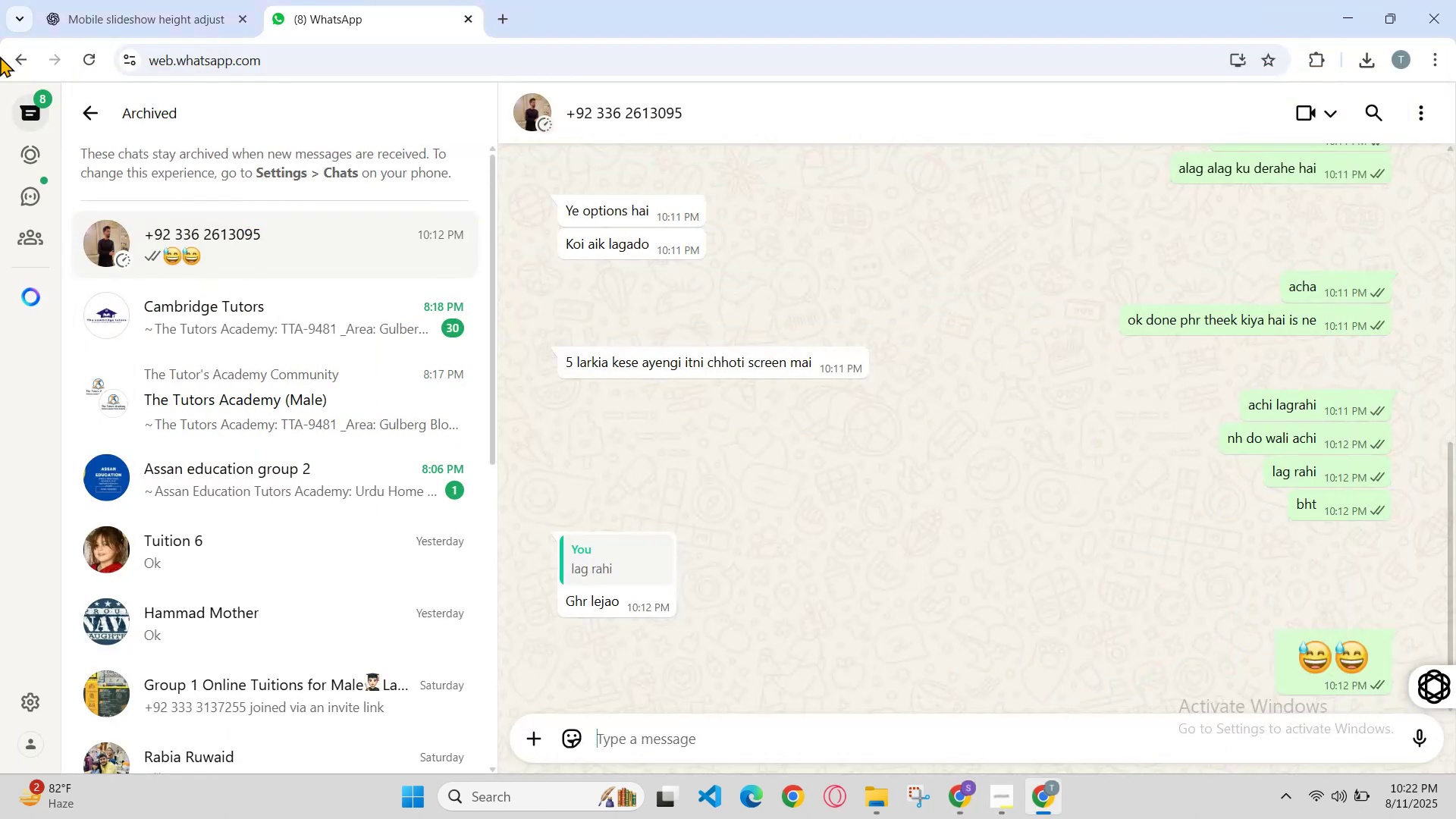 
left_click([162, 0])
 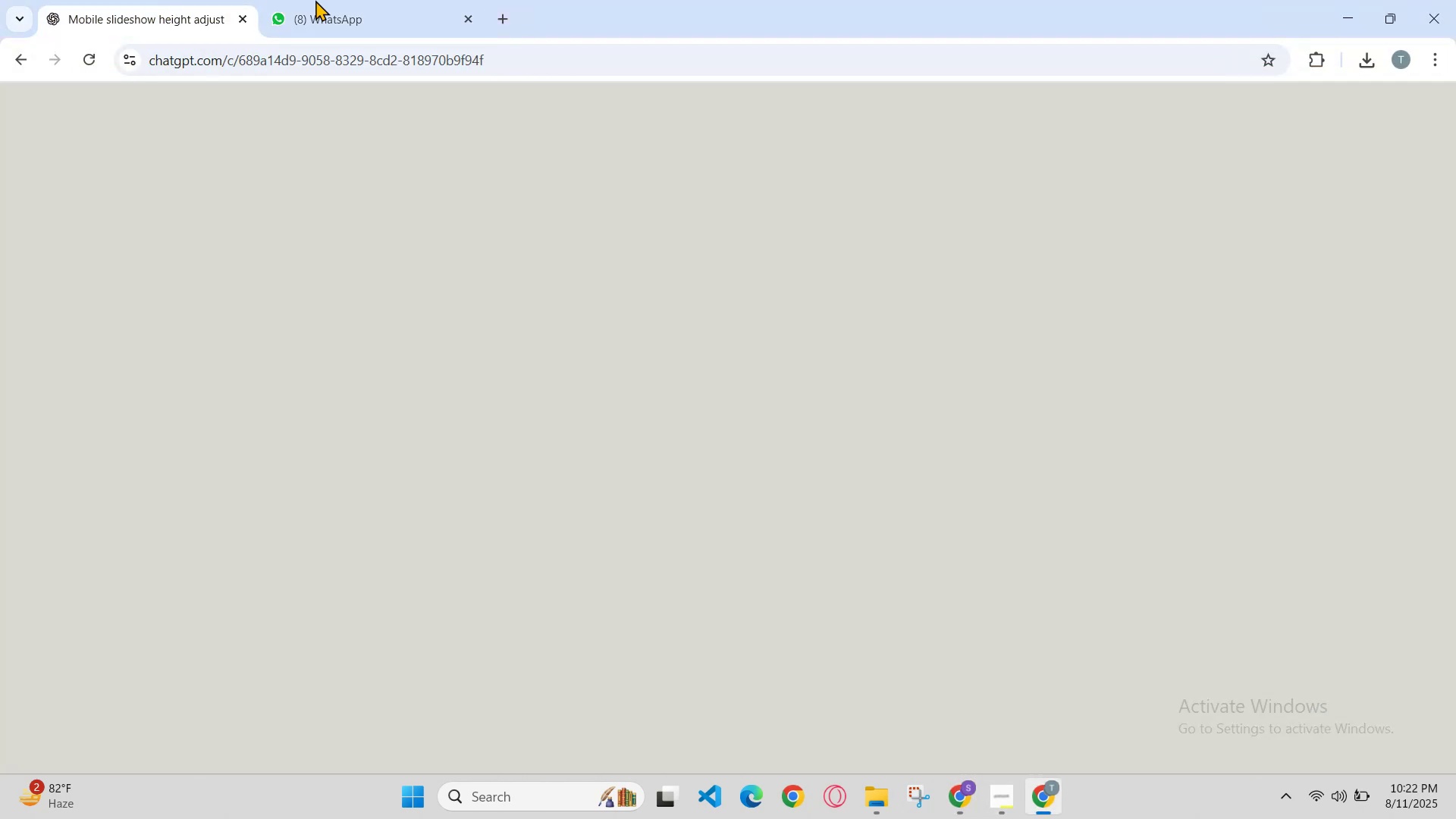 
left_click([372, 0])
 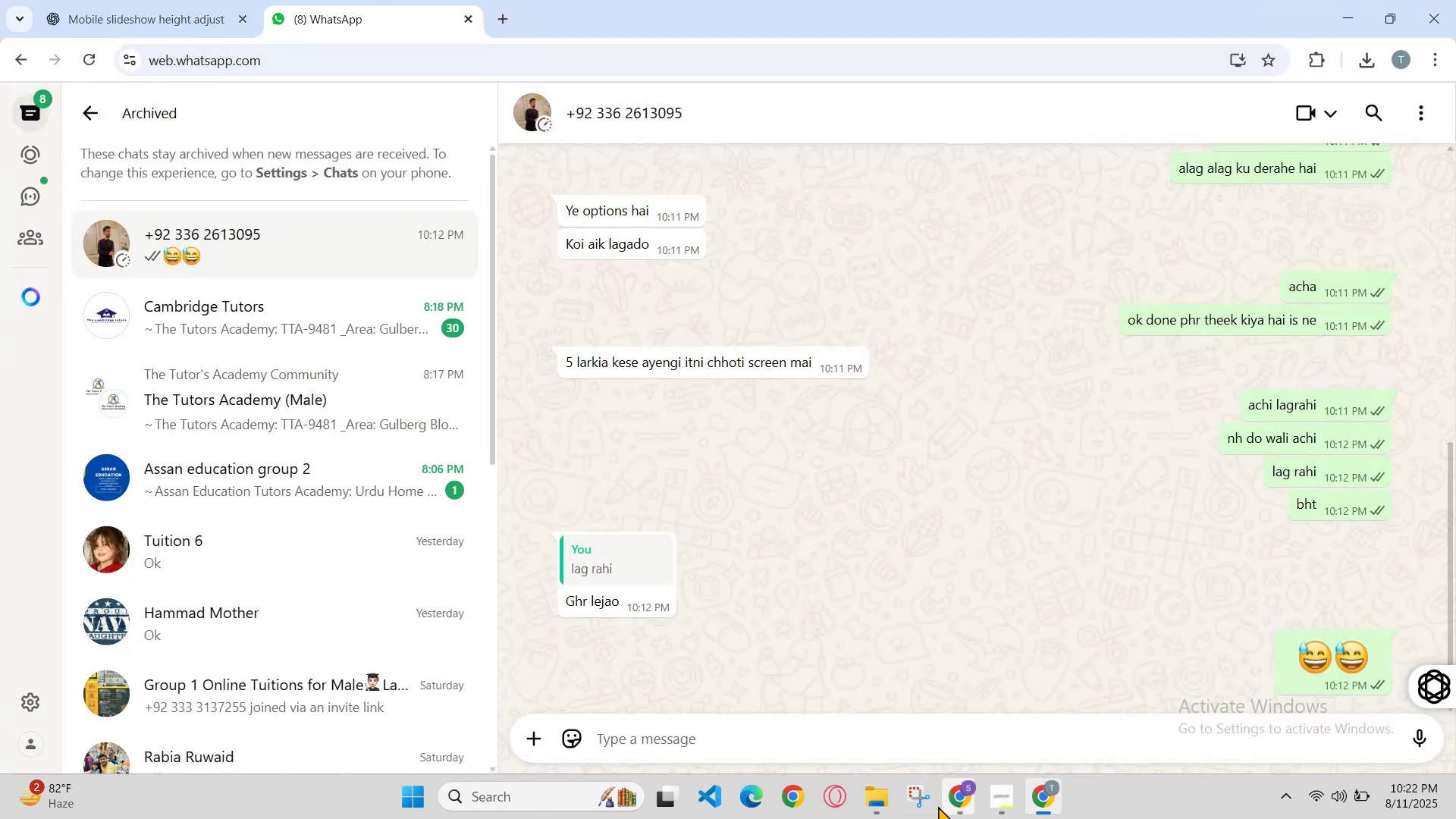 
left_click([939, 802])
 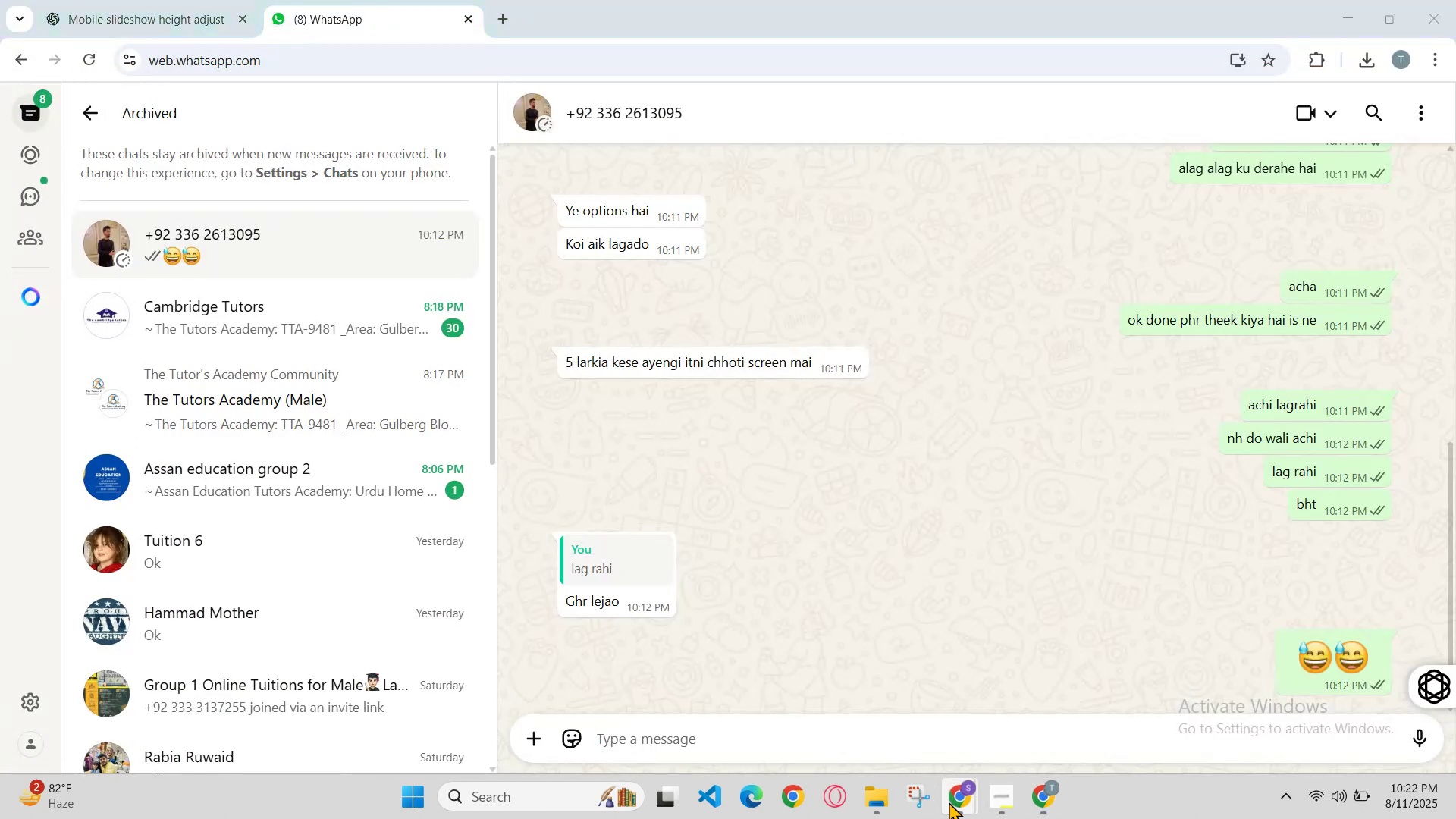 
left_click([952, 802])
 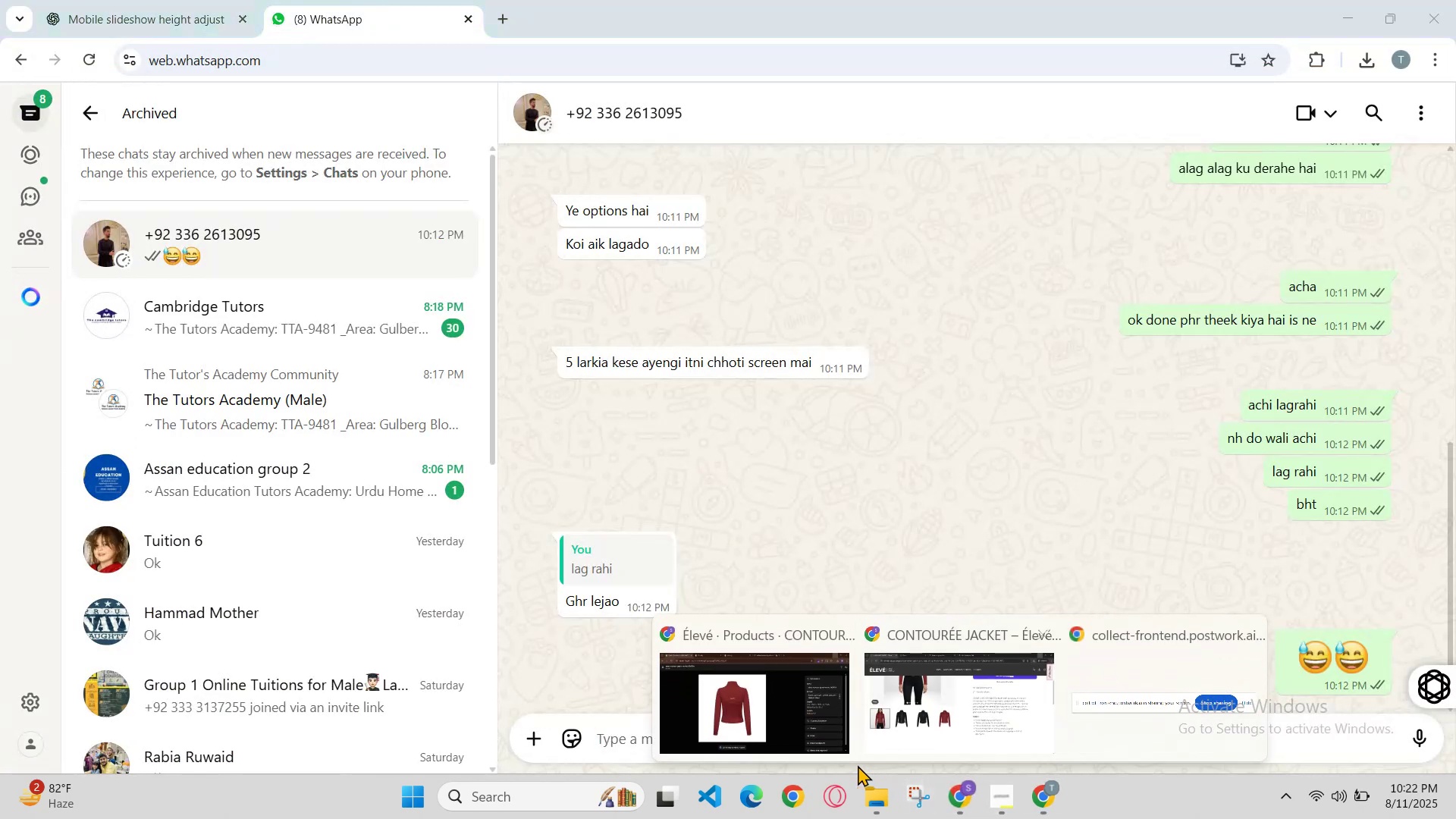 
left_click([799, 739])
 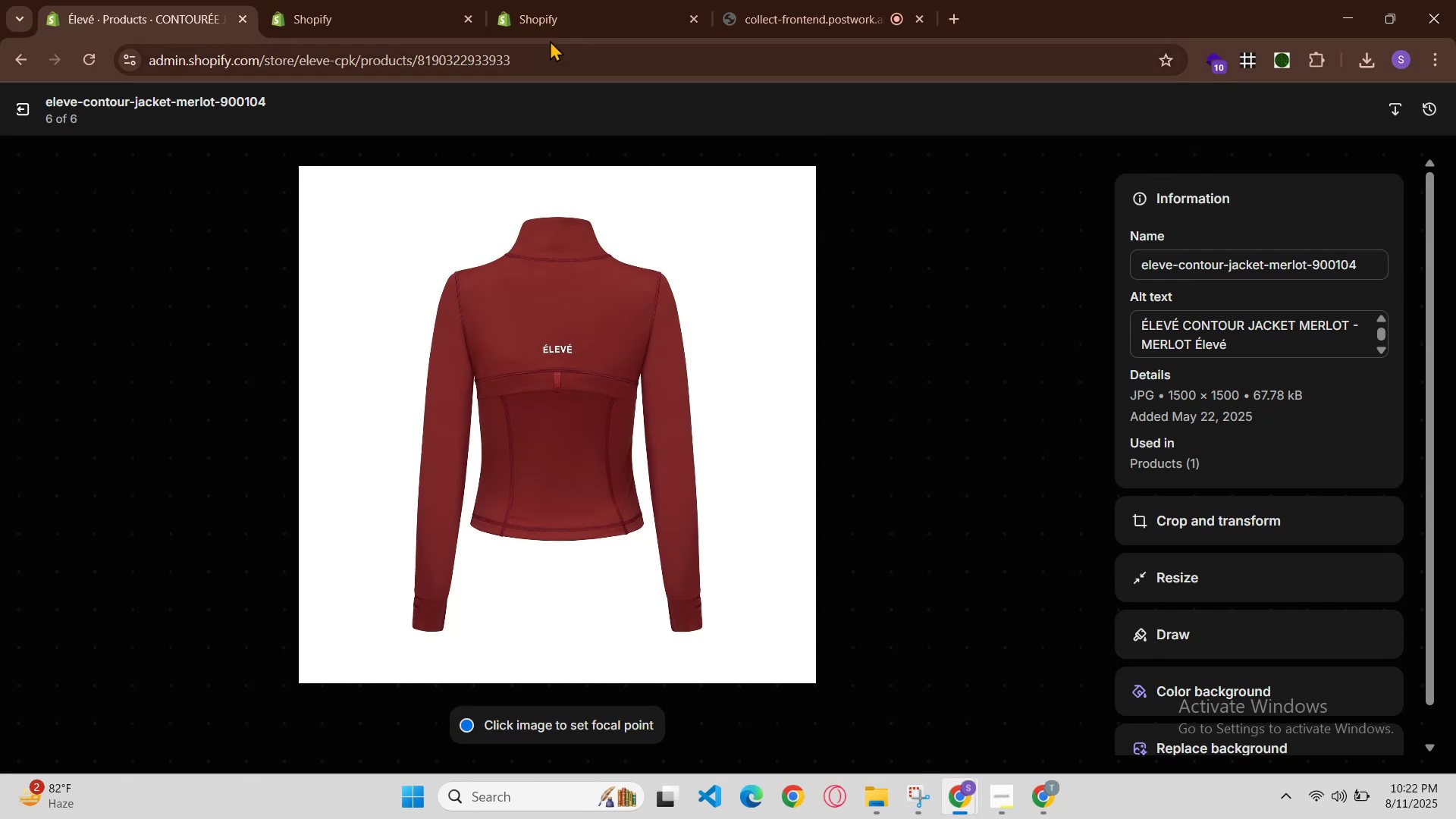 
left_click([189, 0])
 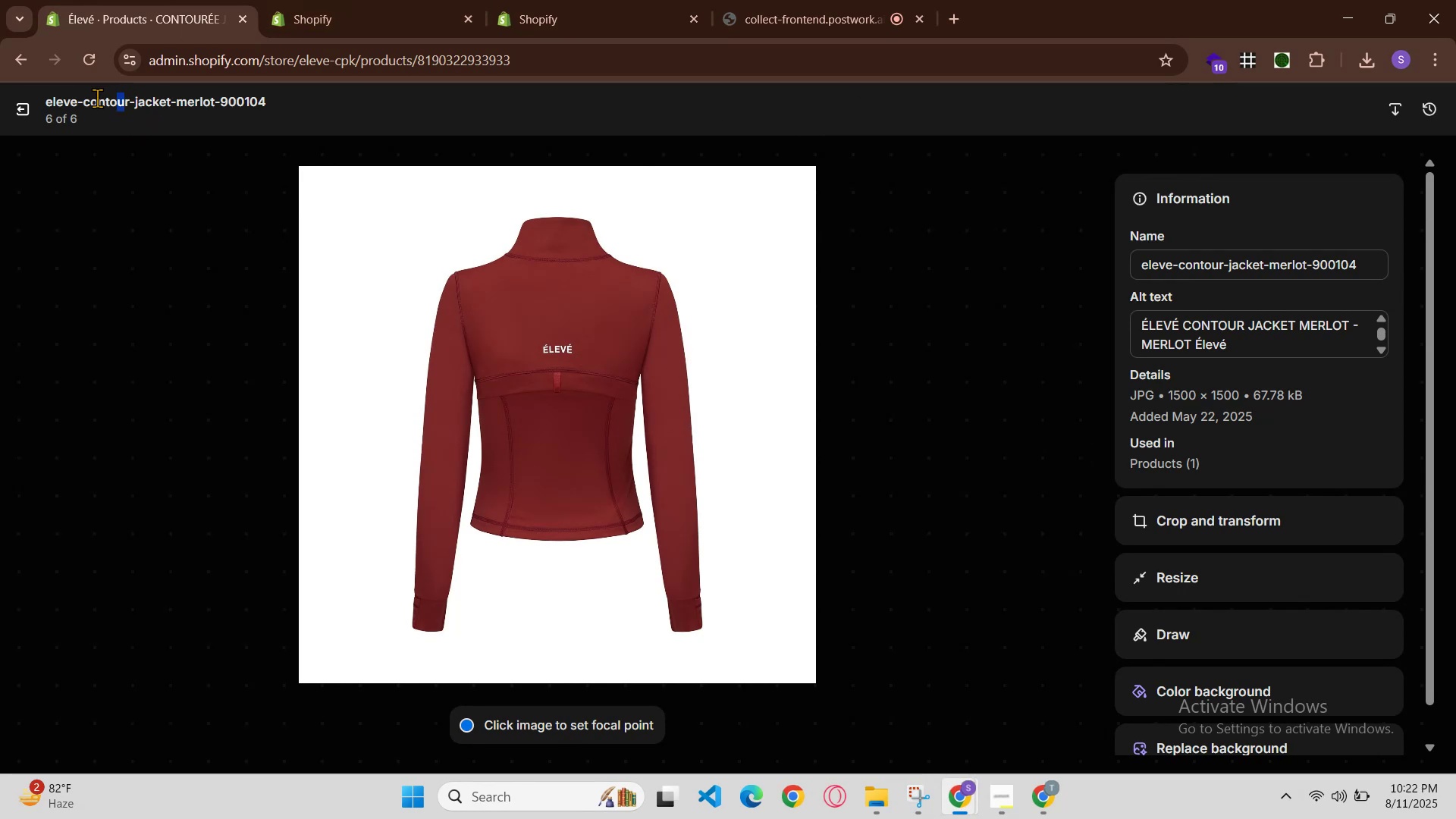 
left_click([24, 111])
 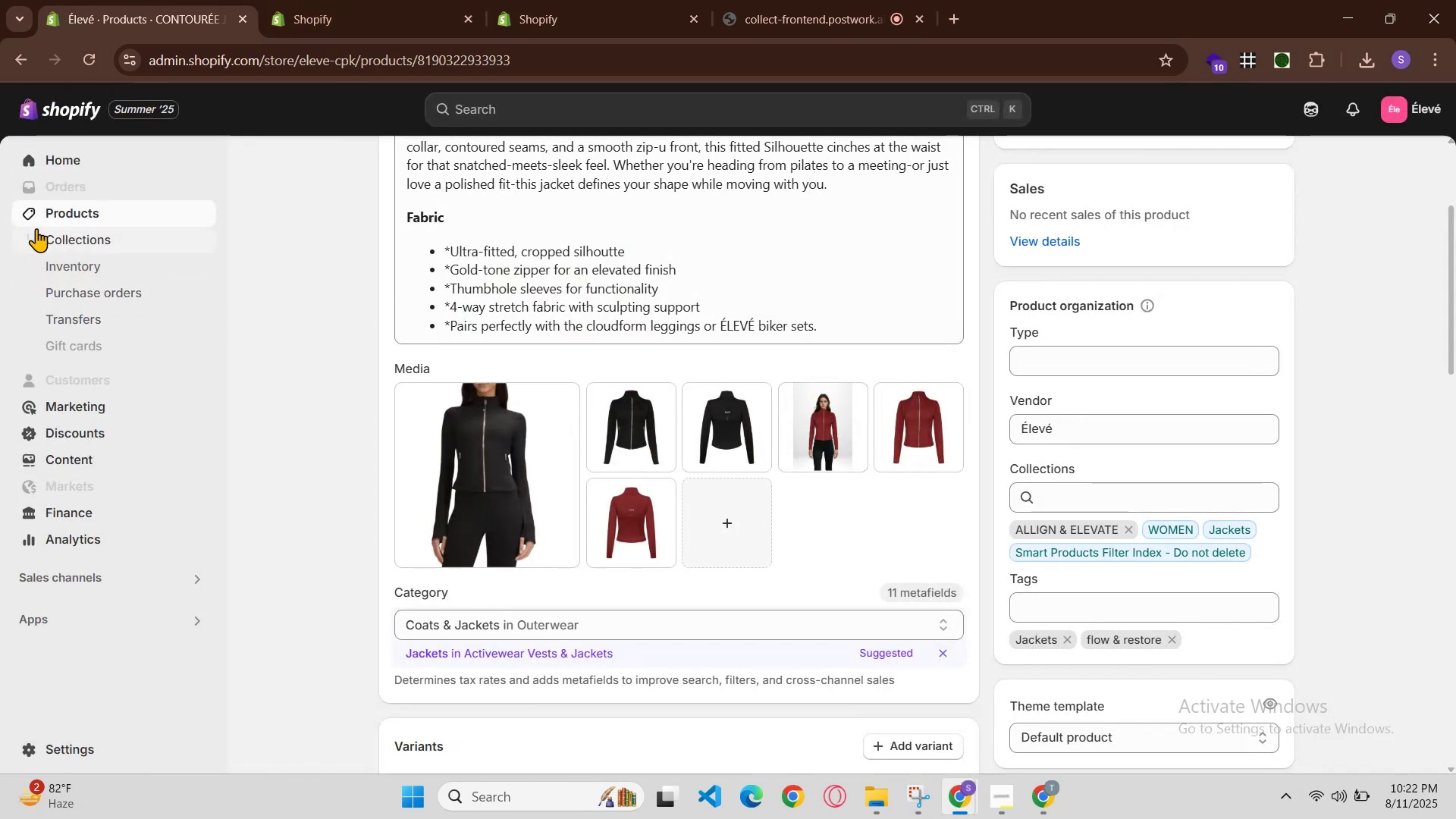 
left_click([52, 210])
 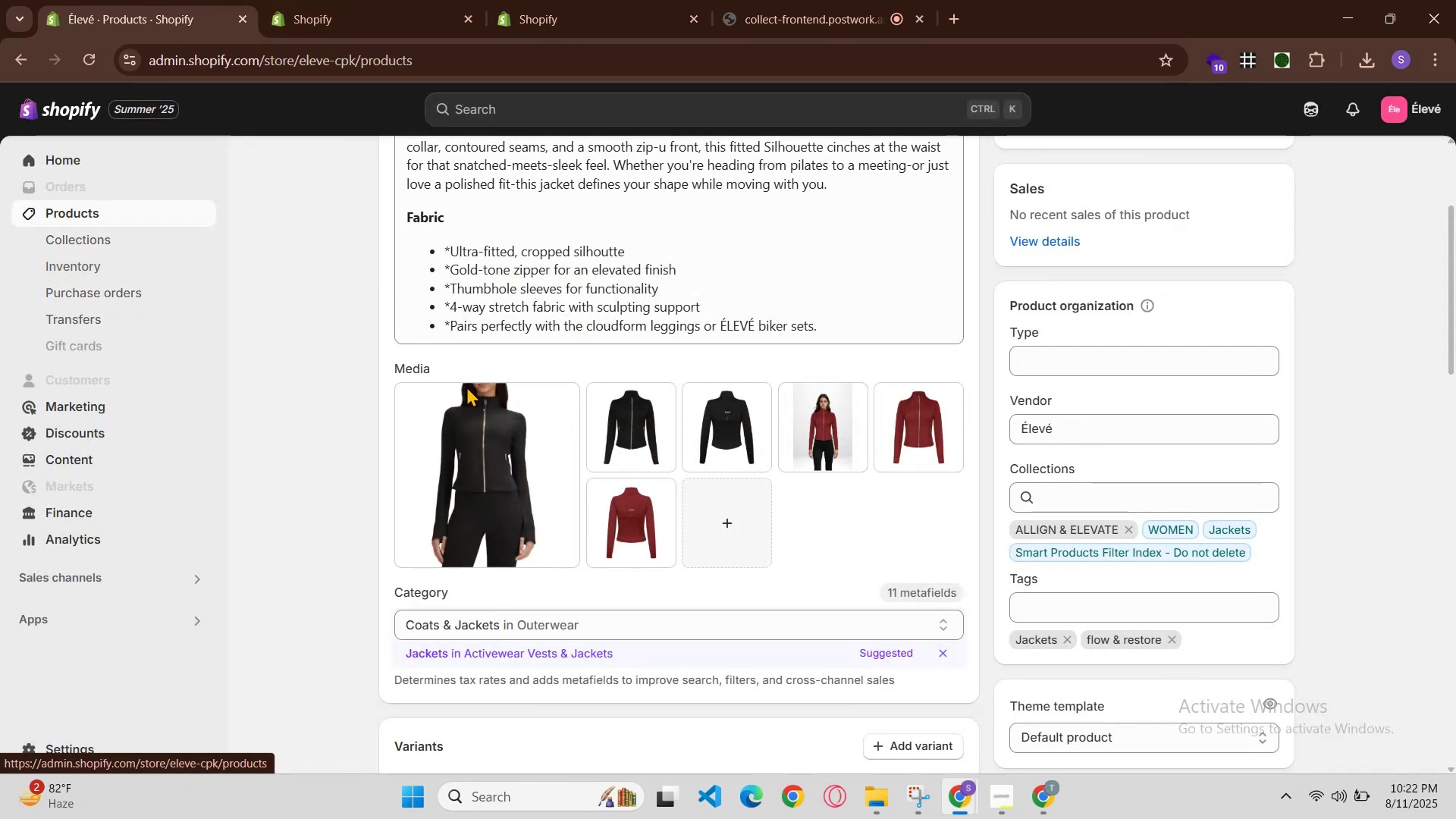 
scroll: coordinate [908, 478], scroll_direction: down, amount: 18.0
 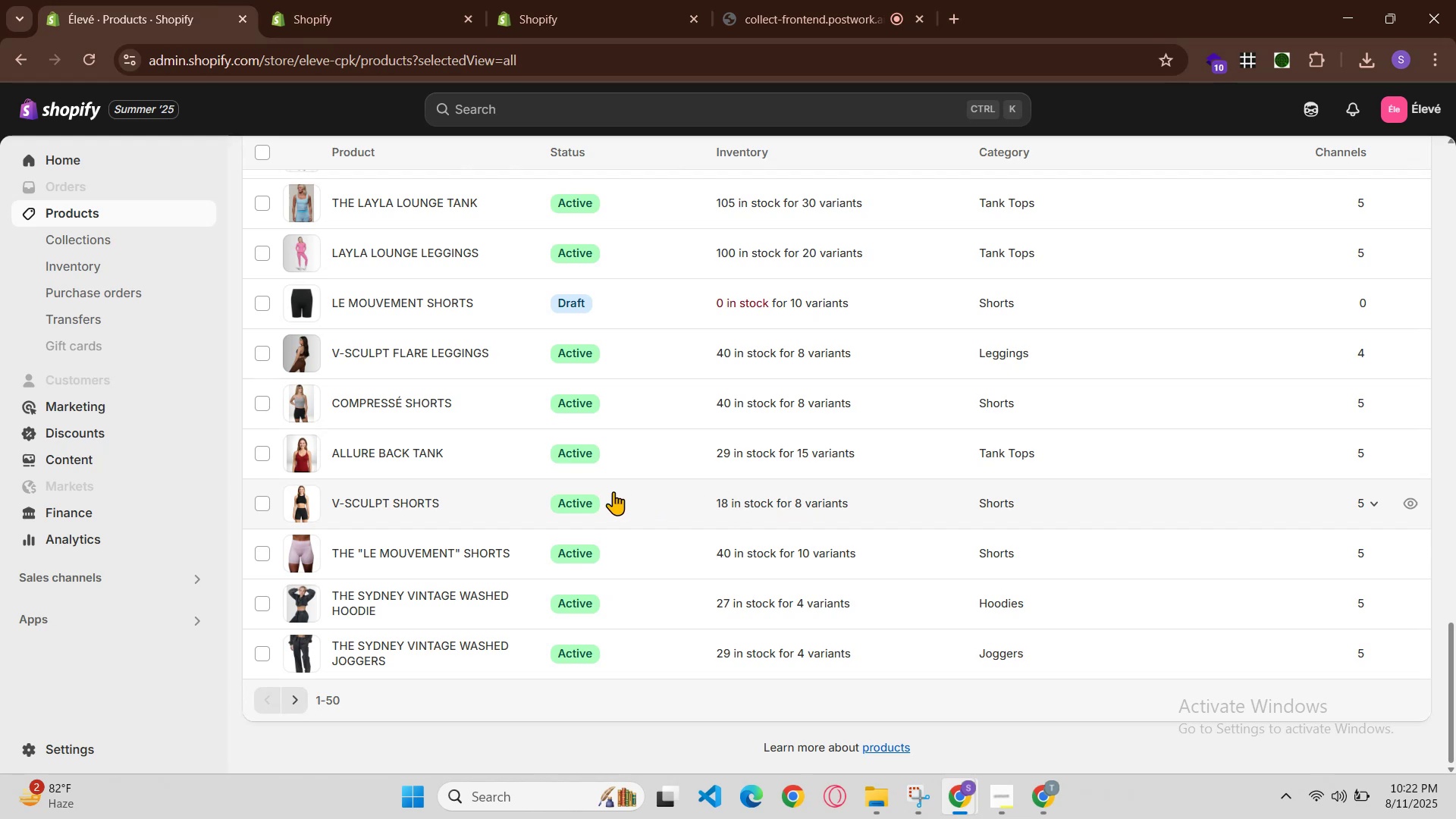 
scroll: coordinate [490, 475], scroll_direction: up, amount: 3.0
 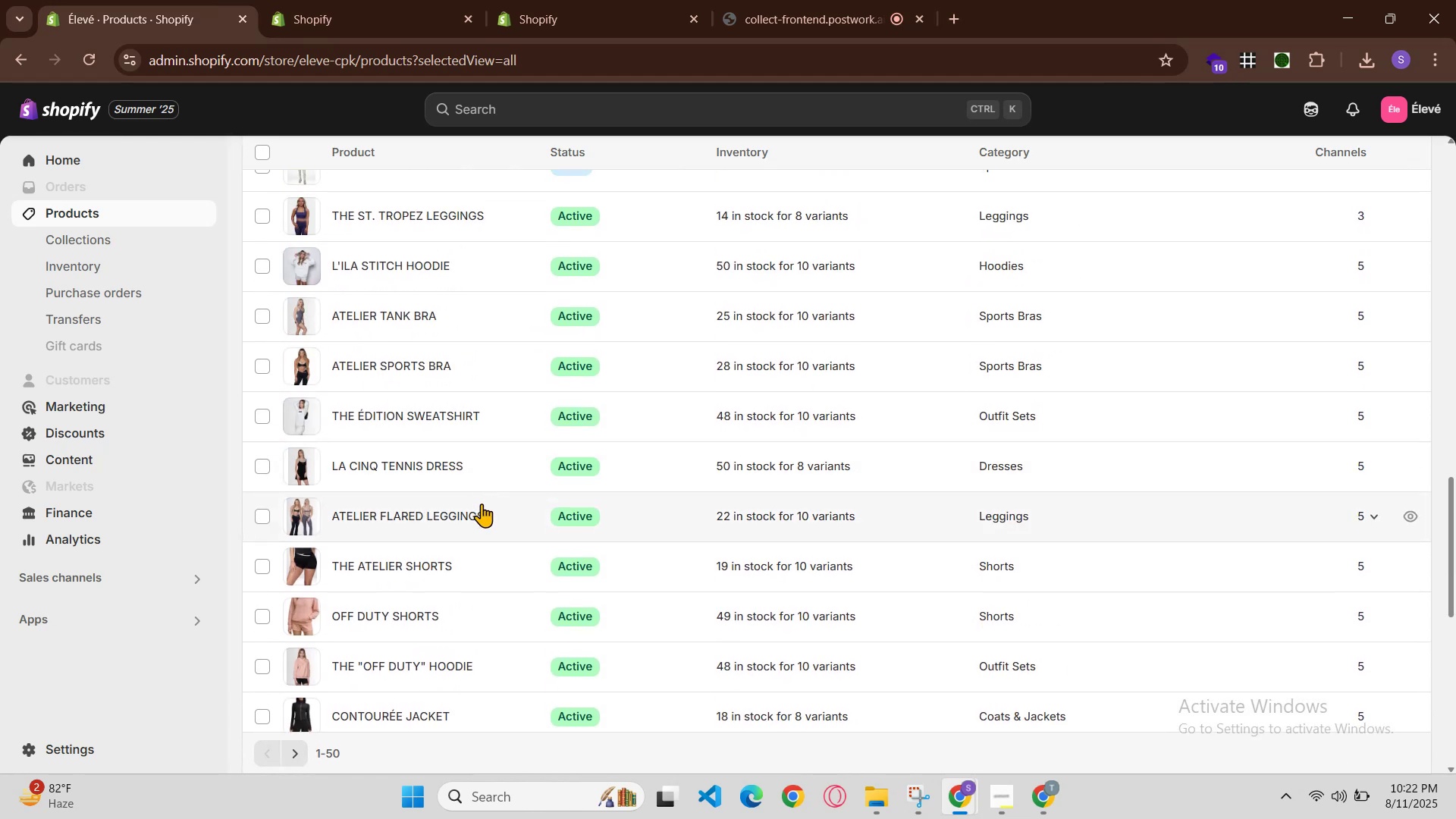 
scroll: coordinate [475, 508], scroll_direction: down, amount: 1.0
 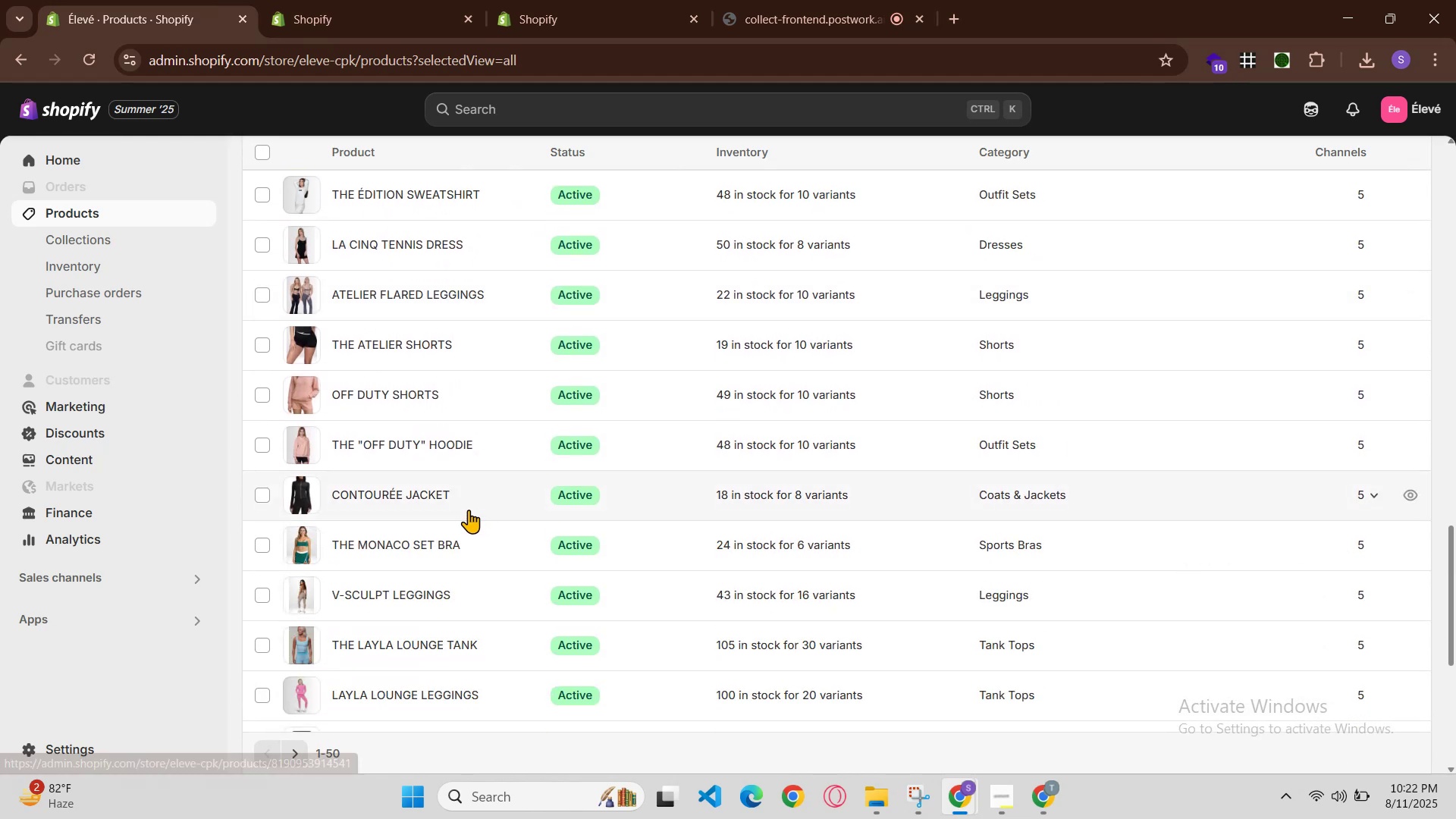 
scroll: coordinate [468, 510], scroll_direction: up, amount: 1.0
 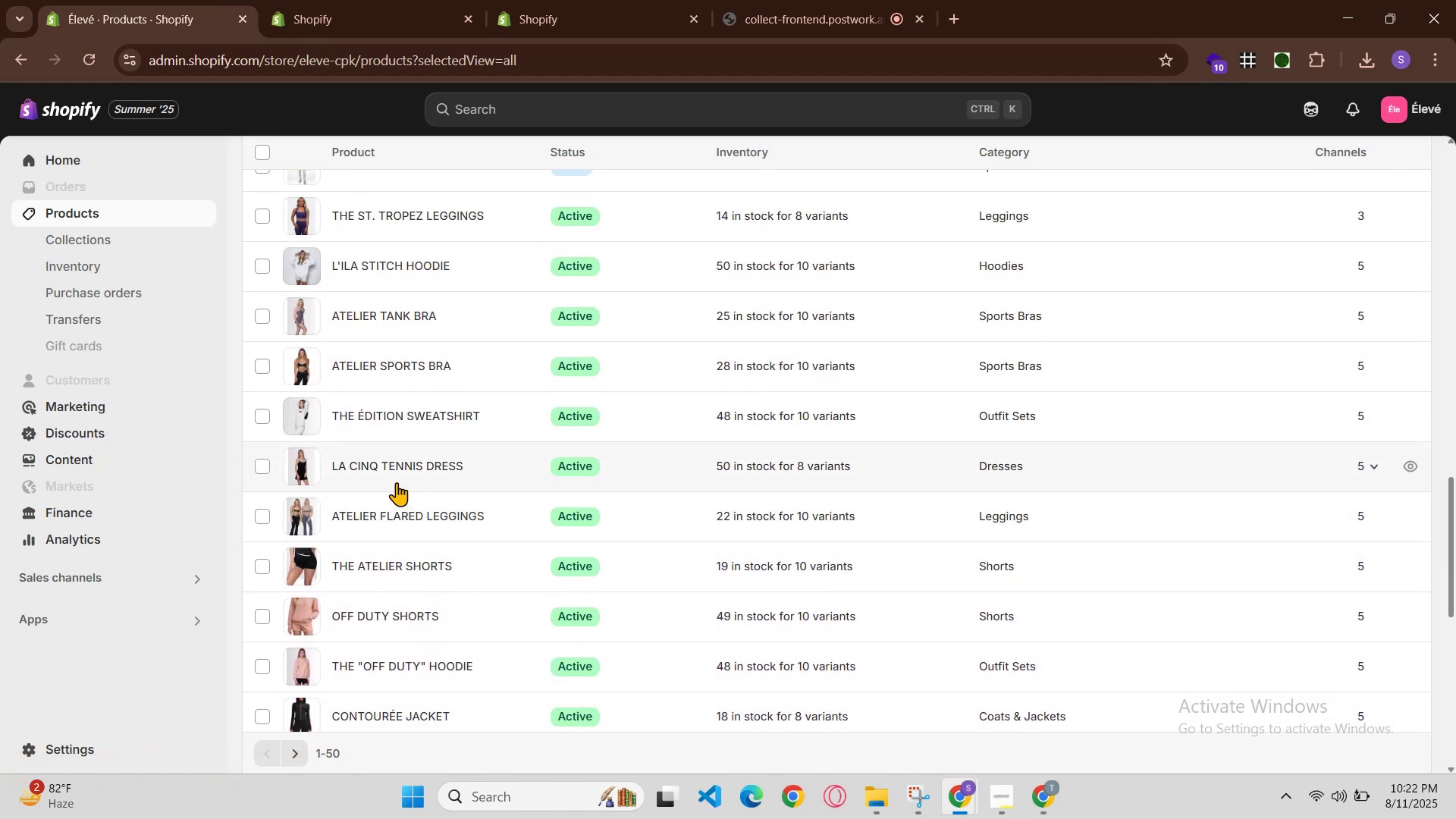 
left_click([748, 0])
 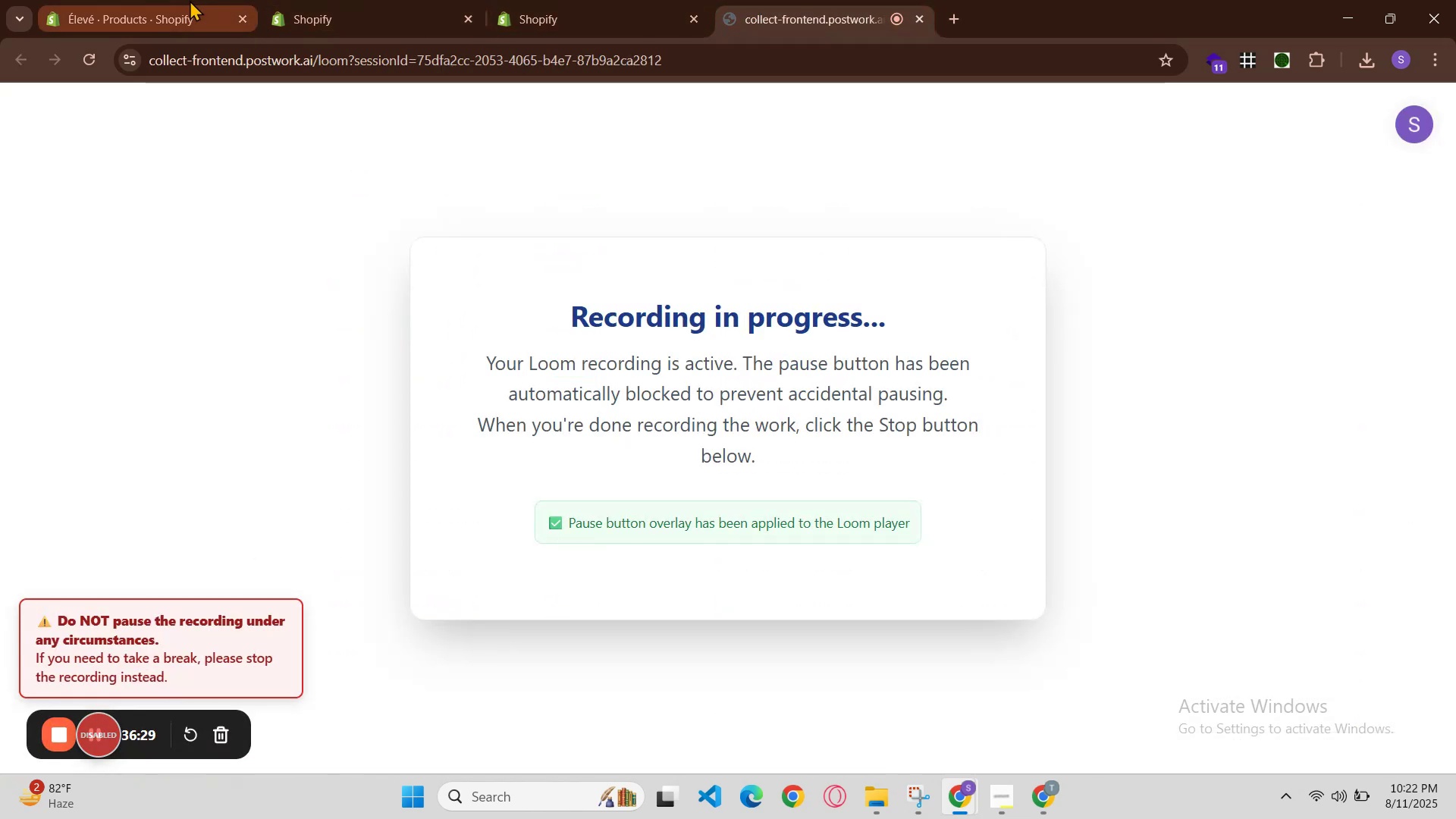 
left_click([169, 0])
 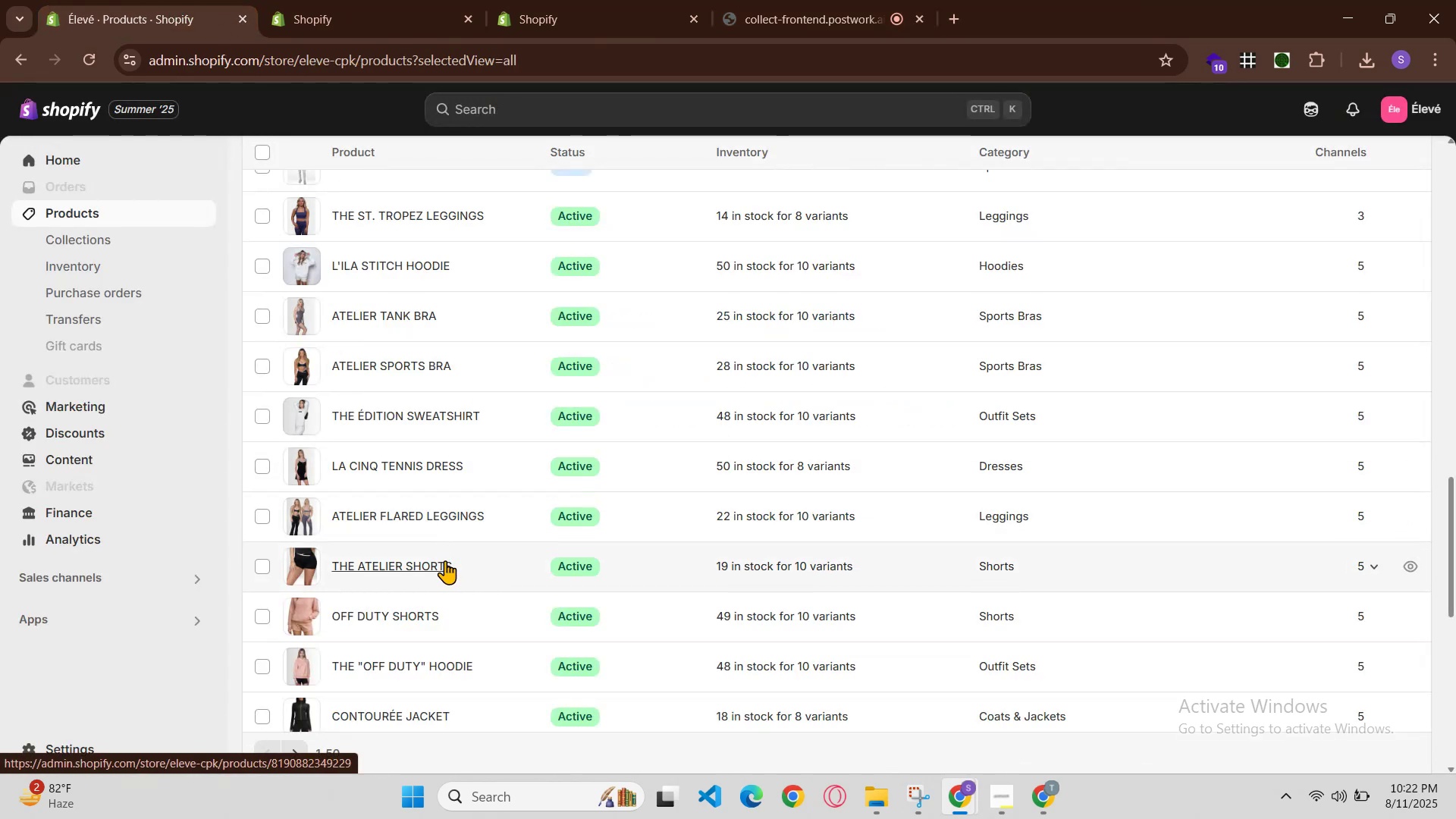 
scroll: coordinate [386, 538], scroll_direction: down, amount: 1.0
 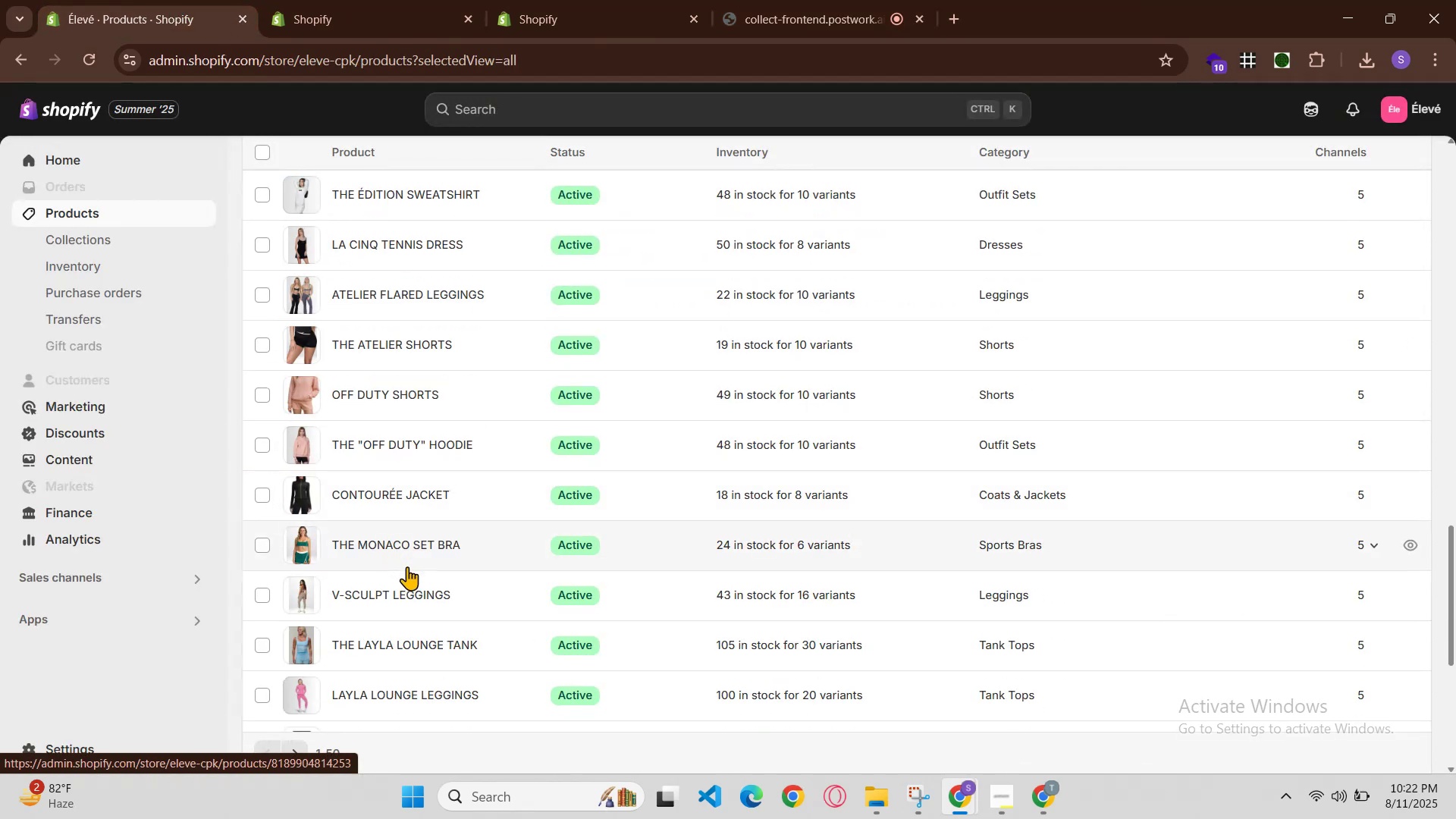 
scroll: coordinate [418, 581], scroll_direction: up, amount: 2.0
 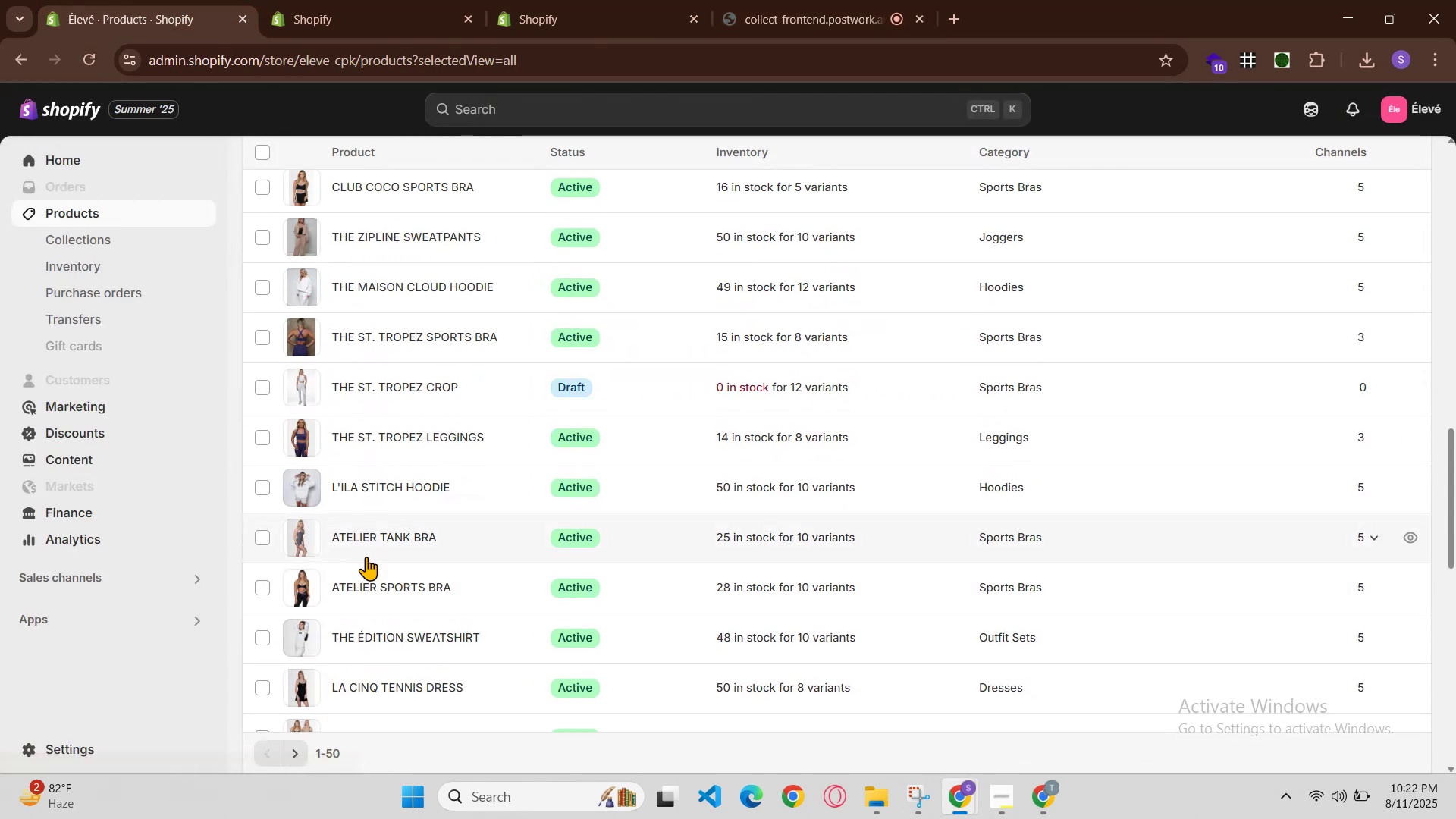 
scroll: coordinate [361, 549], scroll_direction: down, amount: 1.0
 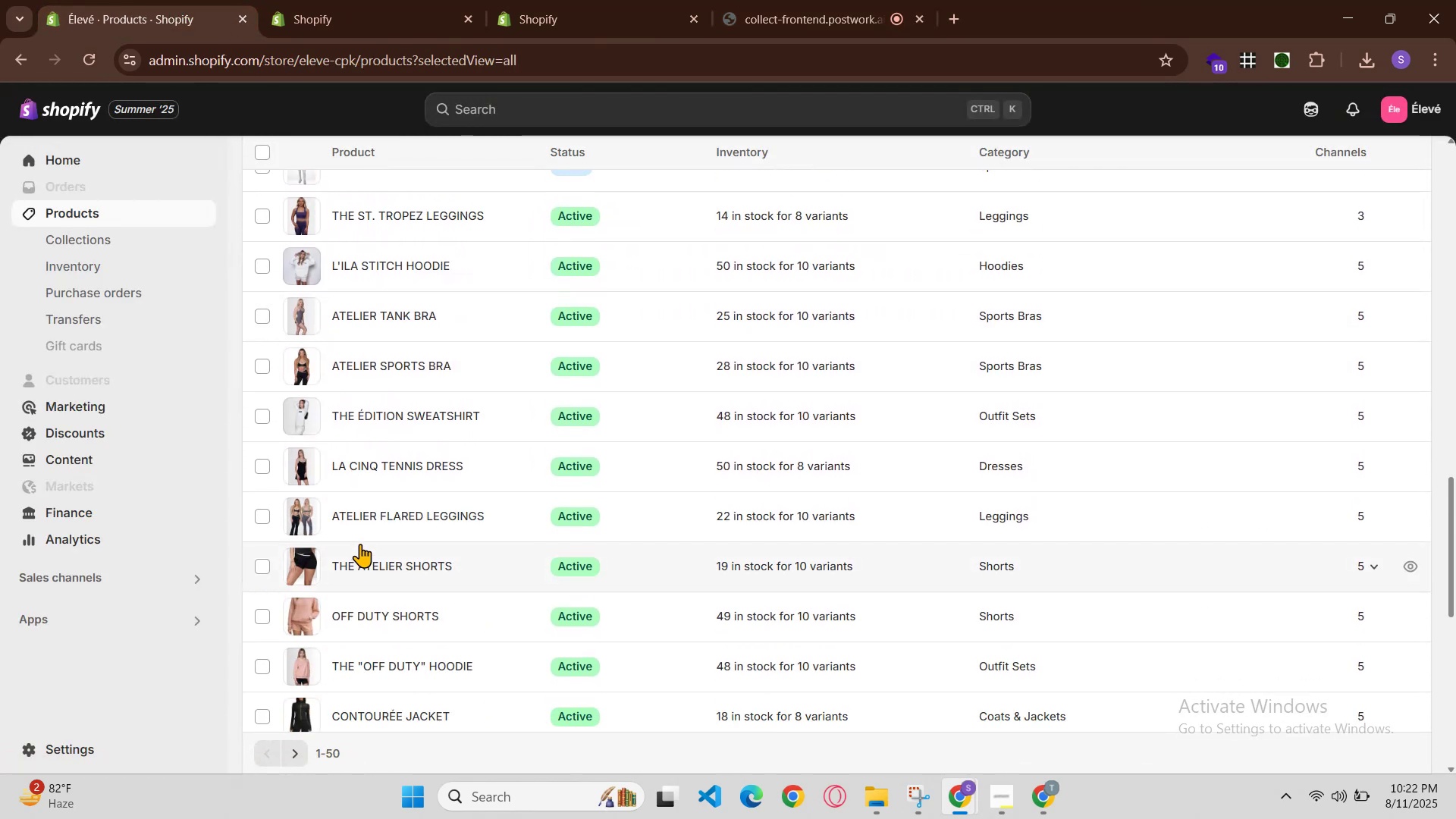 
scroll: coordinate [362, 544], scroll_direction: up, amount: 1.0
 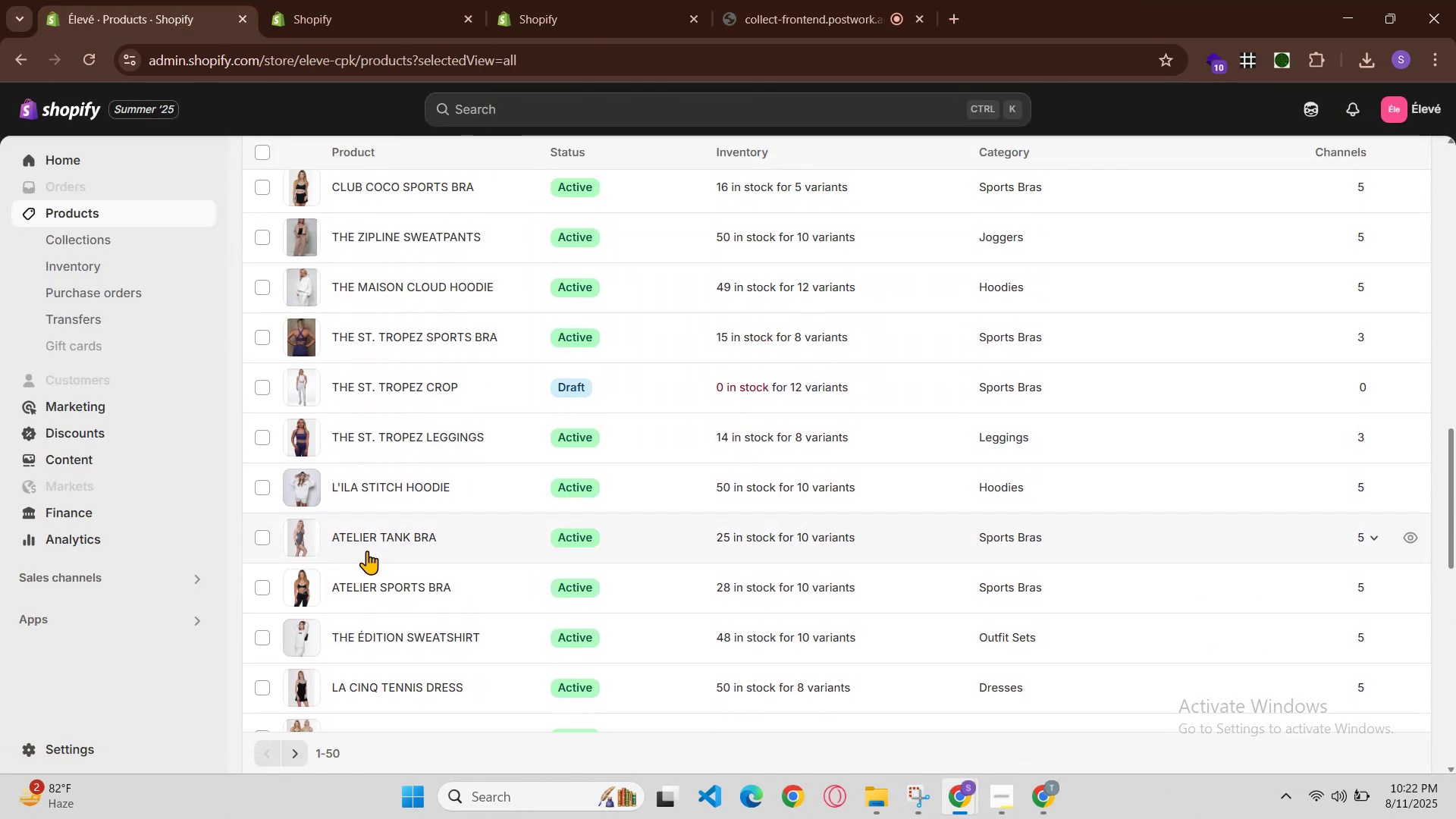 
scroll: coordinate [371, 548], scroll_direction: down, amount: 1.0
 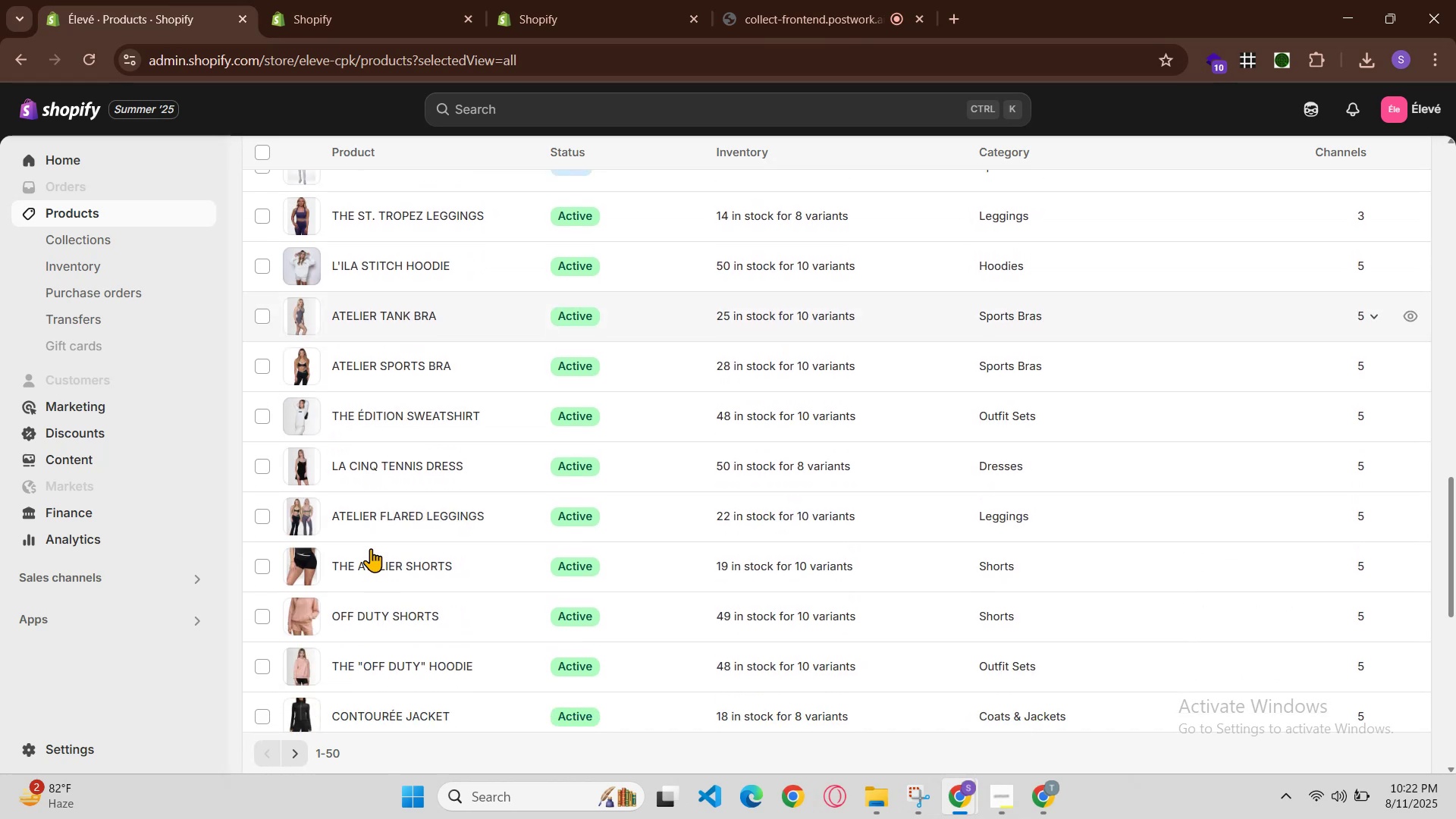 
scroll: coordinate [371, 551], scroll_direction: up, amount: 2.0
 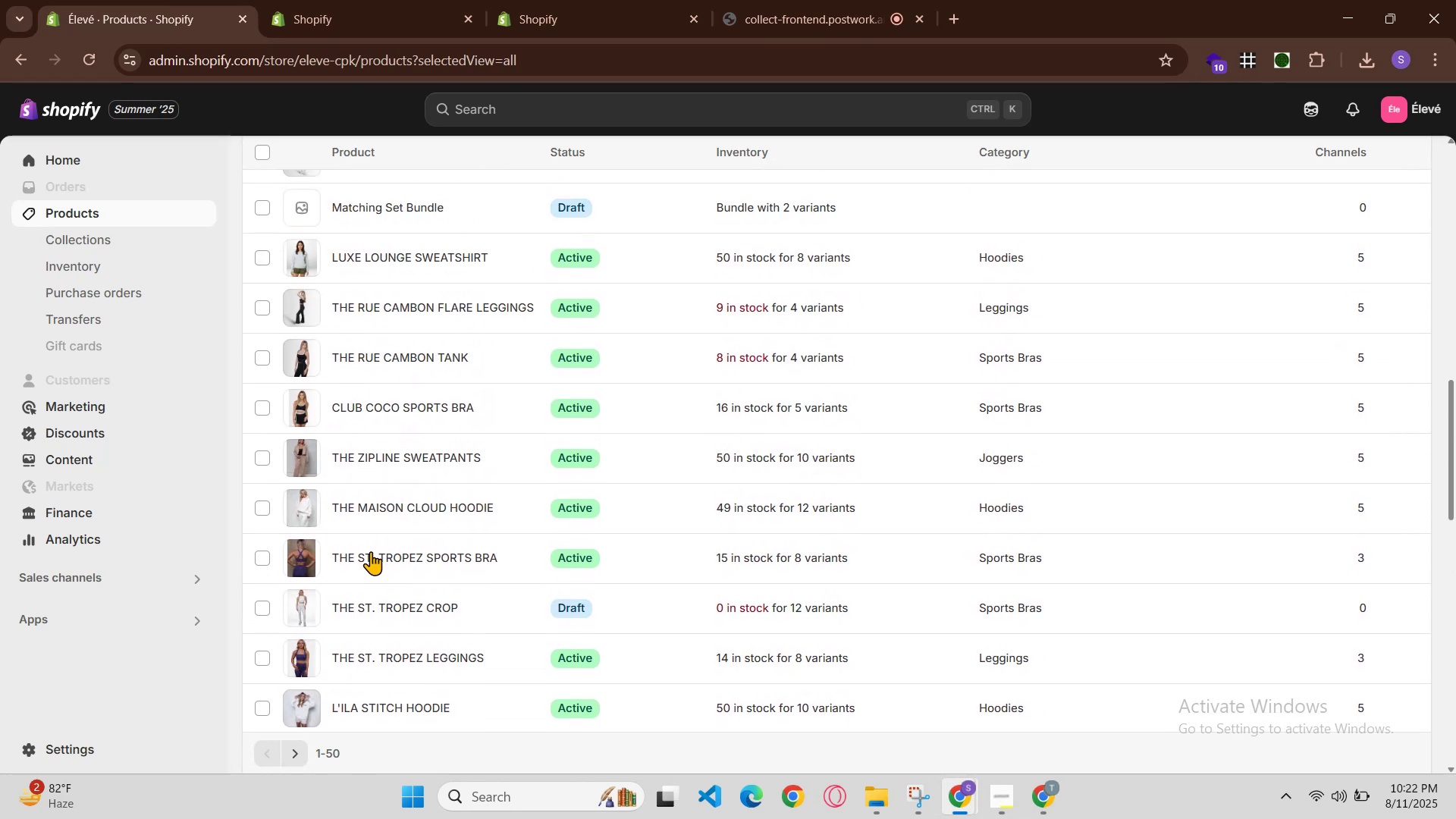 
scroll: coordinate [371, 551], scroll_direction: down, amount: 2.0
 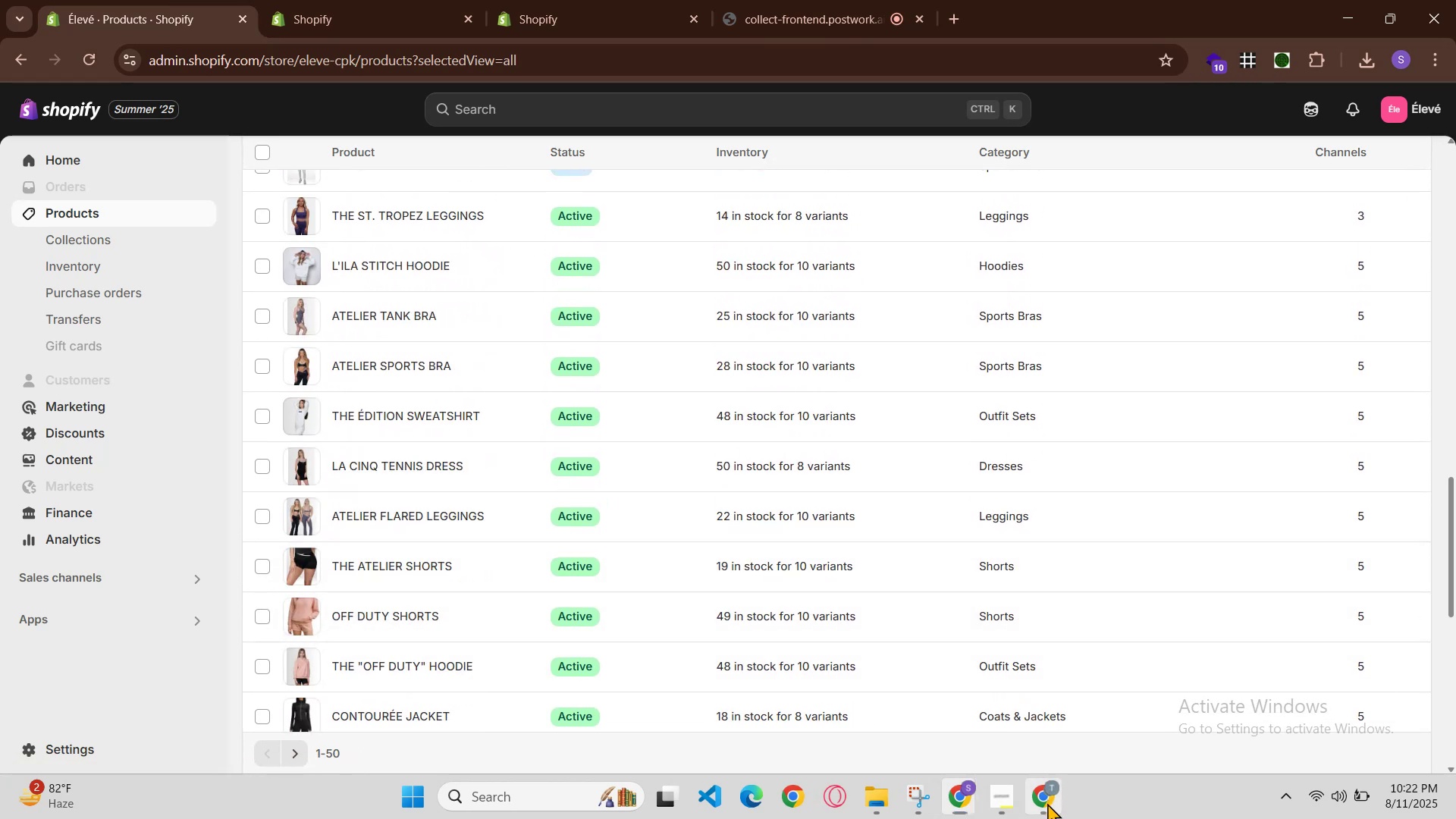 
left_click([1048, 804])
 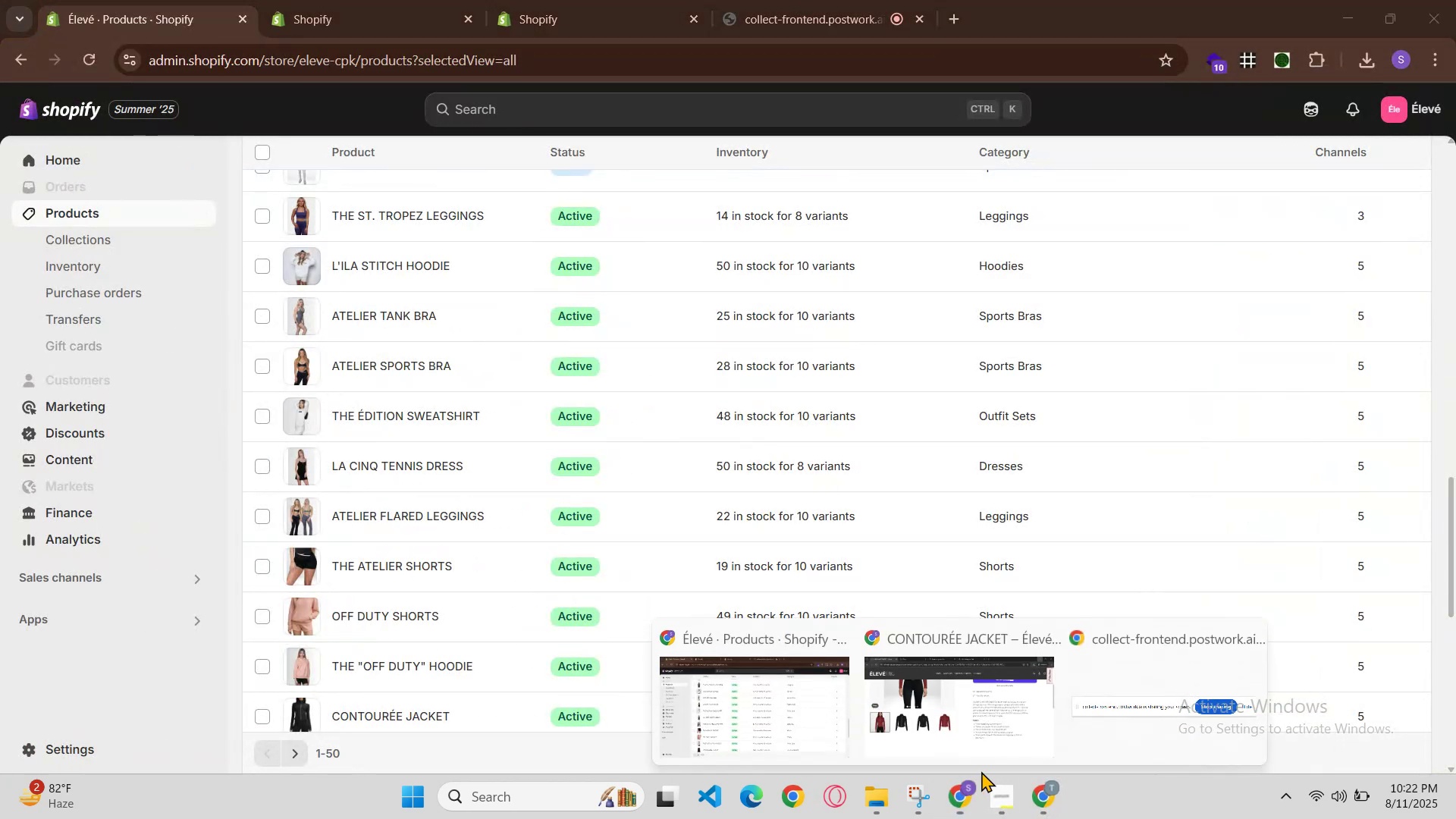 
left_click([1009, 730])
 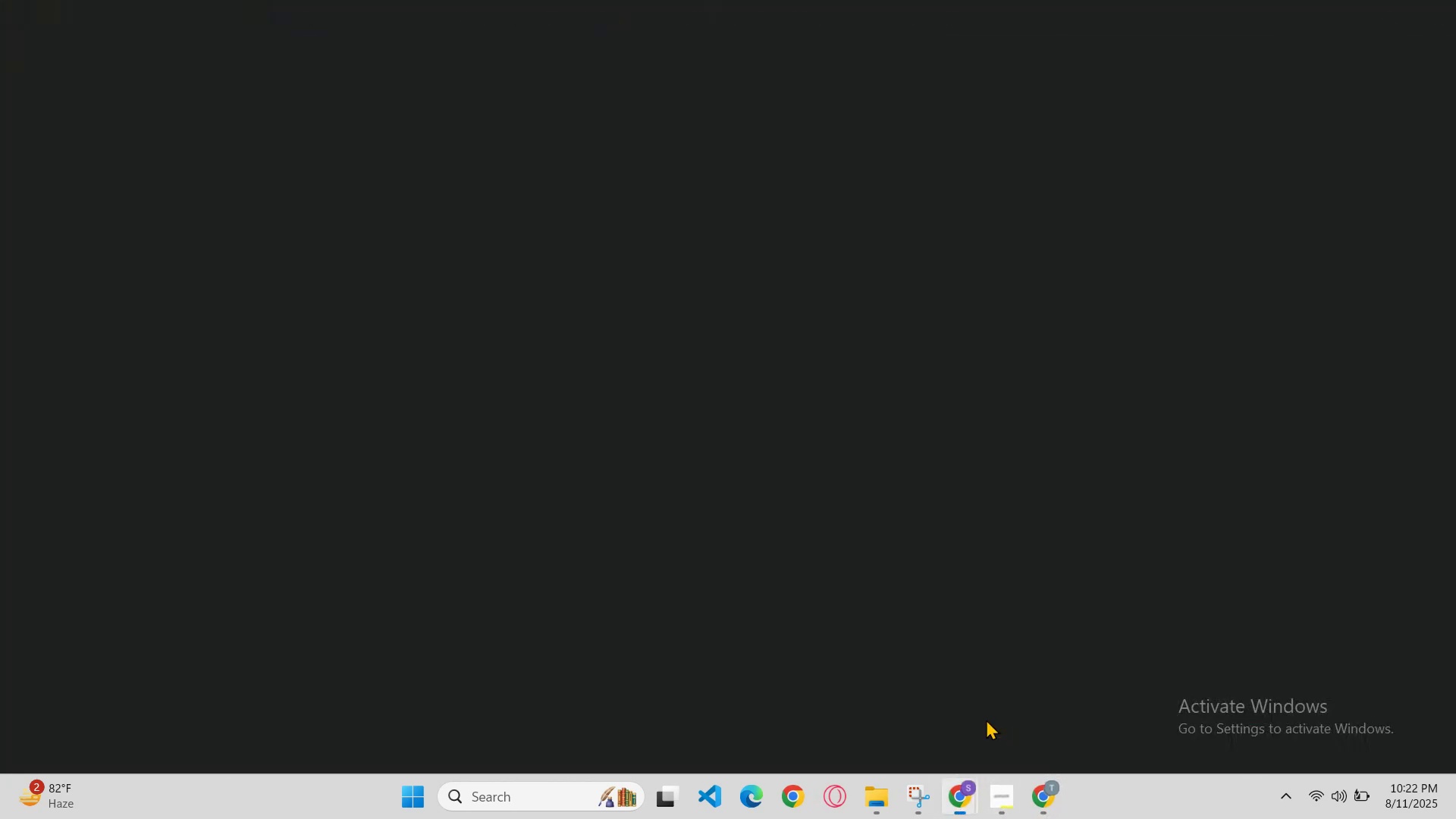 
scroll: coordinate [880, 586], scroll_direction: up, amount: 4.0
 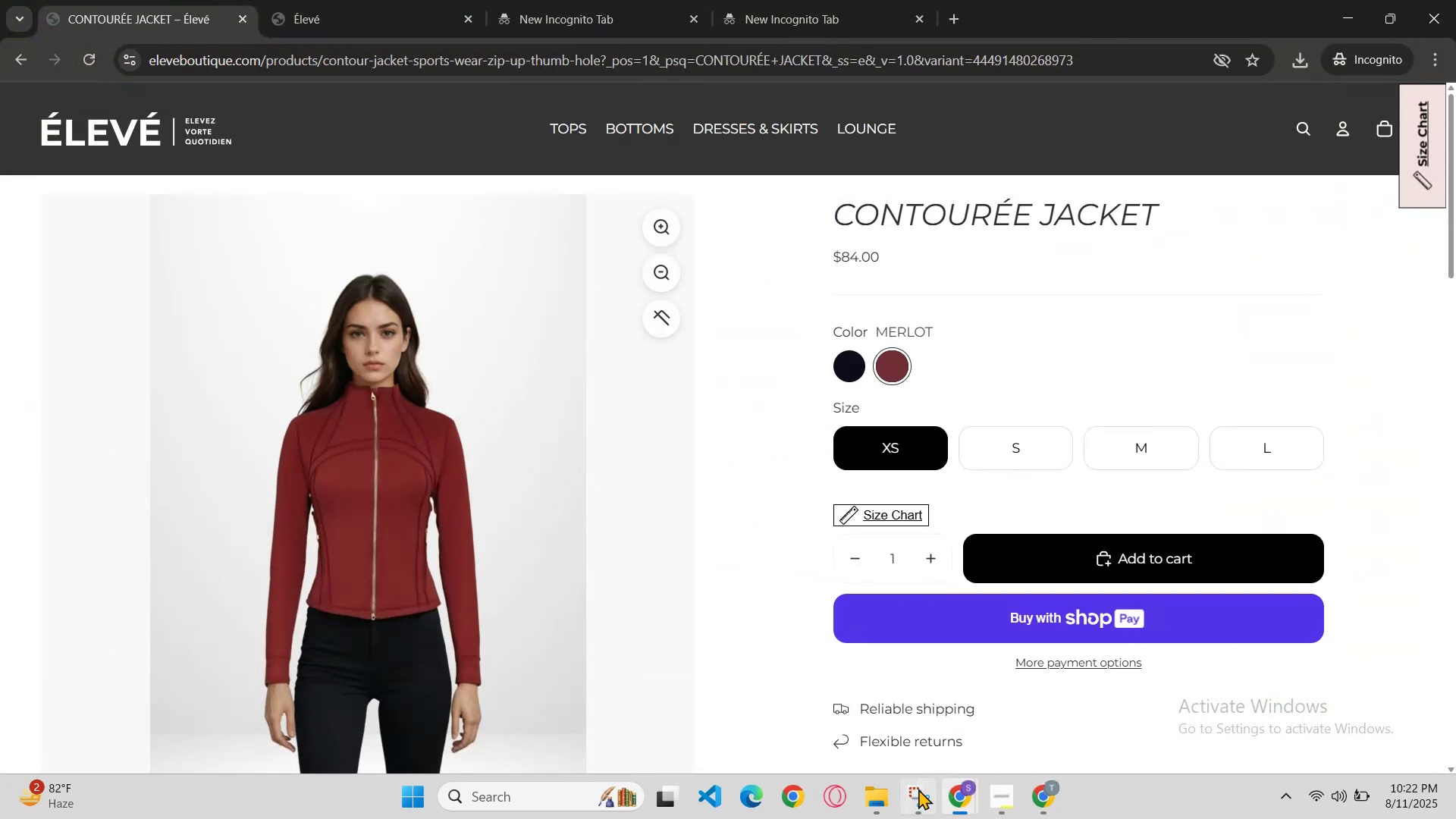 
left_click([923, 808])
 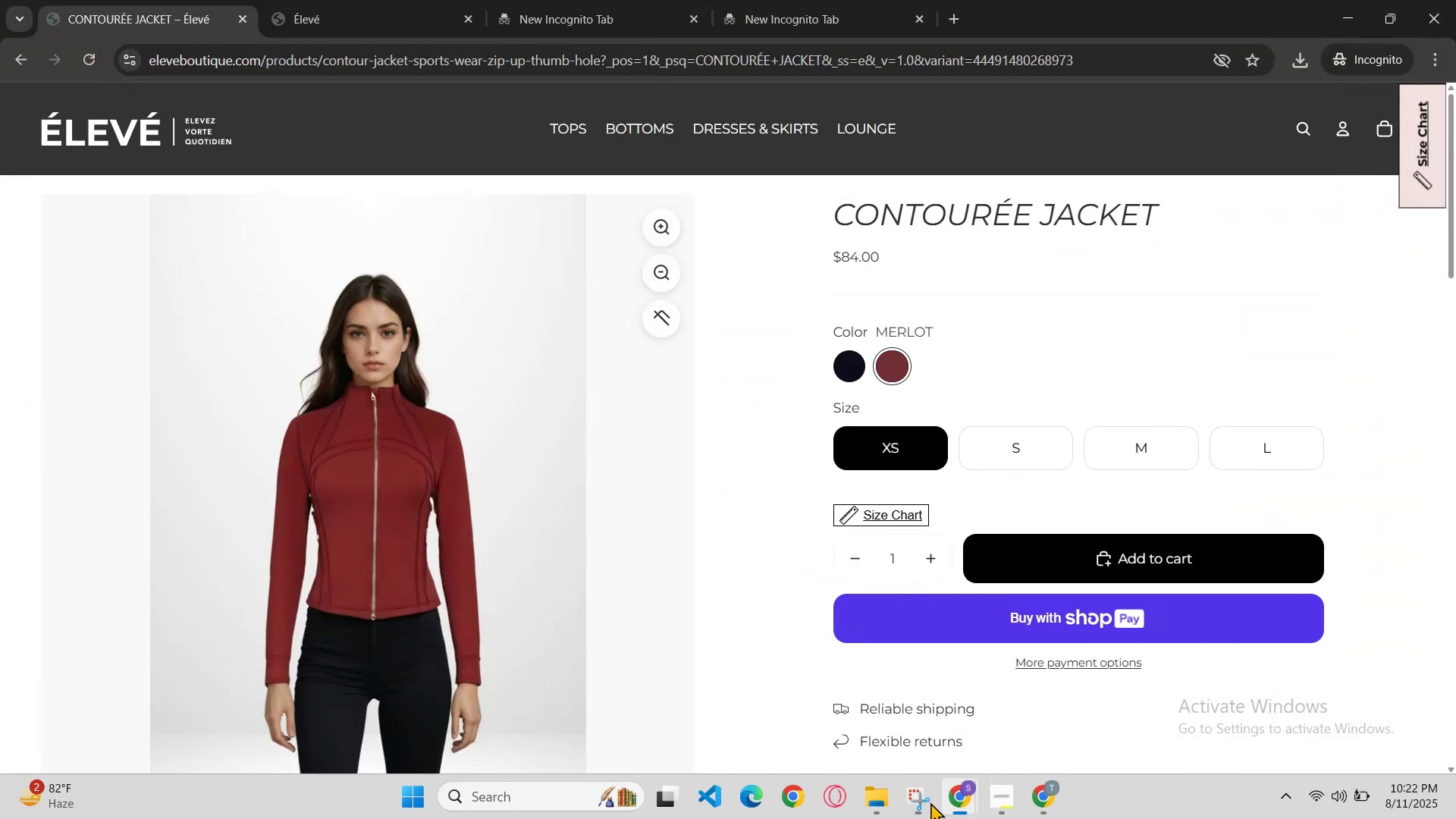 
left_click([951, 797])
 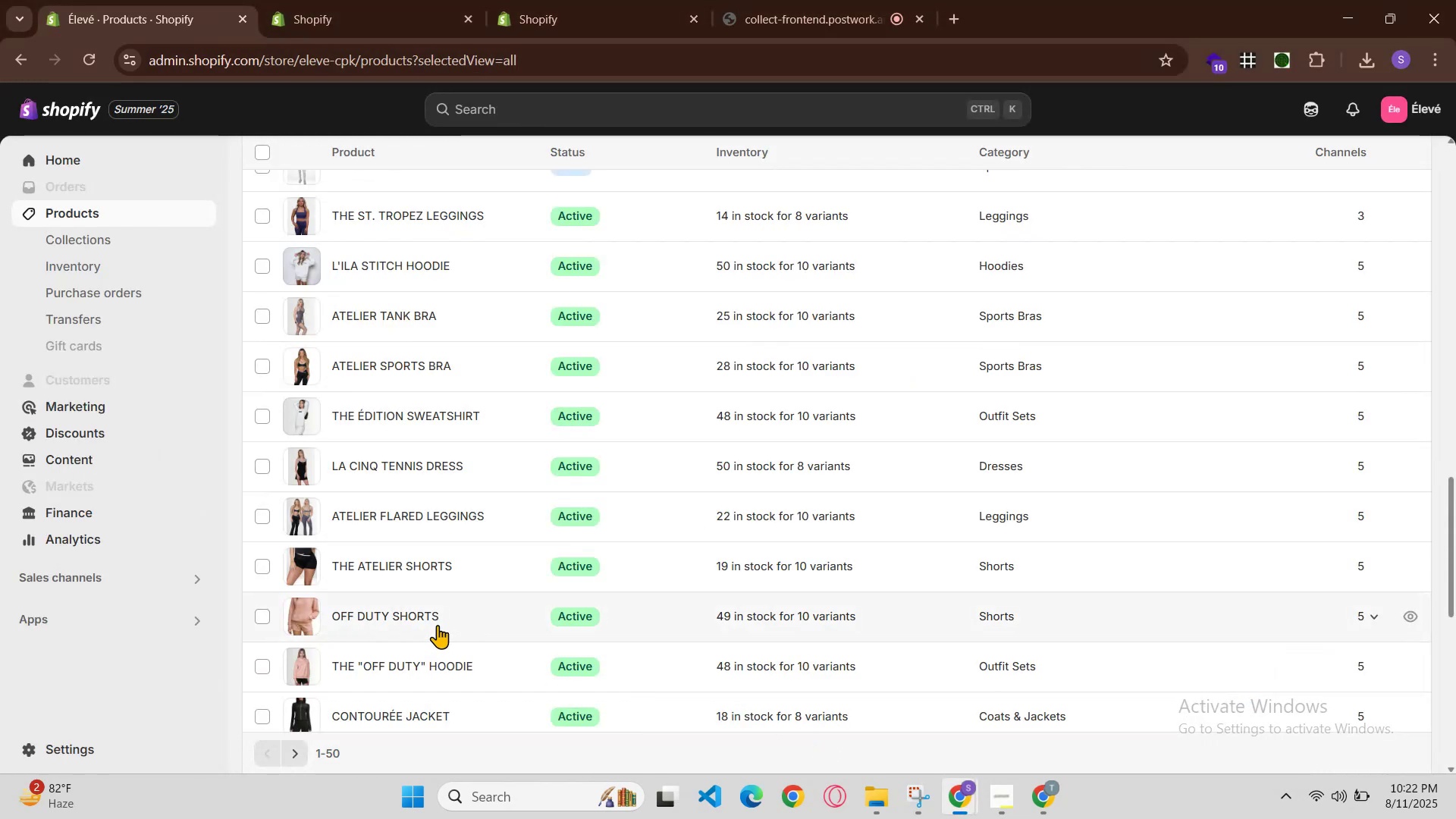 
scroll: coordinate [466, 556], scroll_direction: down, amount: 1.0
 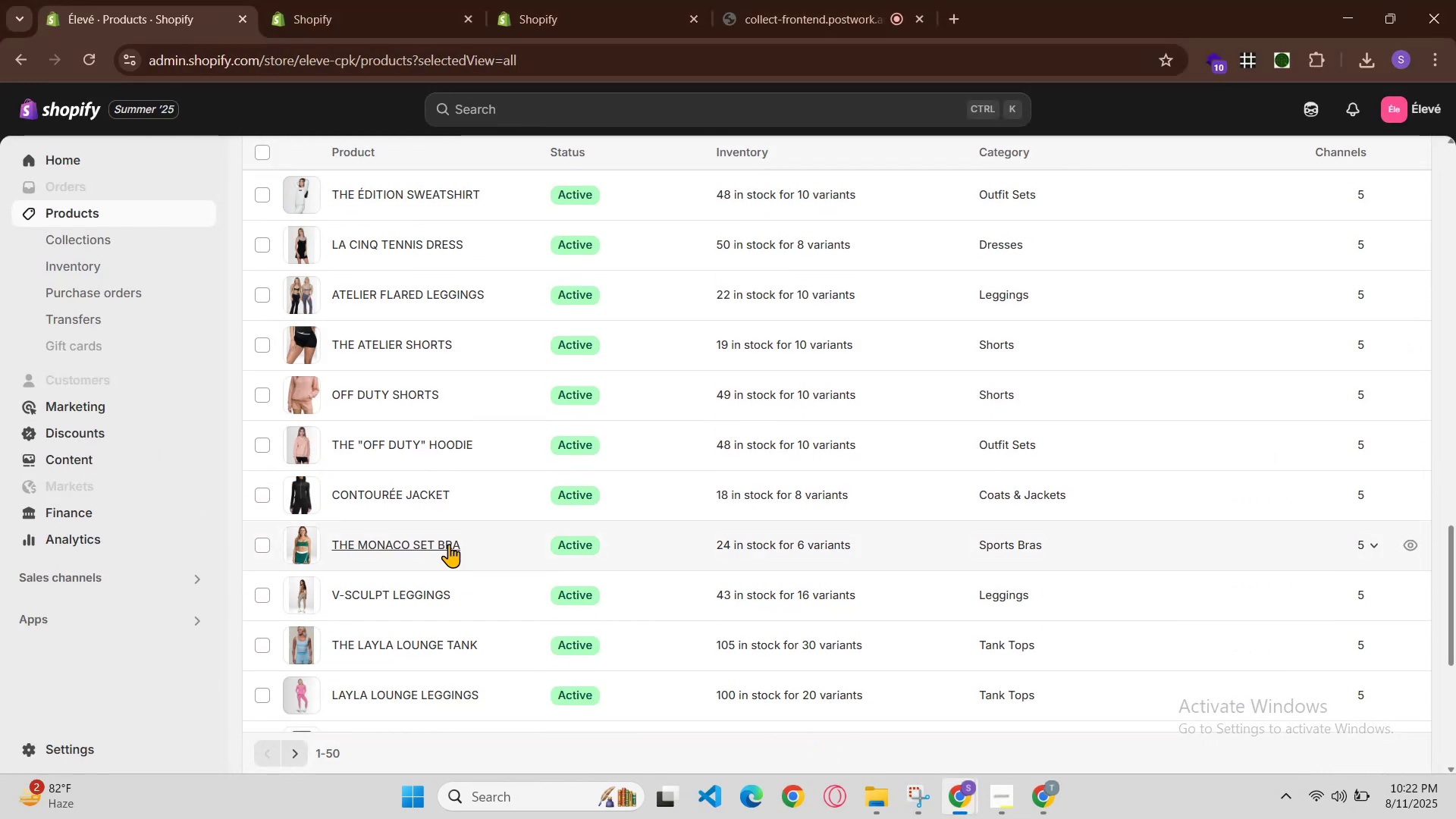 
left_click([425, 548])
 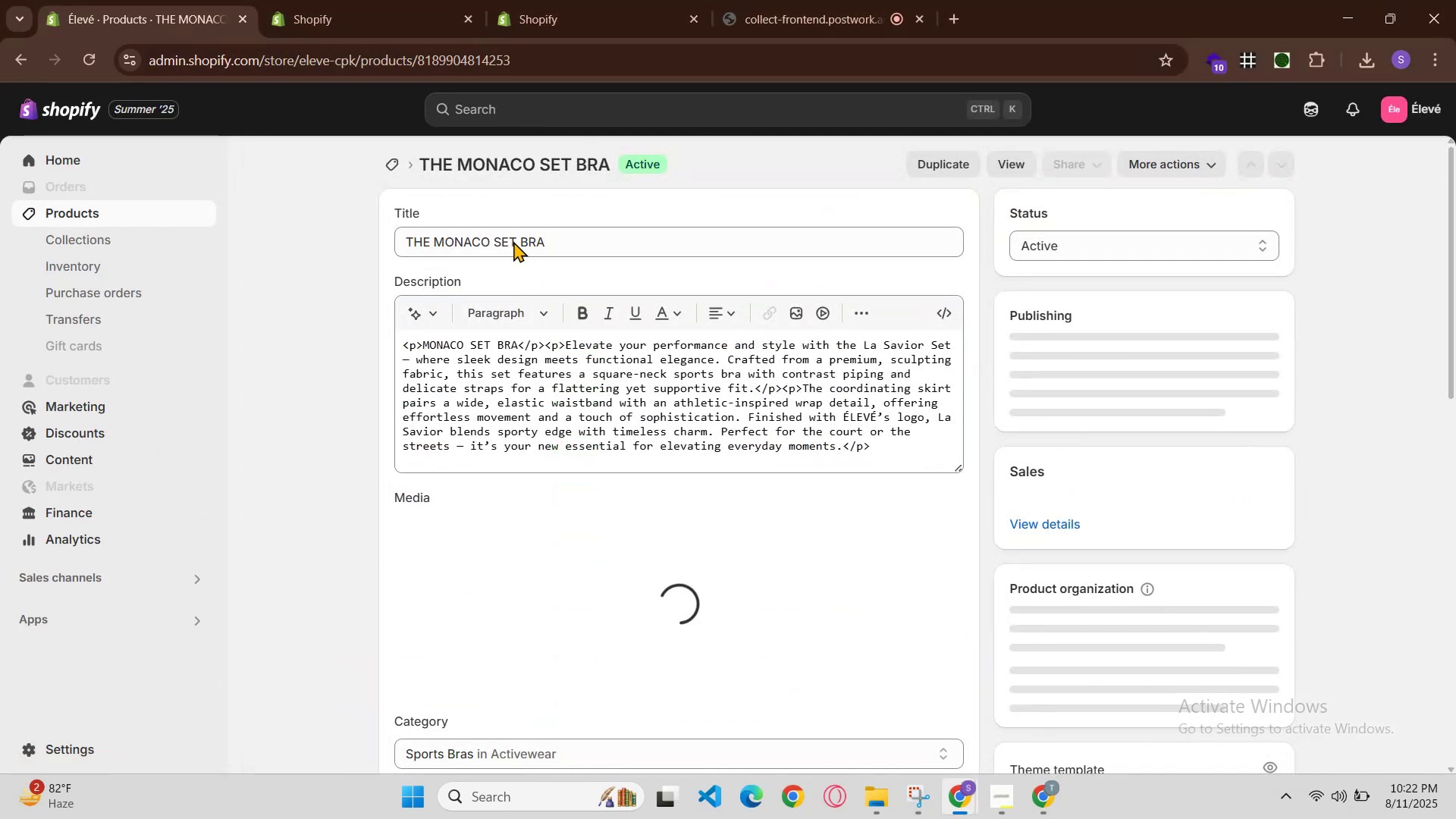 
double_click([551, 238])
 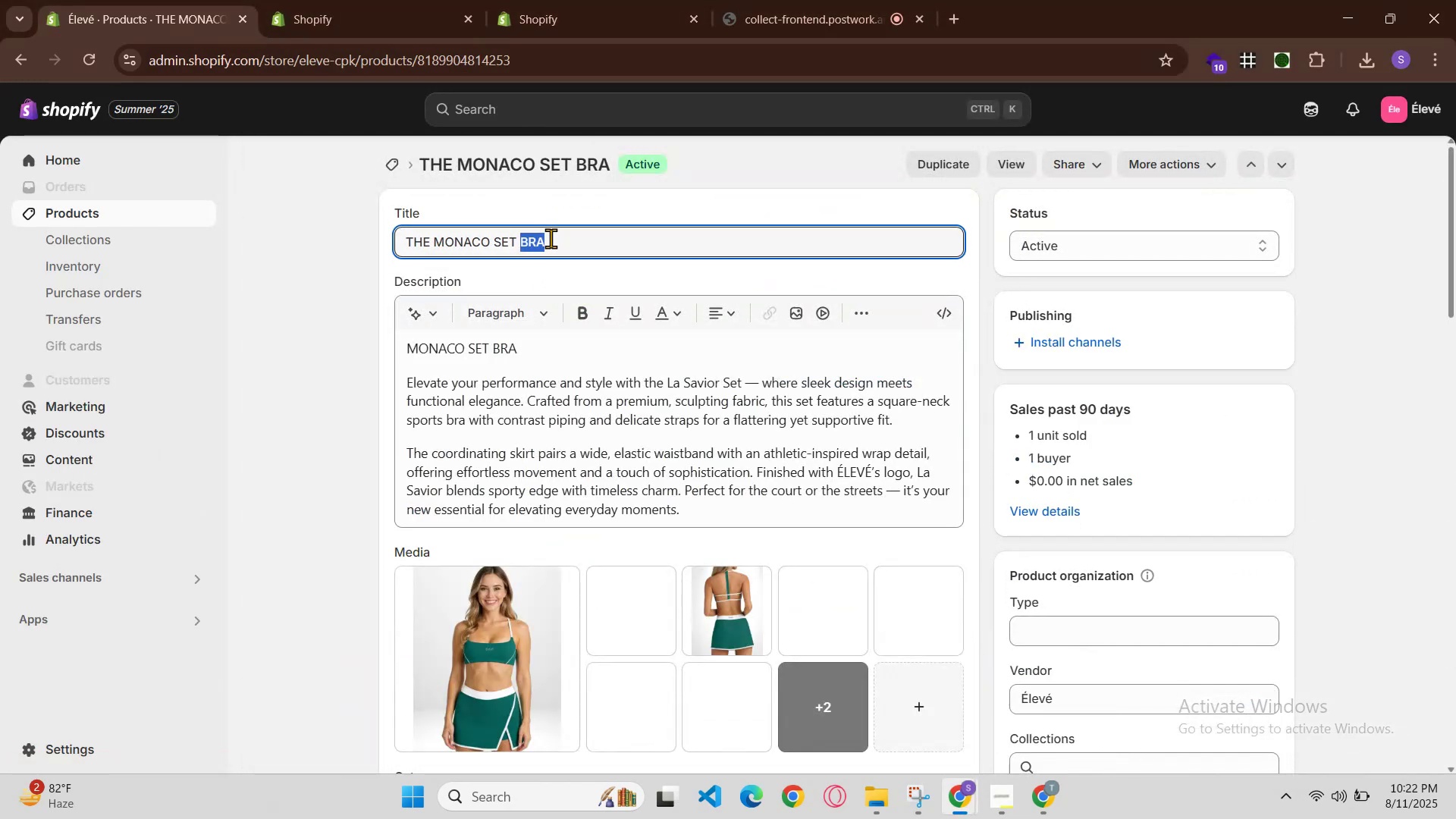 
triple_click([551, 238])
 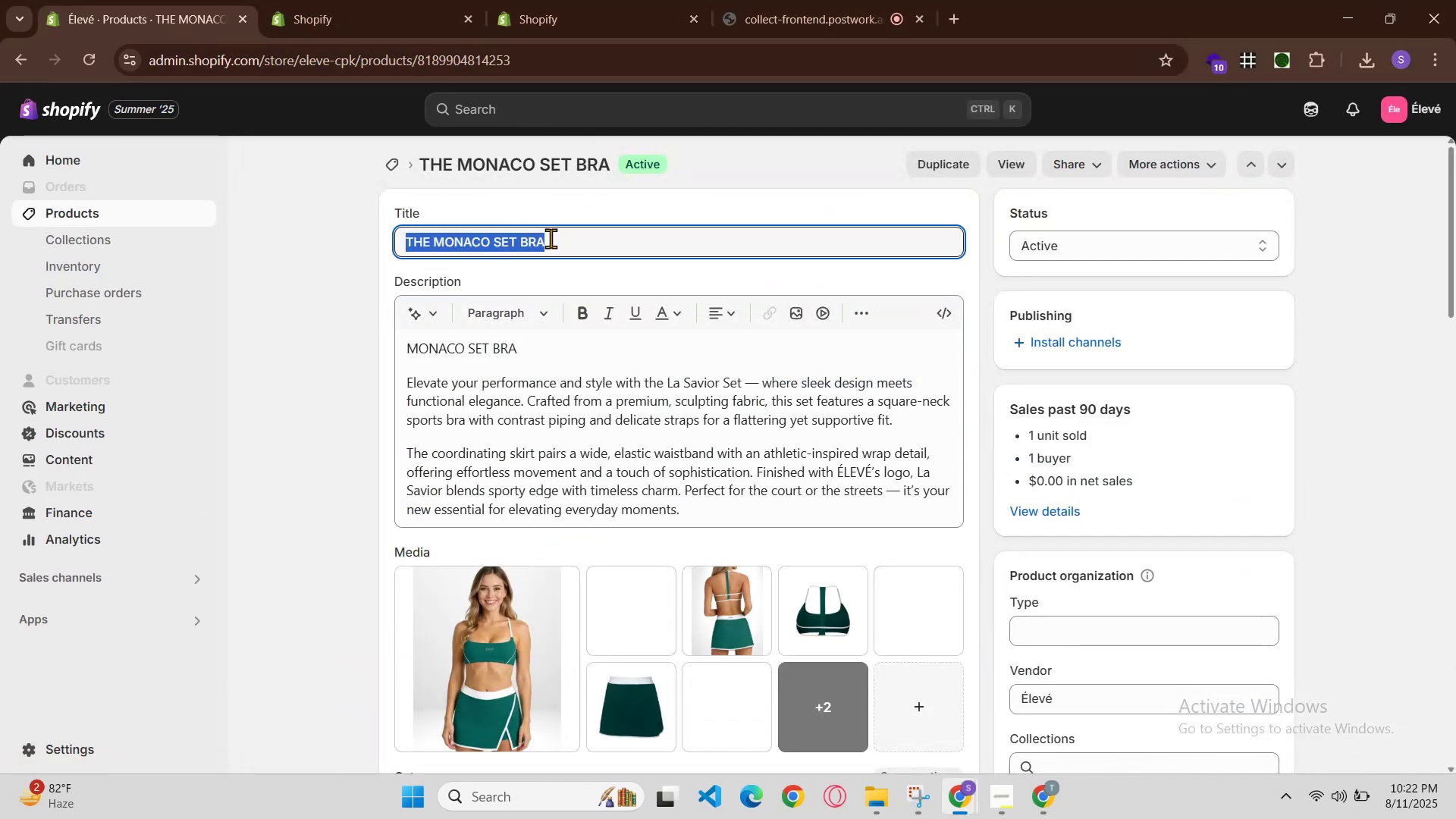 
key(Control+C)
 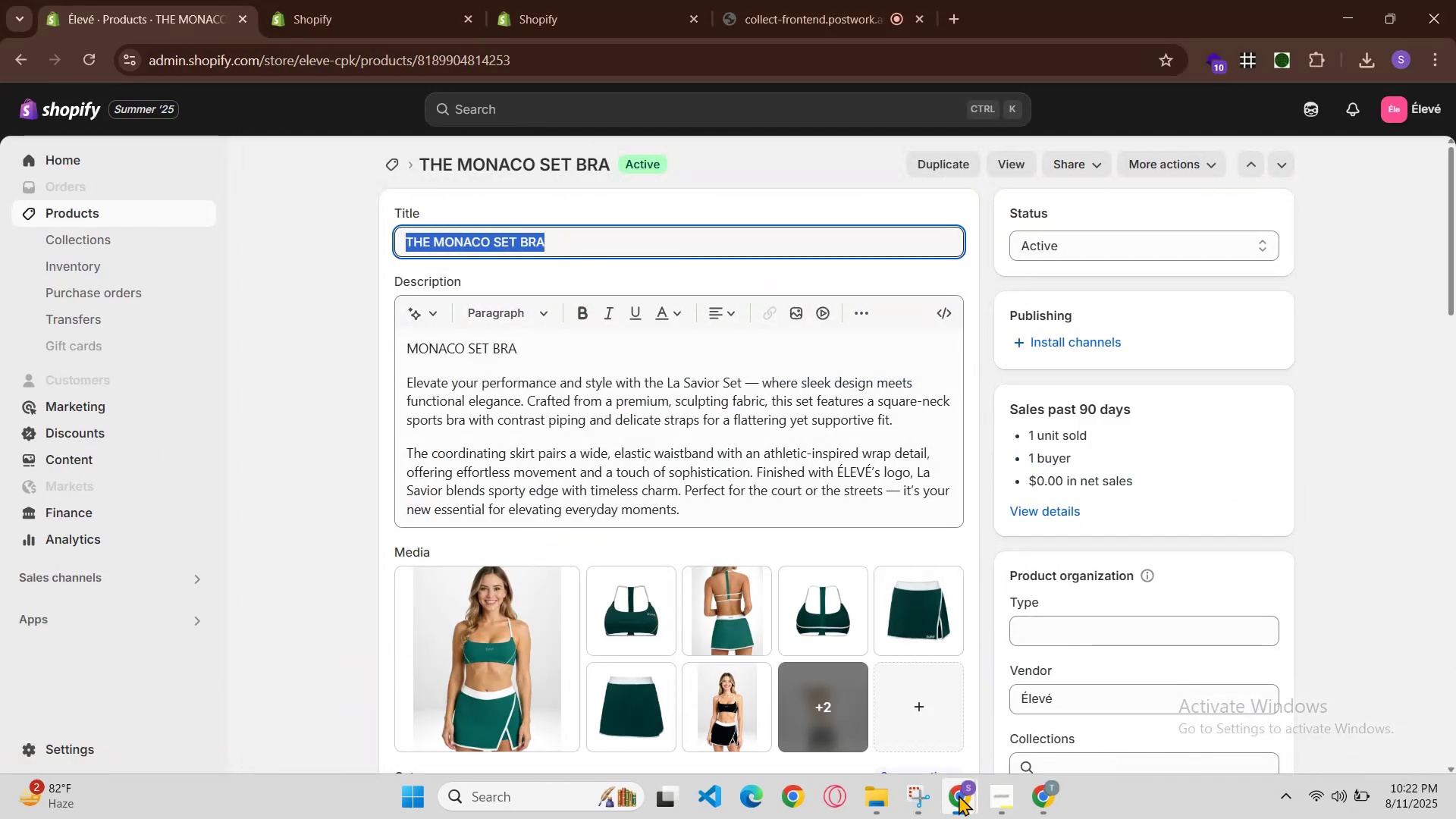 
left_click([951, 795])
 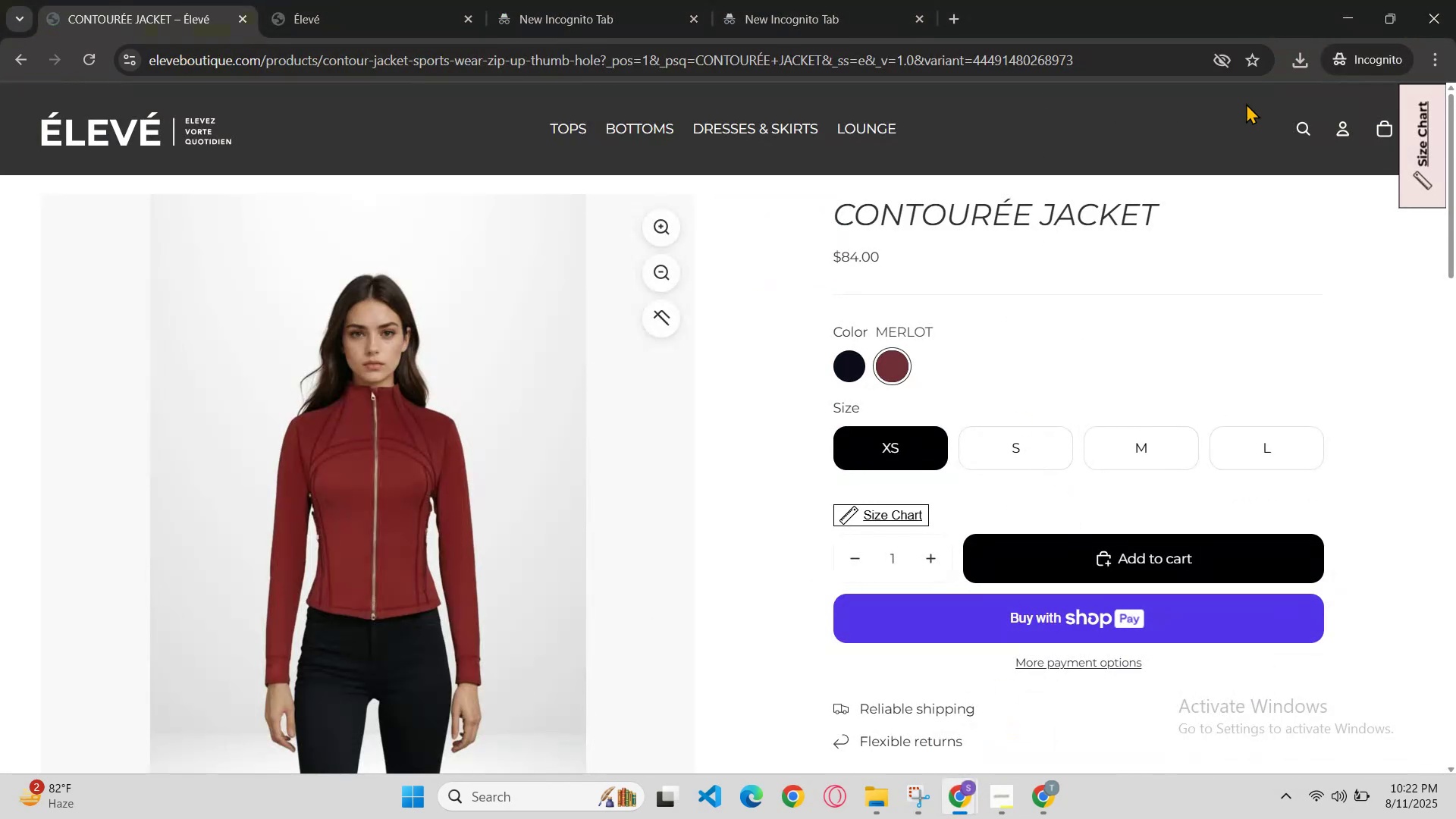 
left_click([1300, 124])
 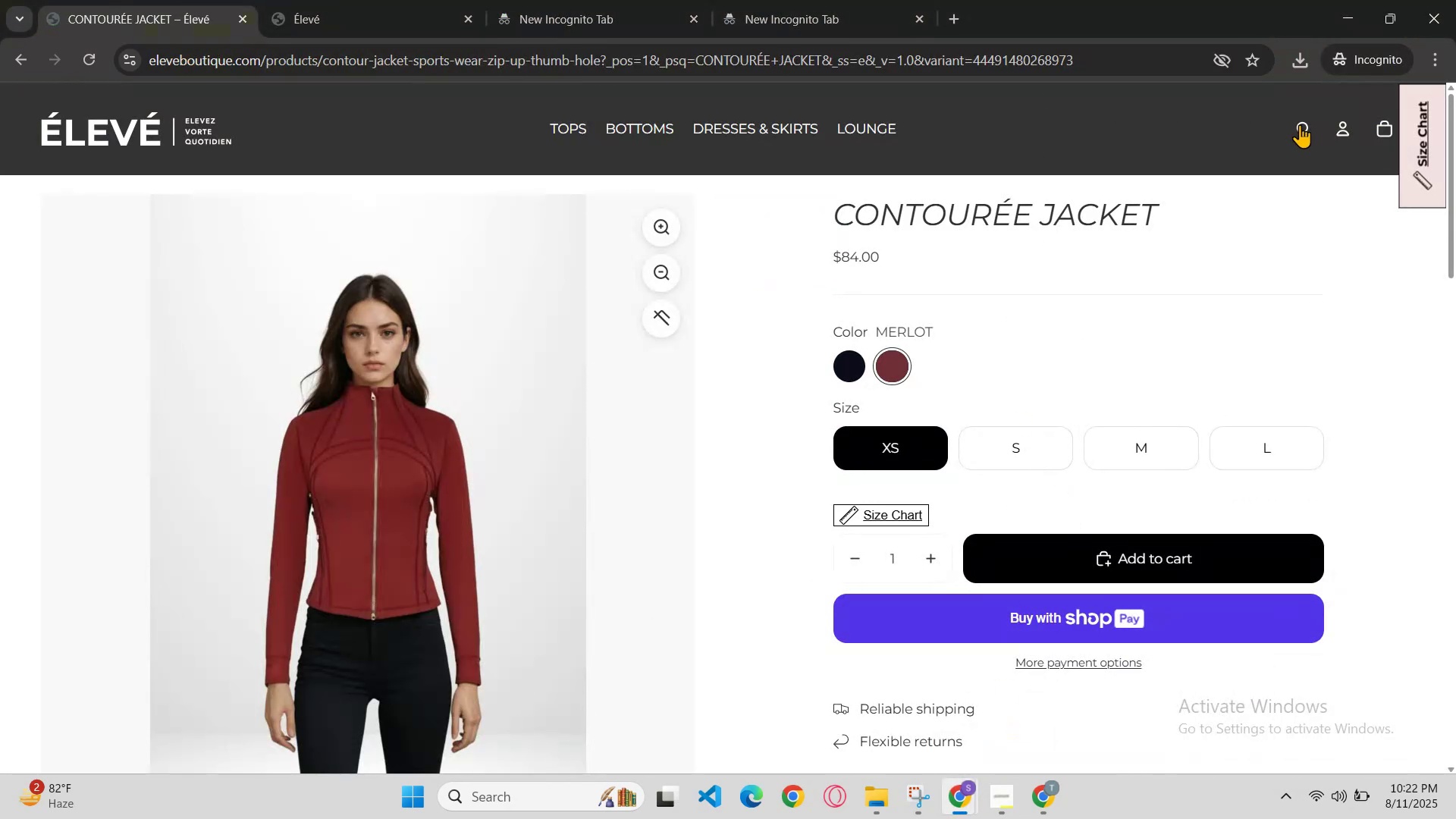 
key(Control+V)
 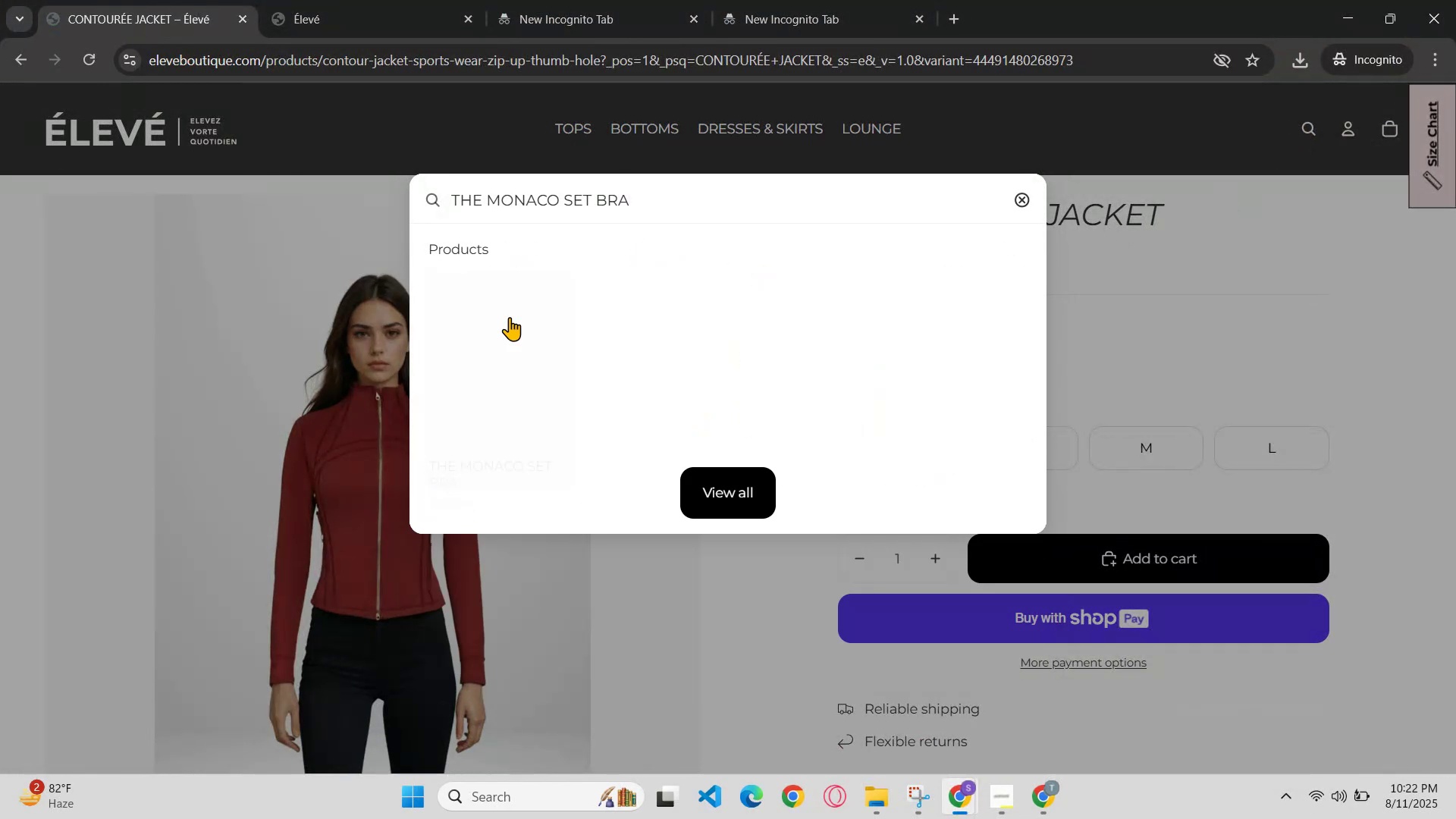 
left_click([510, 323])
 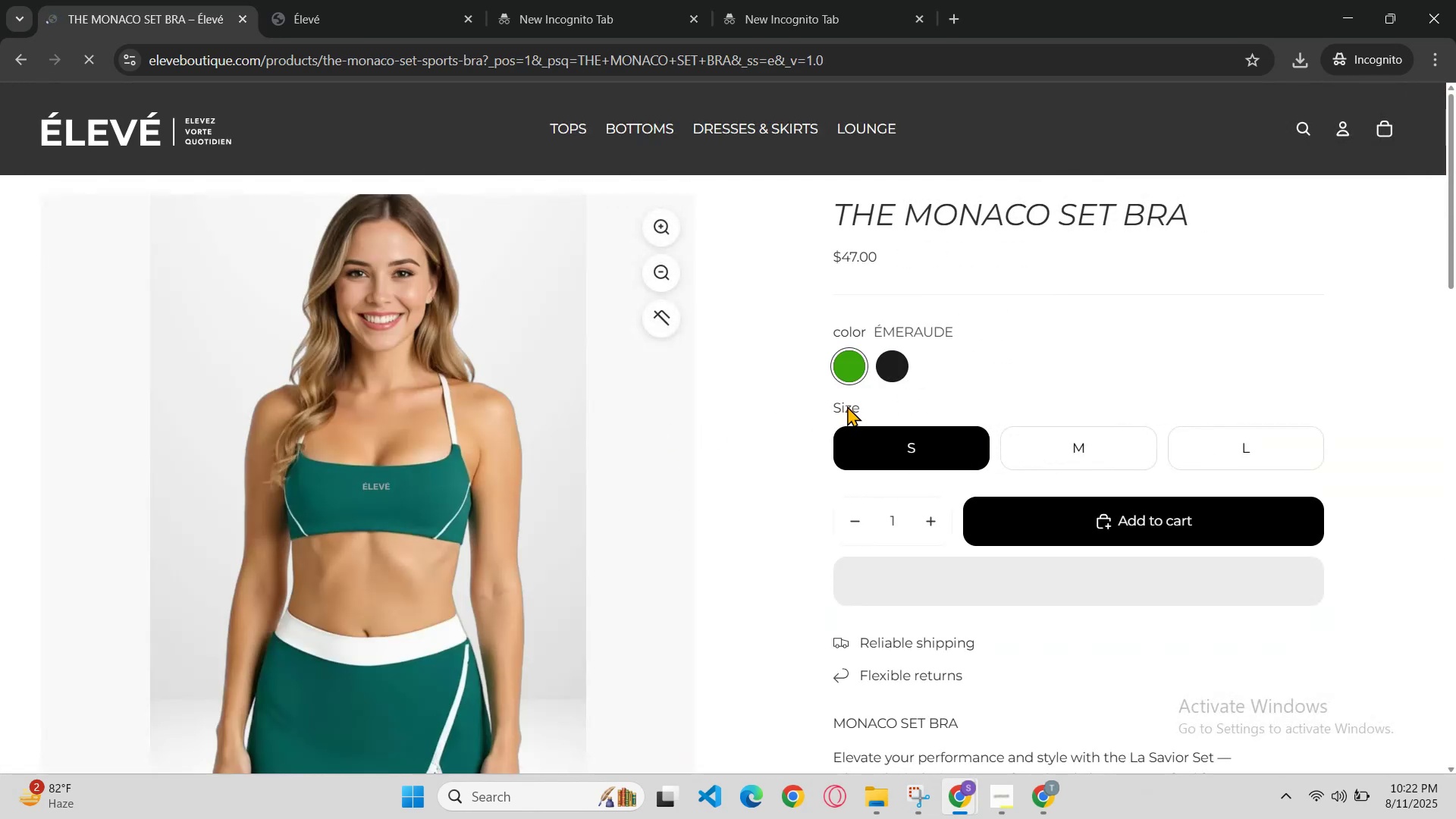 
left_click([891, 366])
 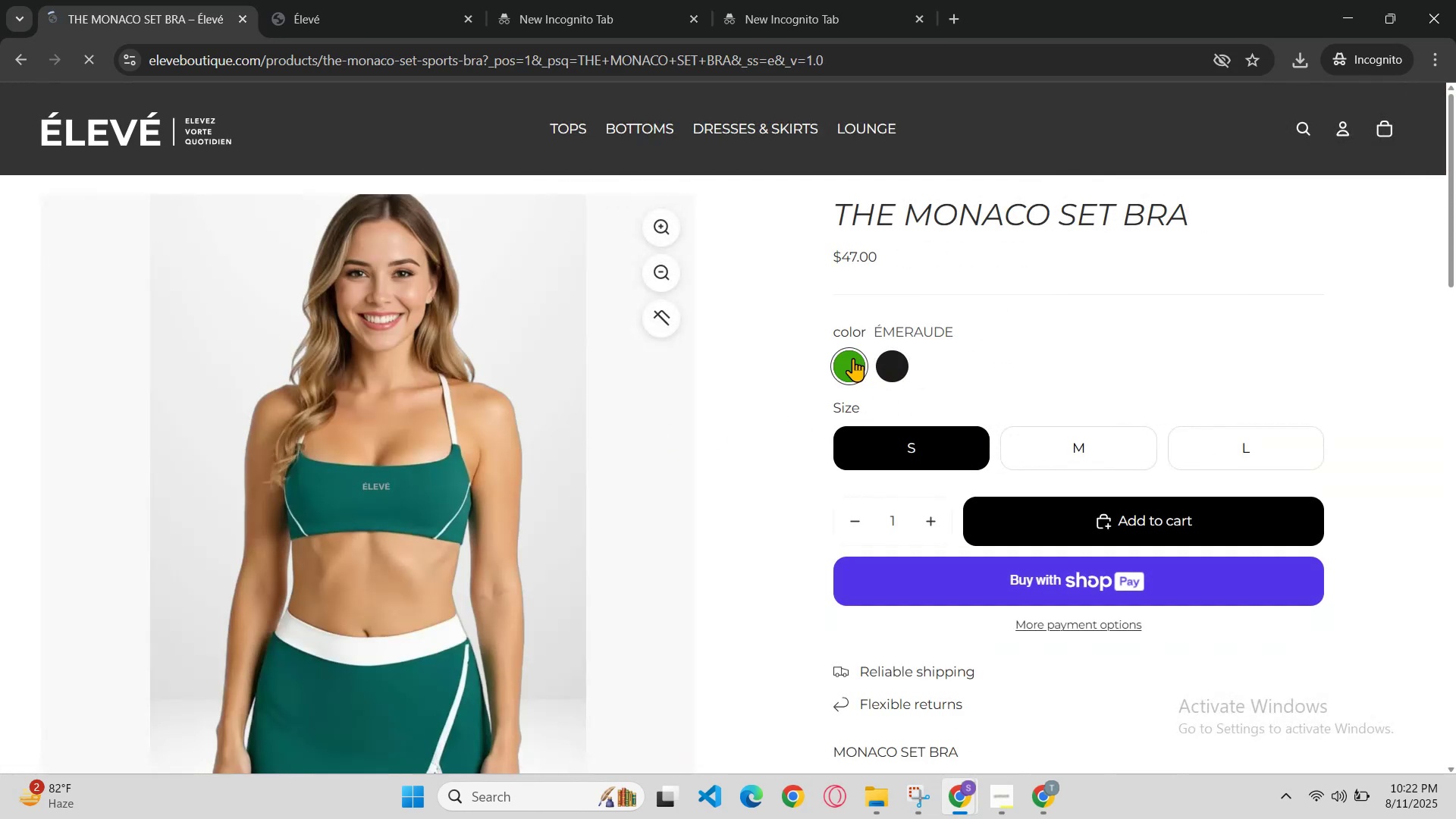 
left_click([853, 358])
 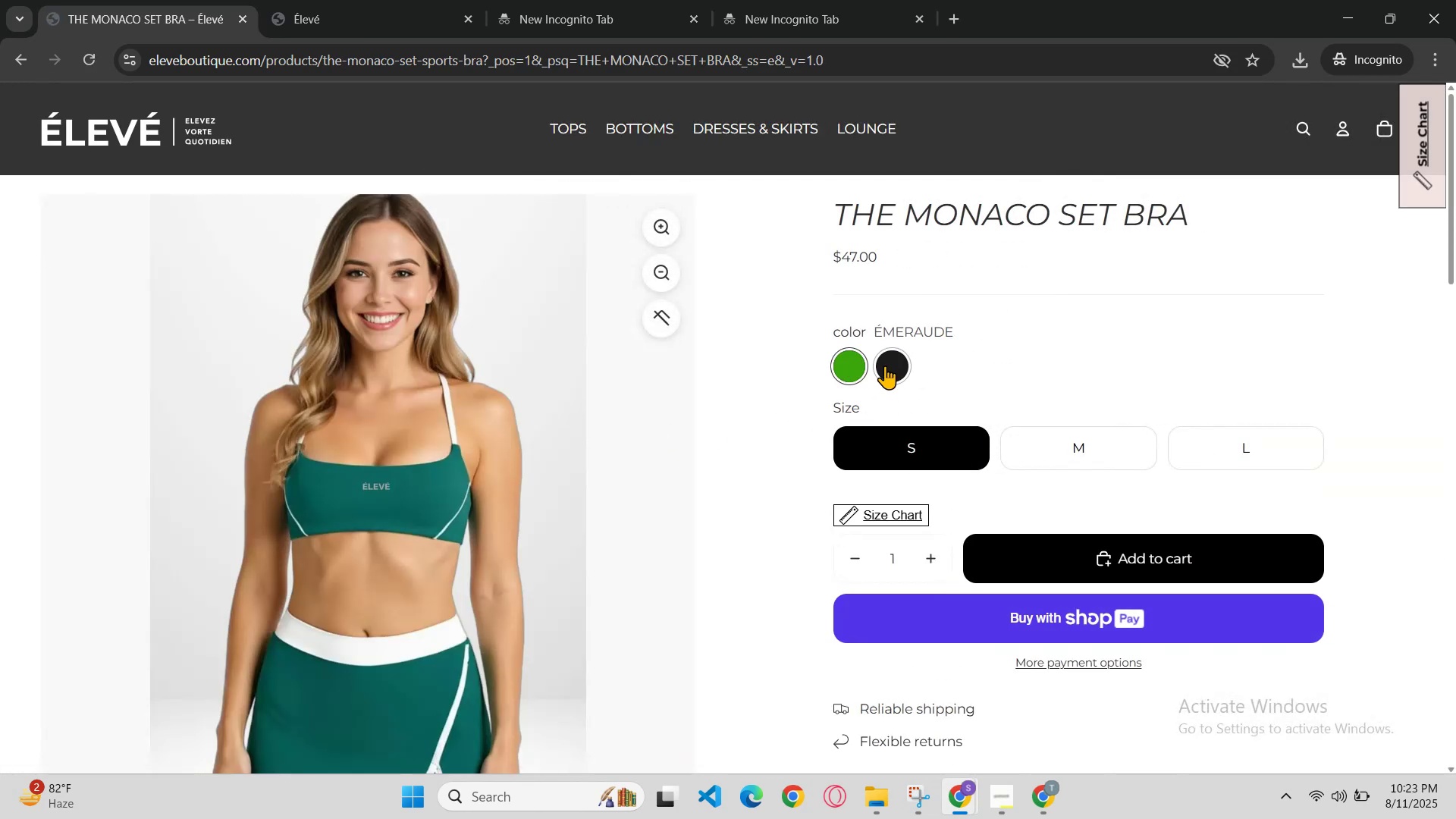 
left_click([887, 366])
 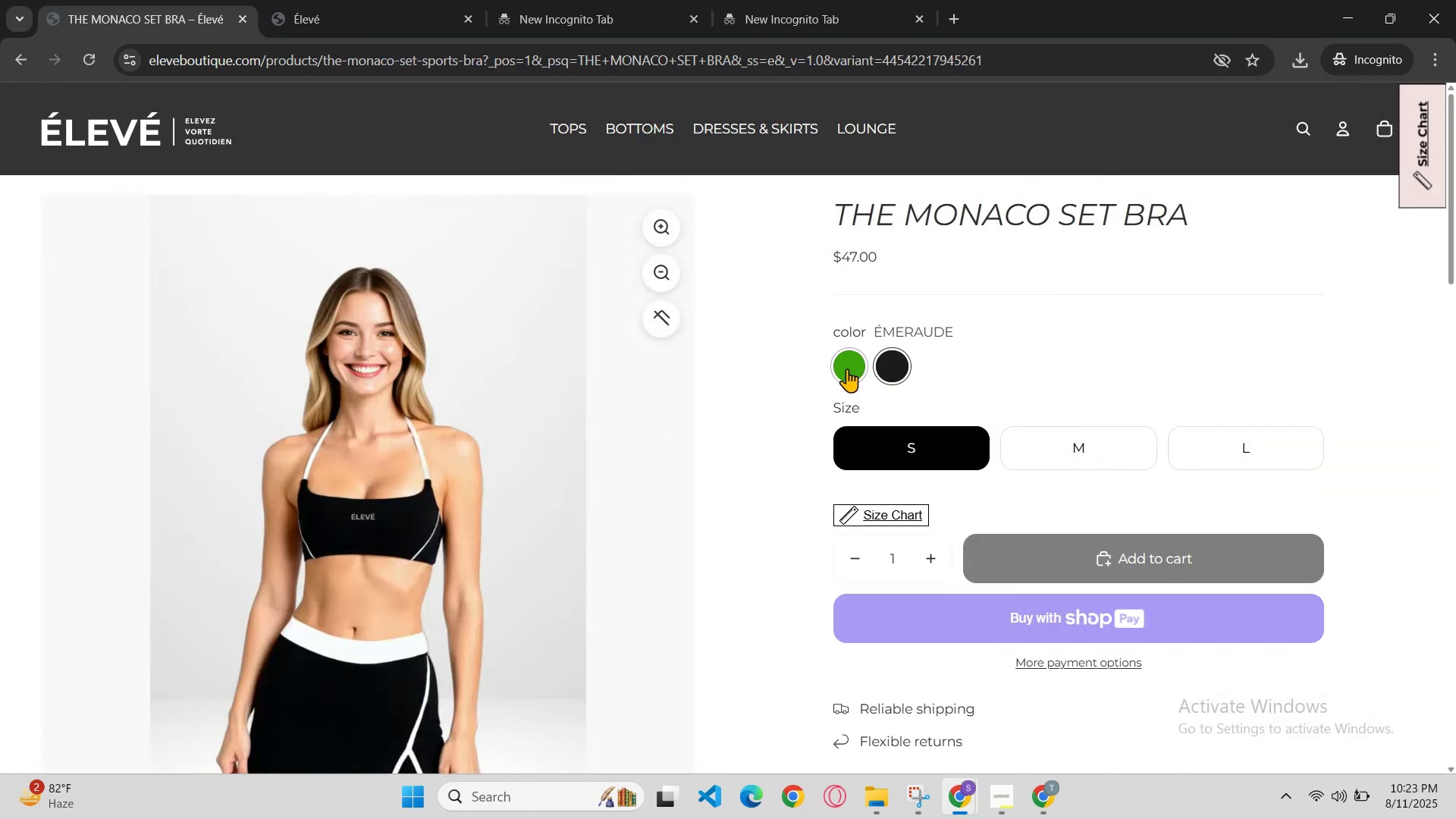 
scroll: coordinate [844, 375], scroll_direction: none, amount: 0.0
 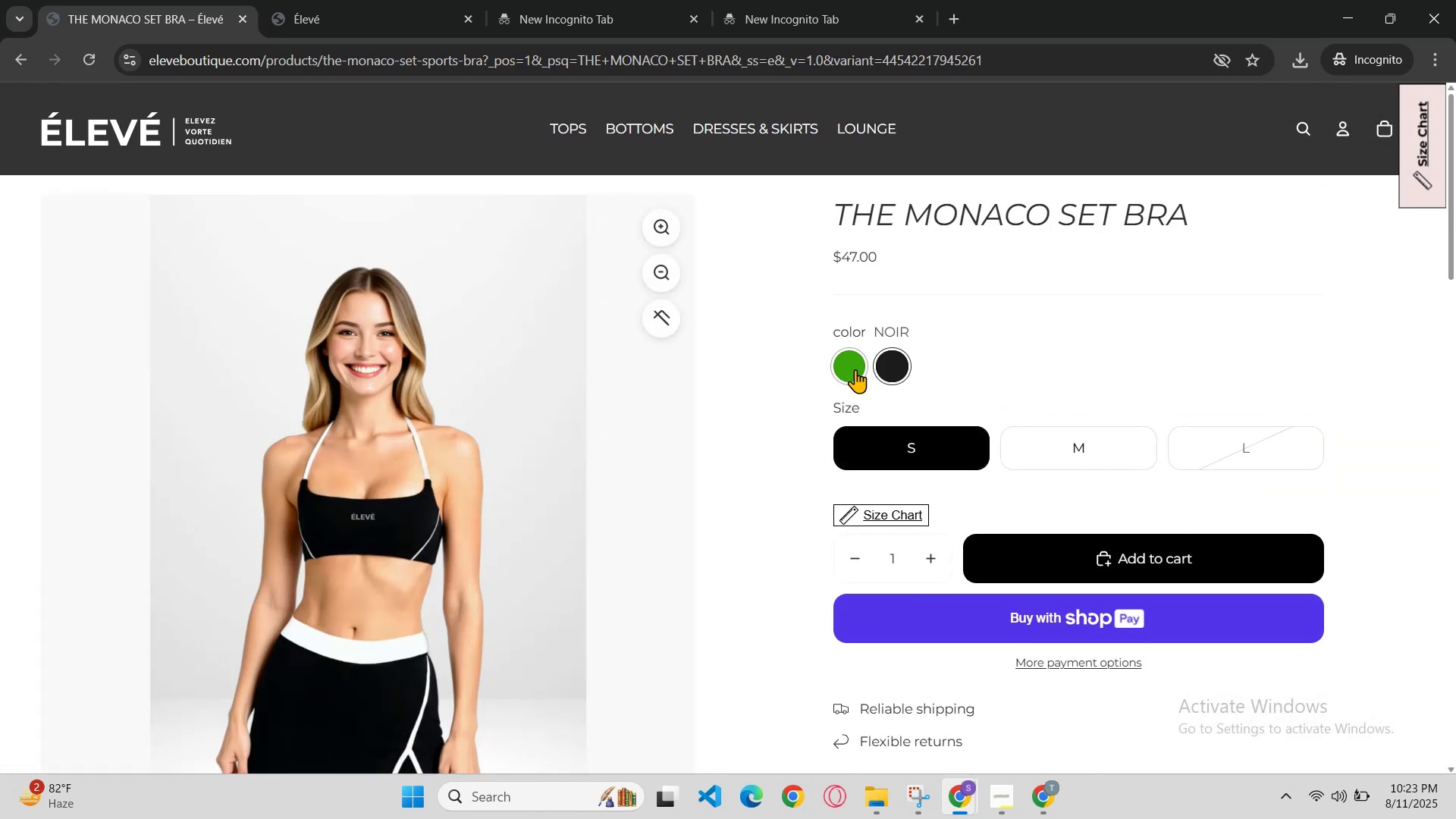 
left_click([858, 368])
 